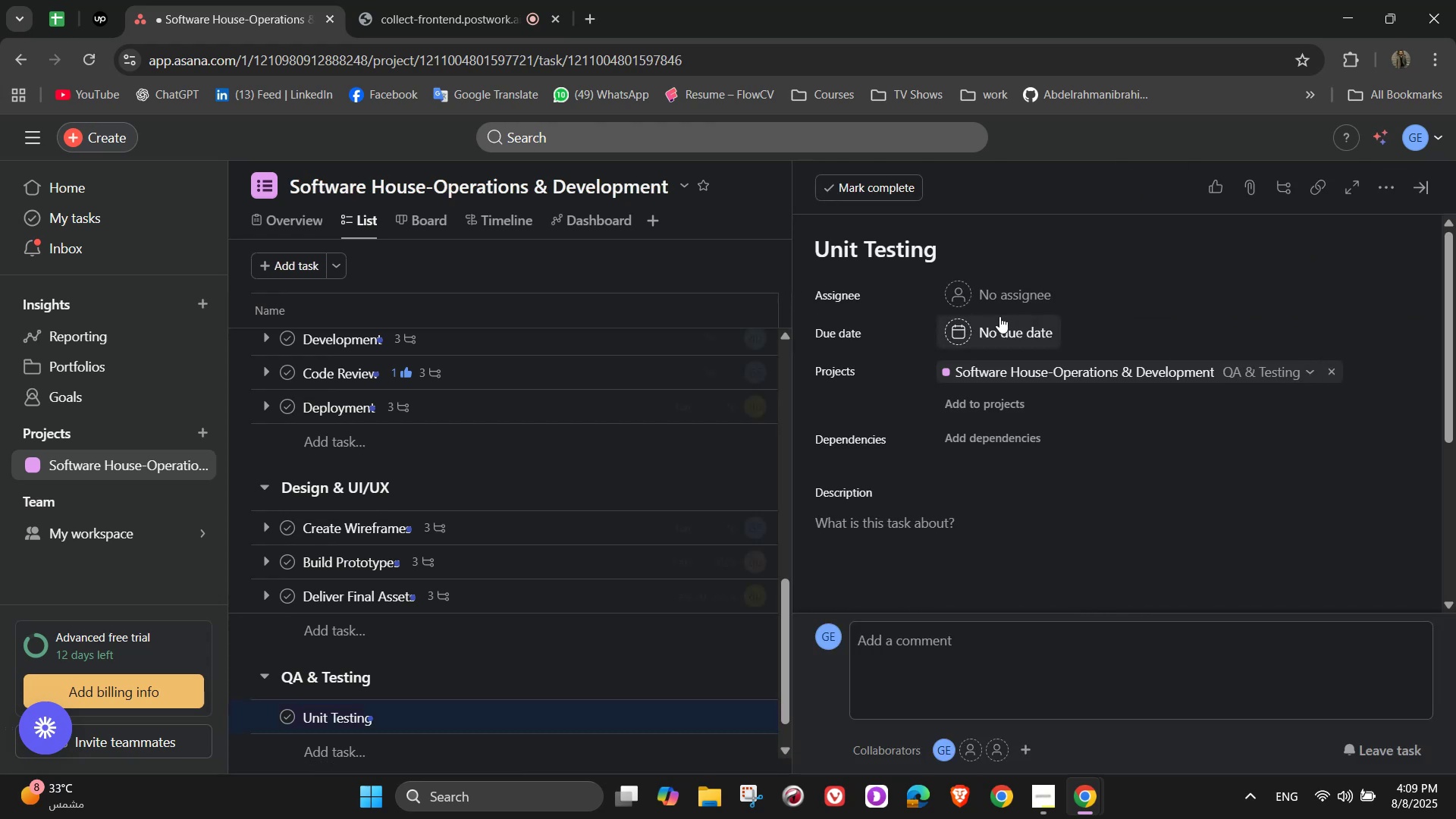 
left_click([1005, 297])
 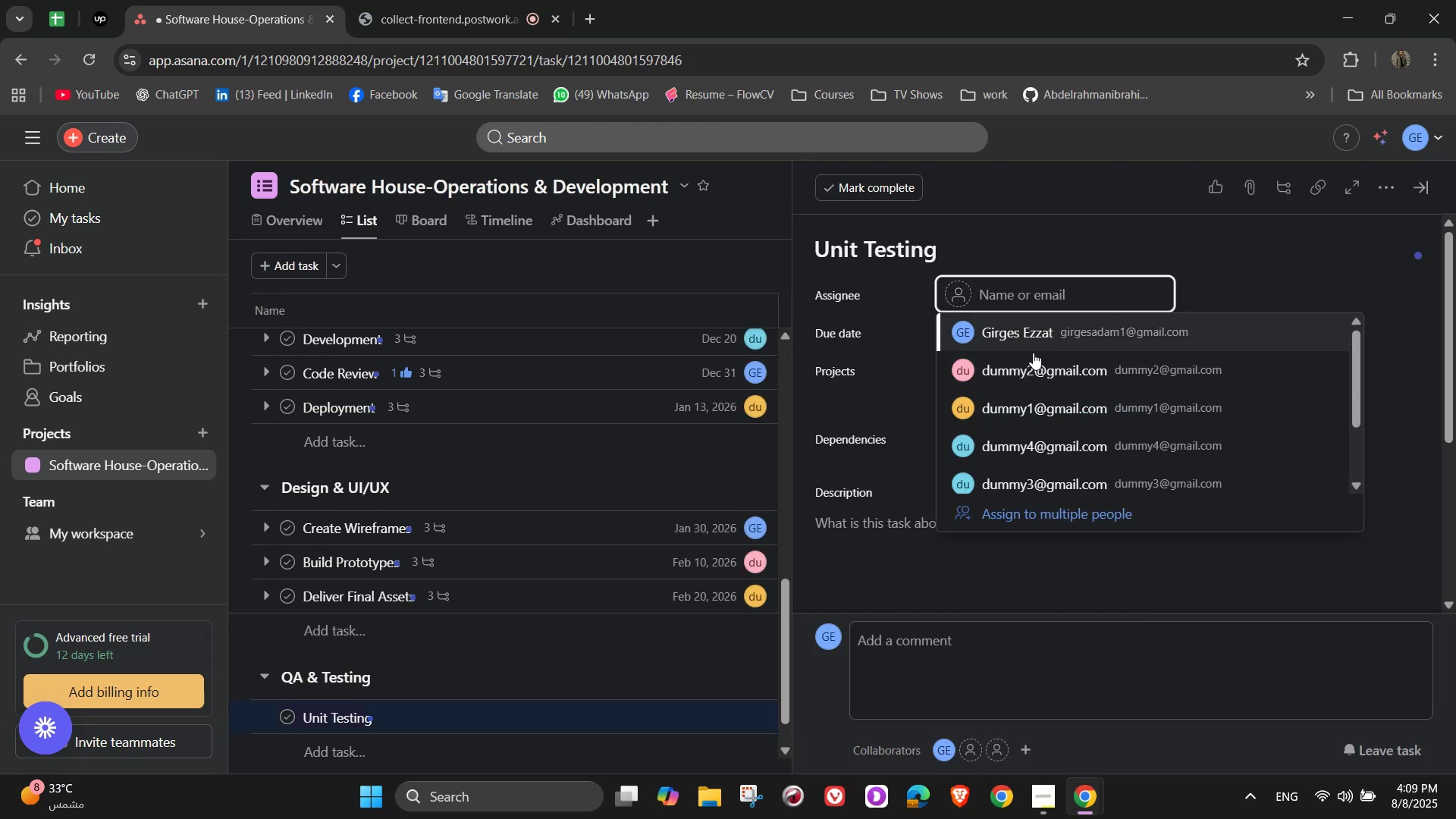 
left_click([1032, 447])
 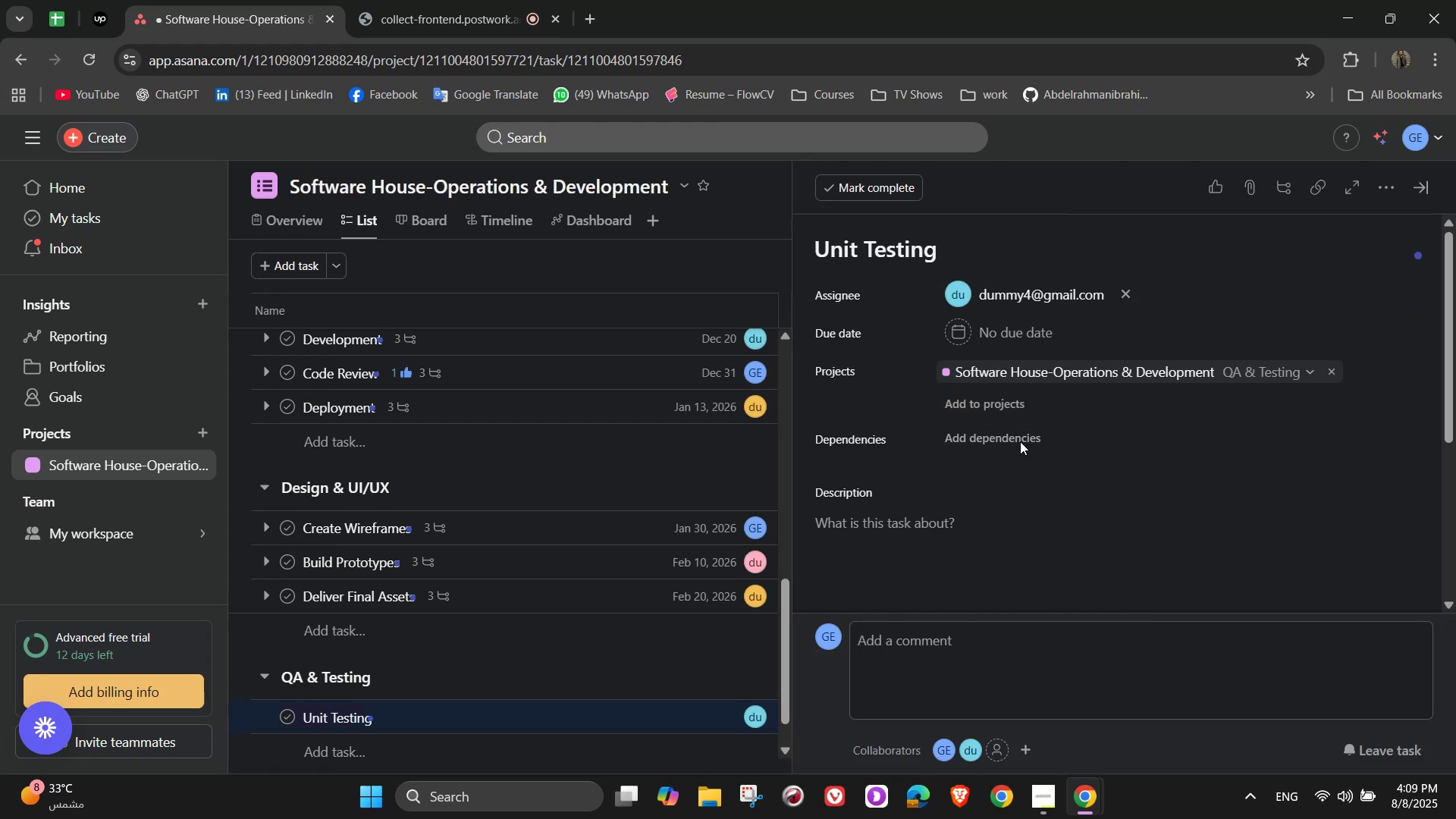 
left_click([1011, 325])
 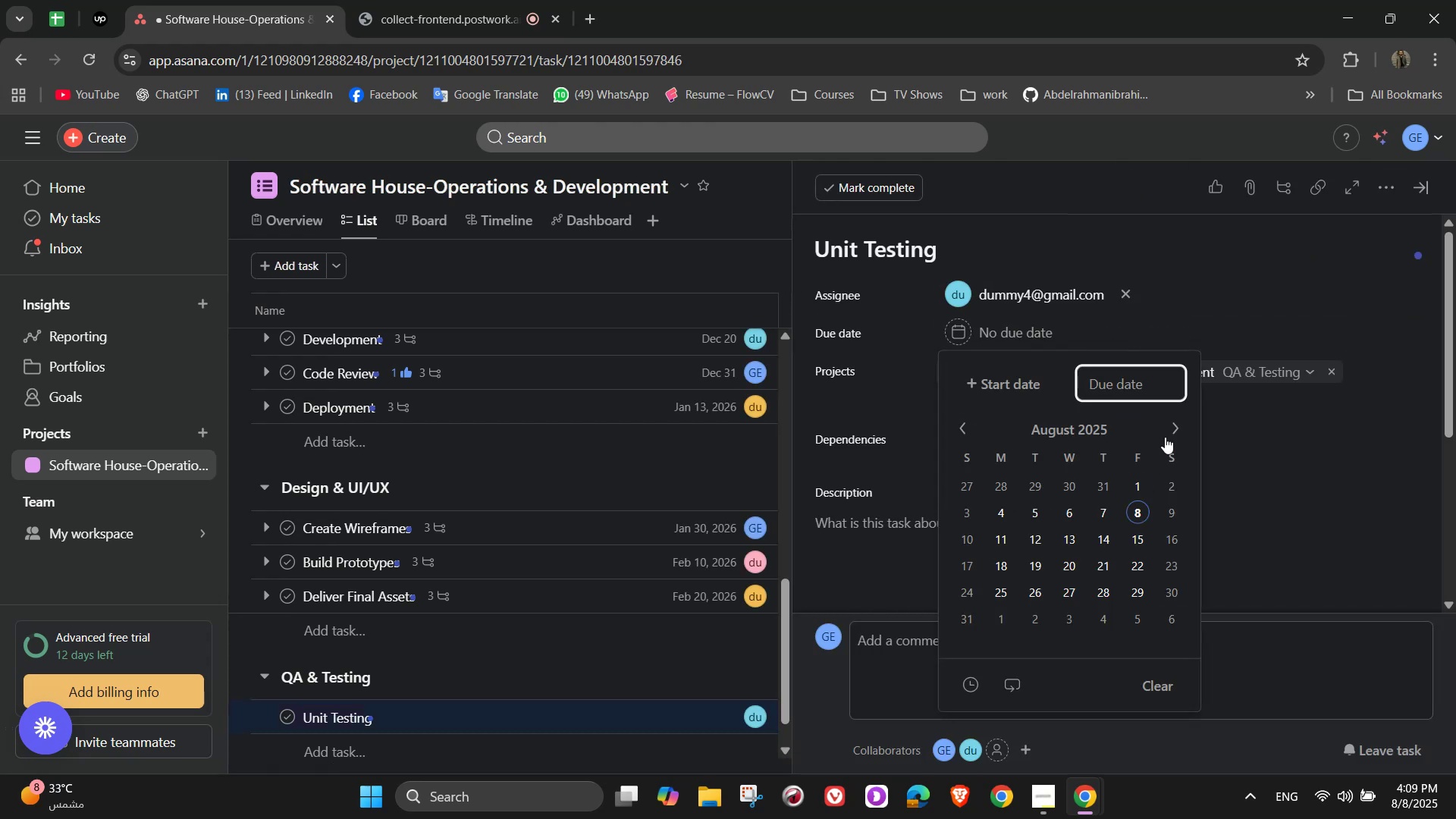 
left_click([1167, 428])
 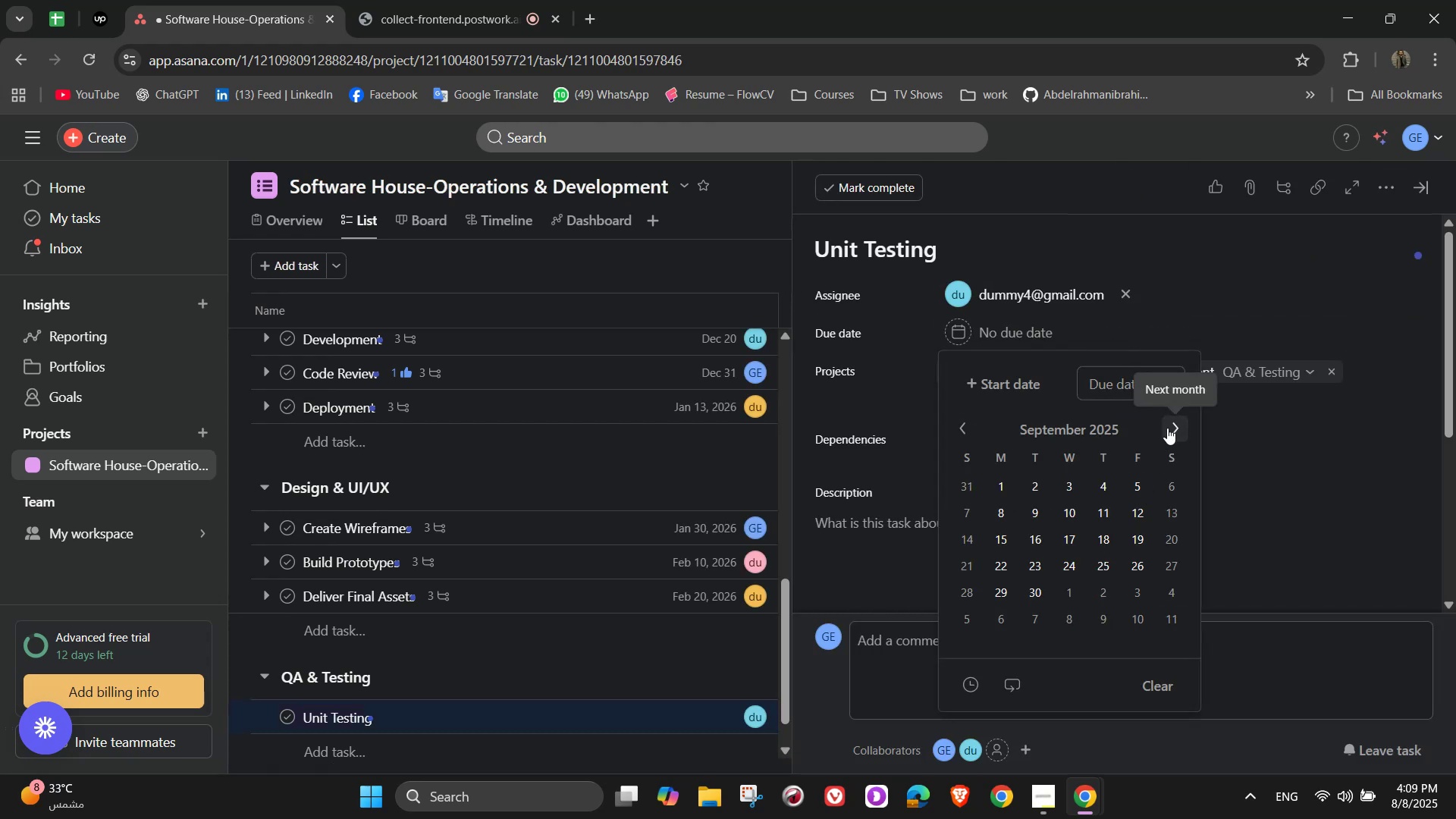 
left_click([1167, 428])
 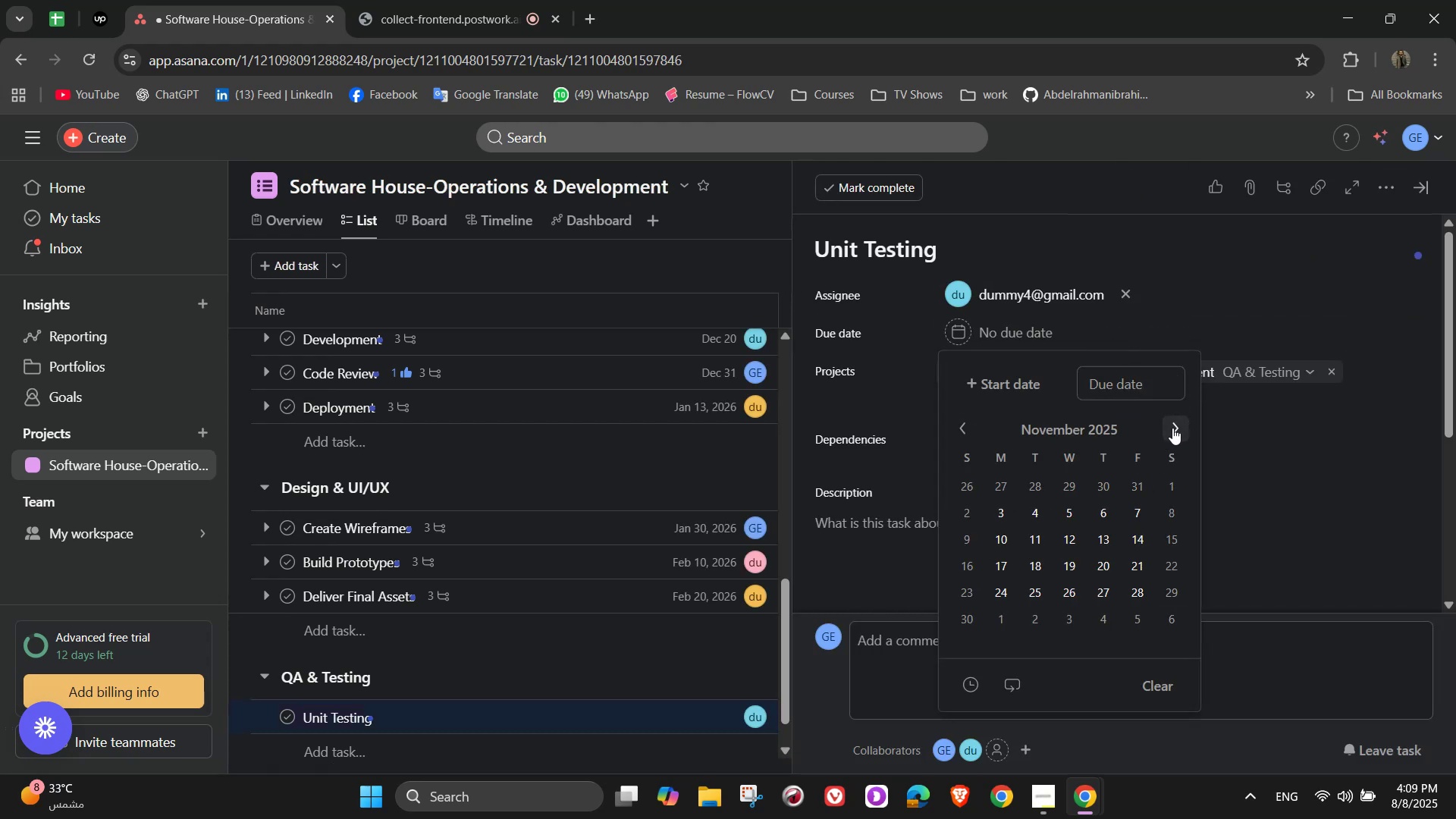 
left_click([1176, 428])
 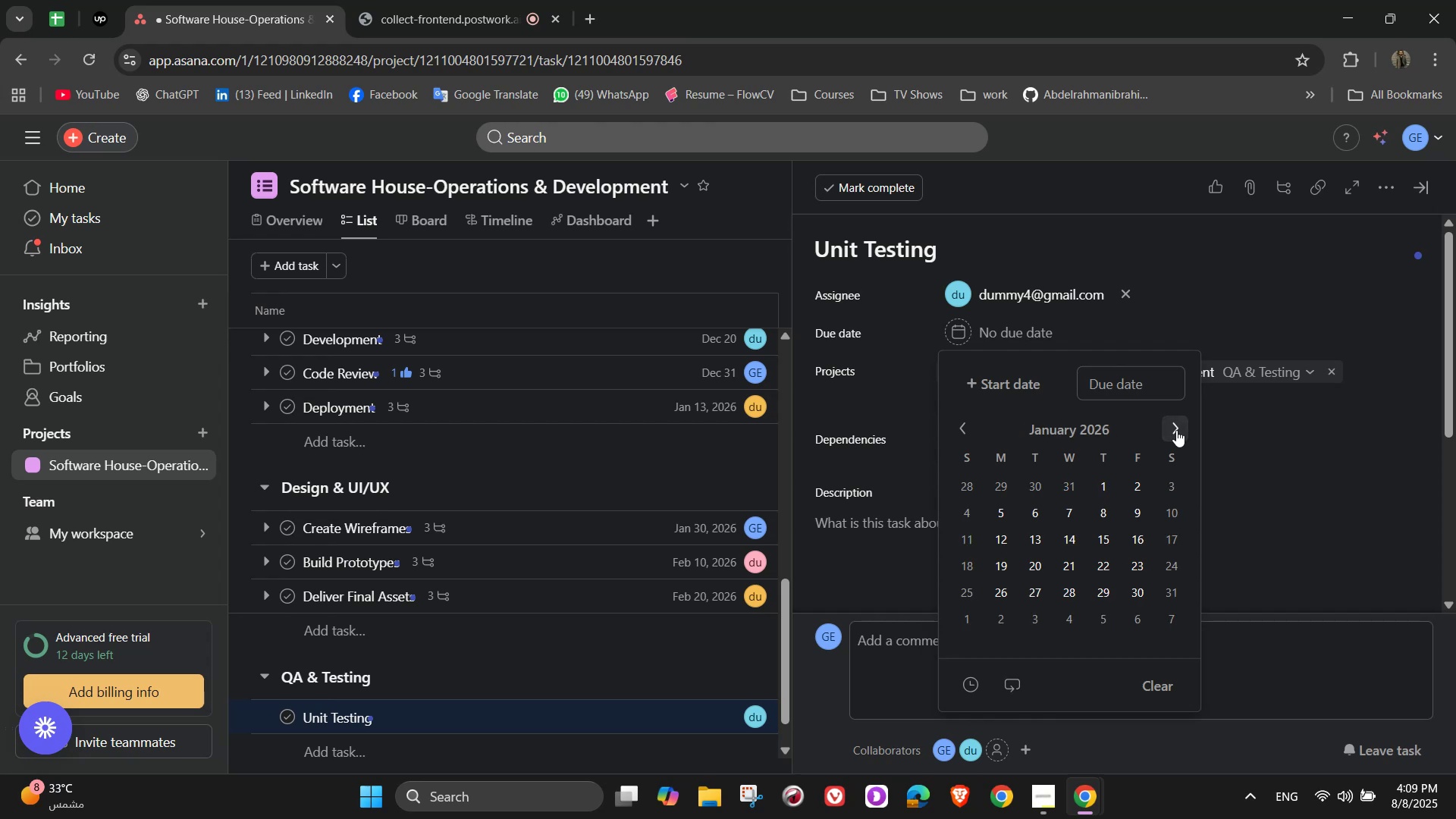 
left_click([1177, 430])
 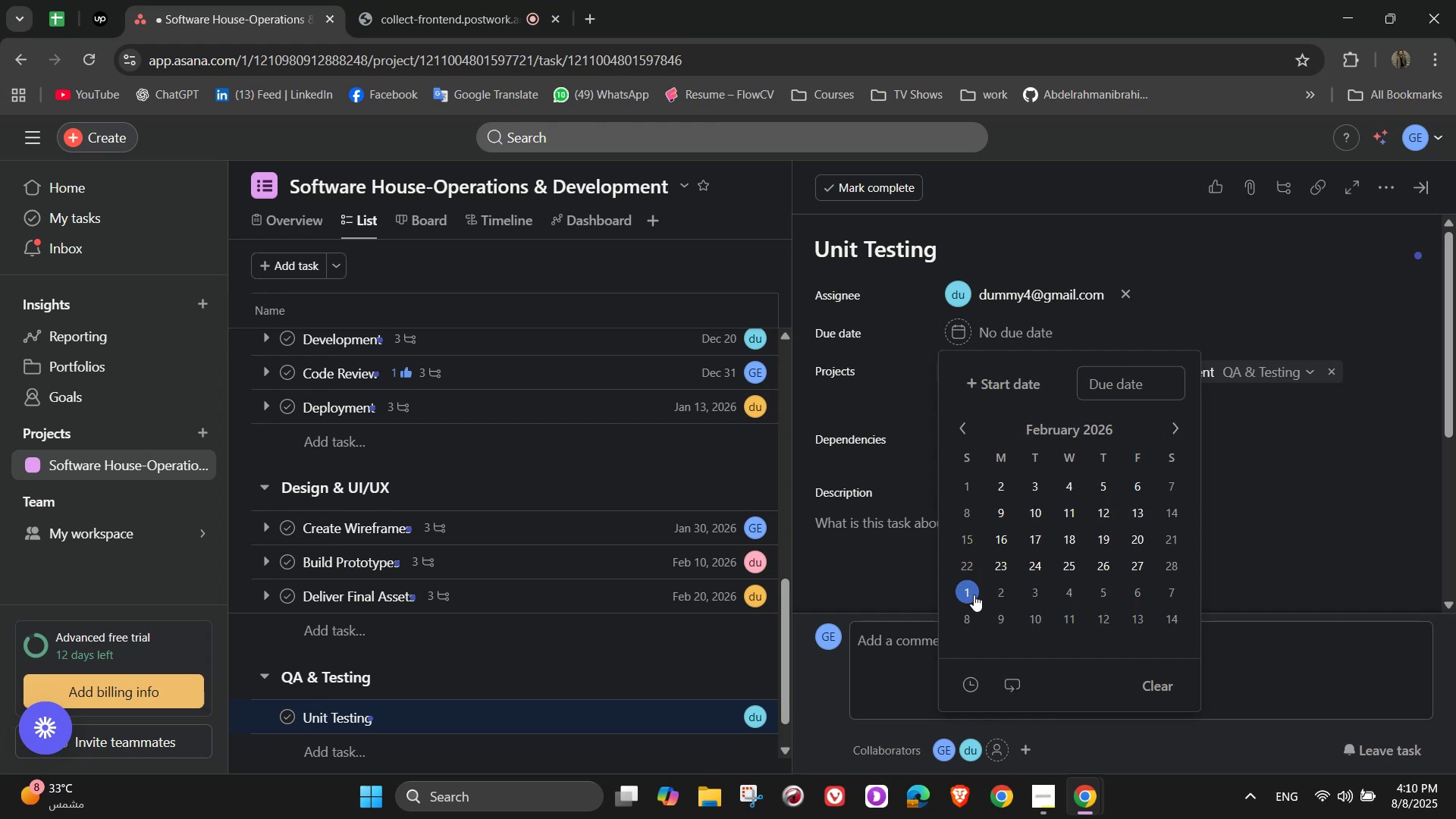 
left_click([1175, 565])
 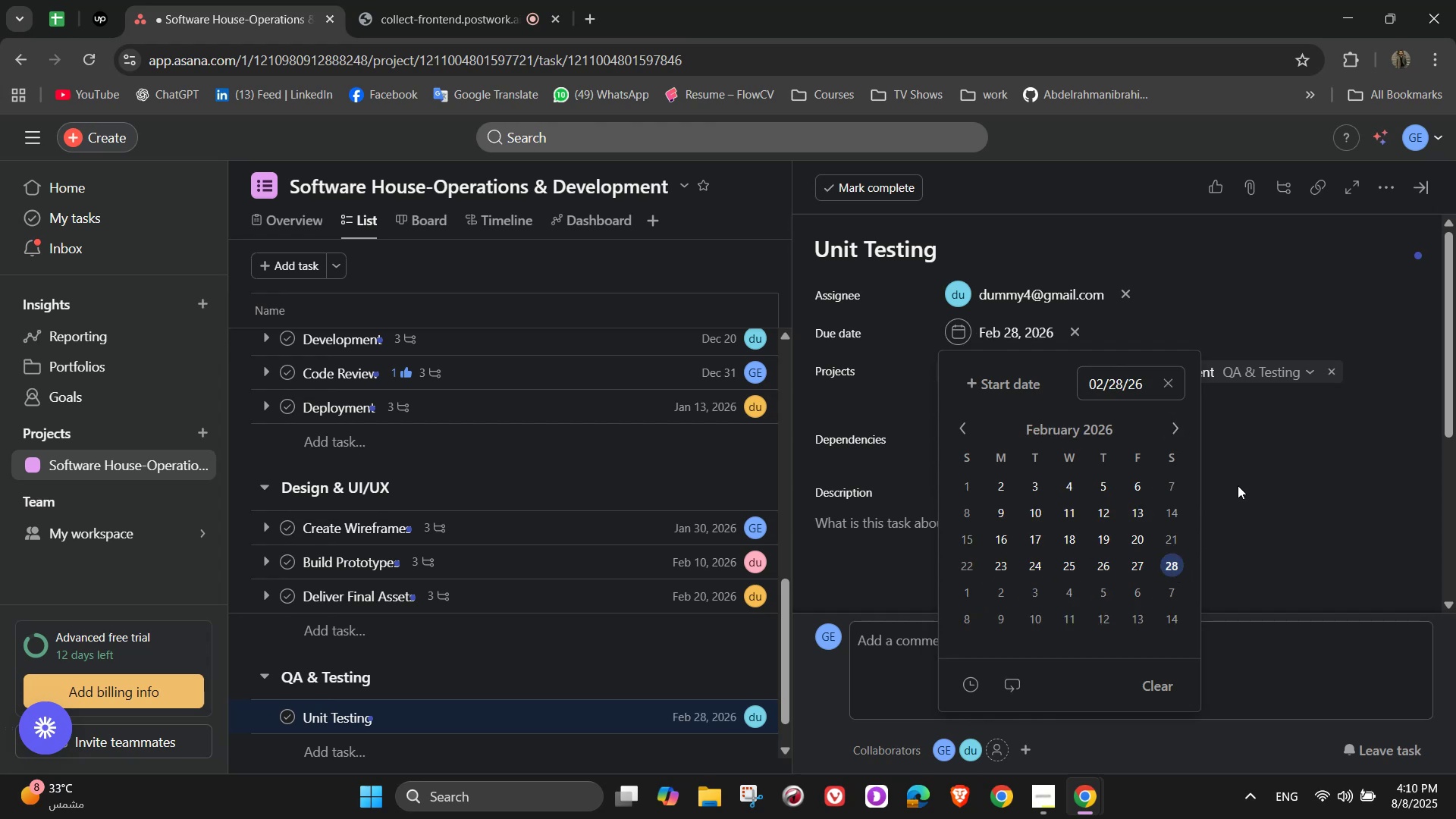 
left_click([1244, 479])
 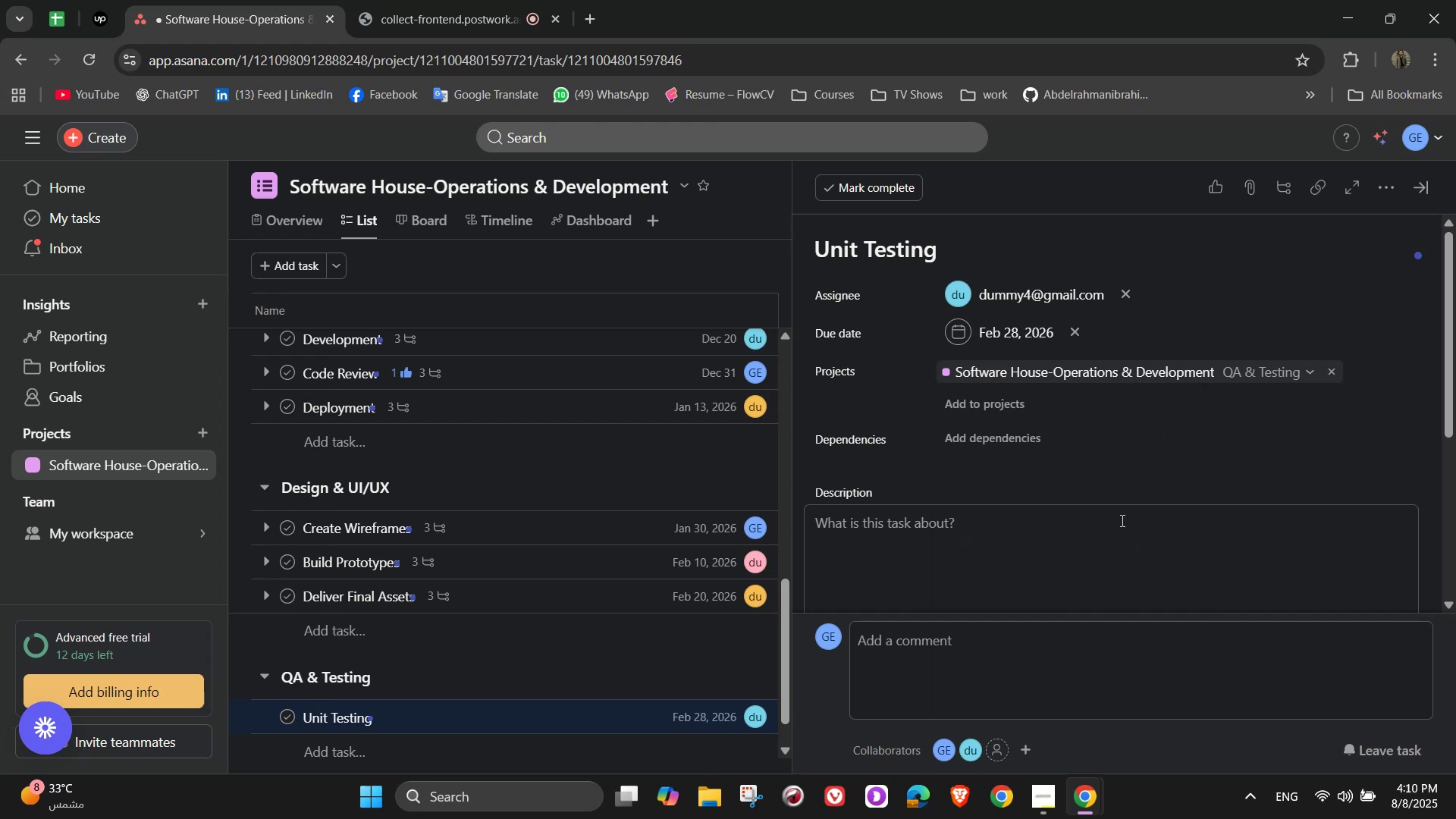 
left_click([1121, 520])
 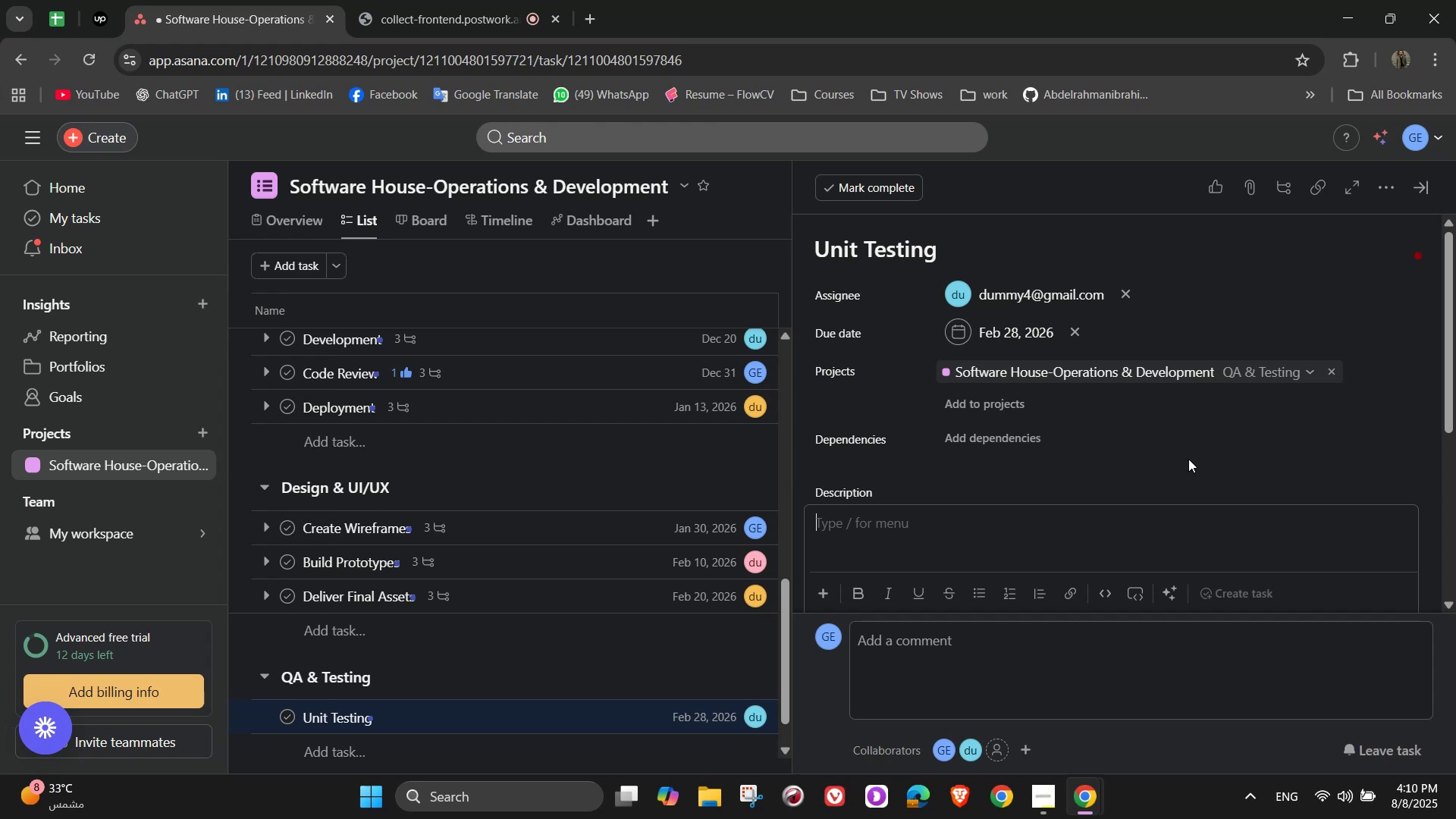 
wait(17.36)
 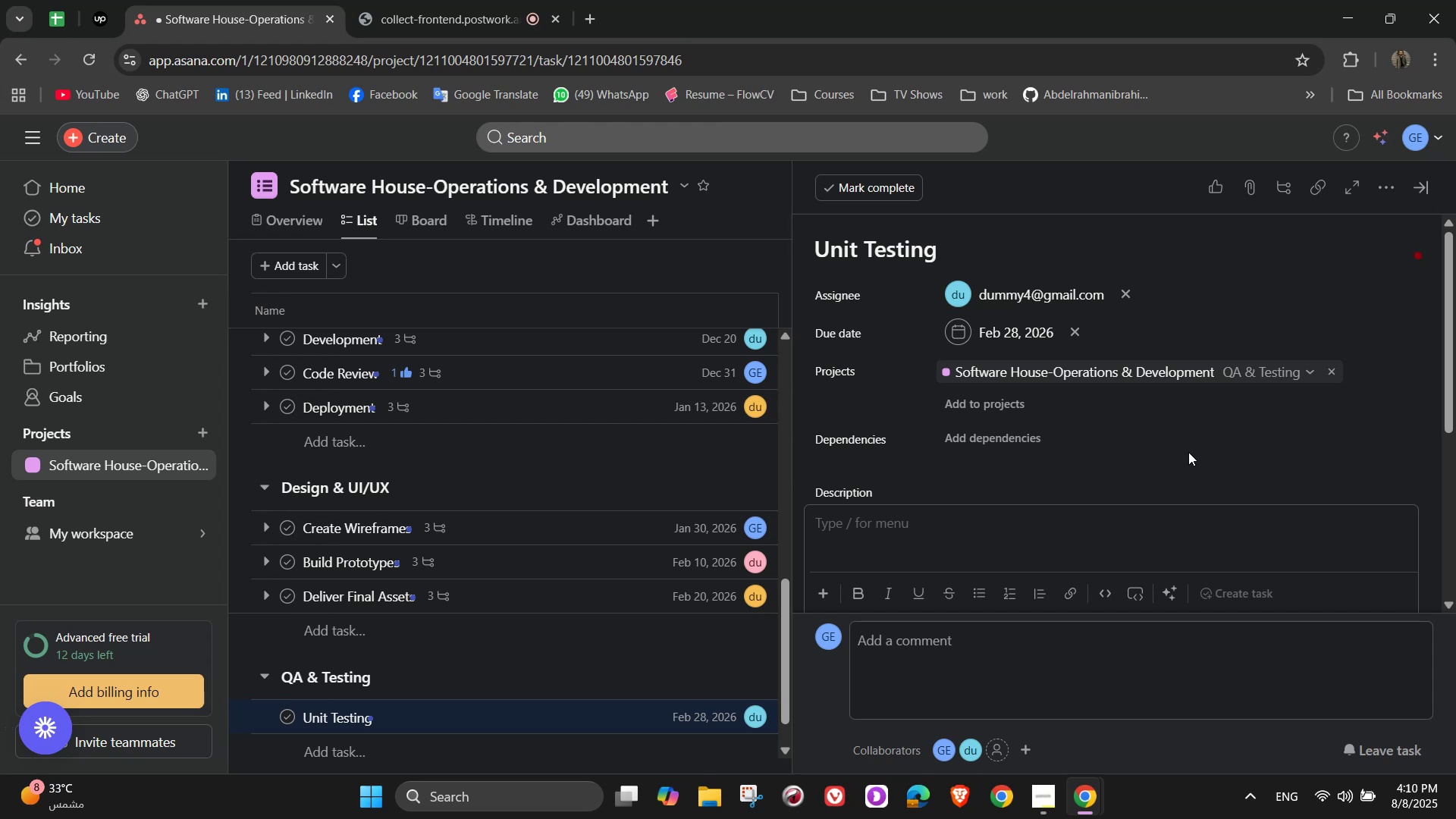 
type(Test)
 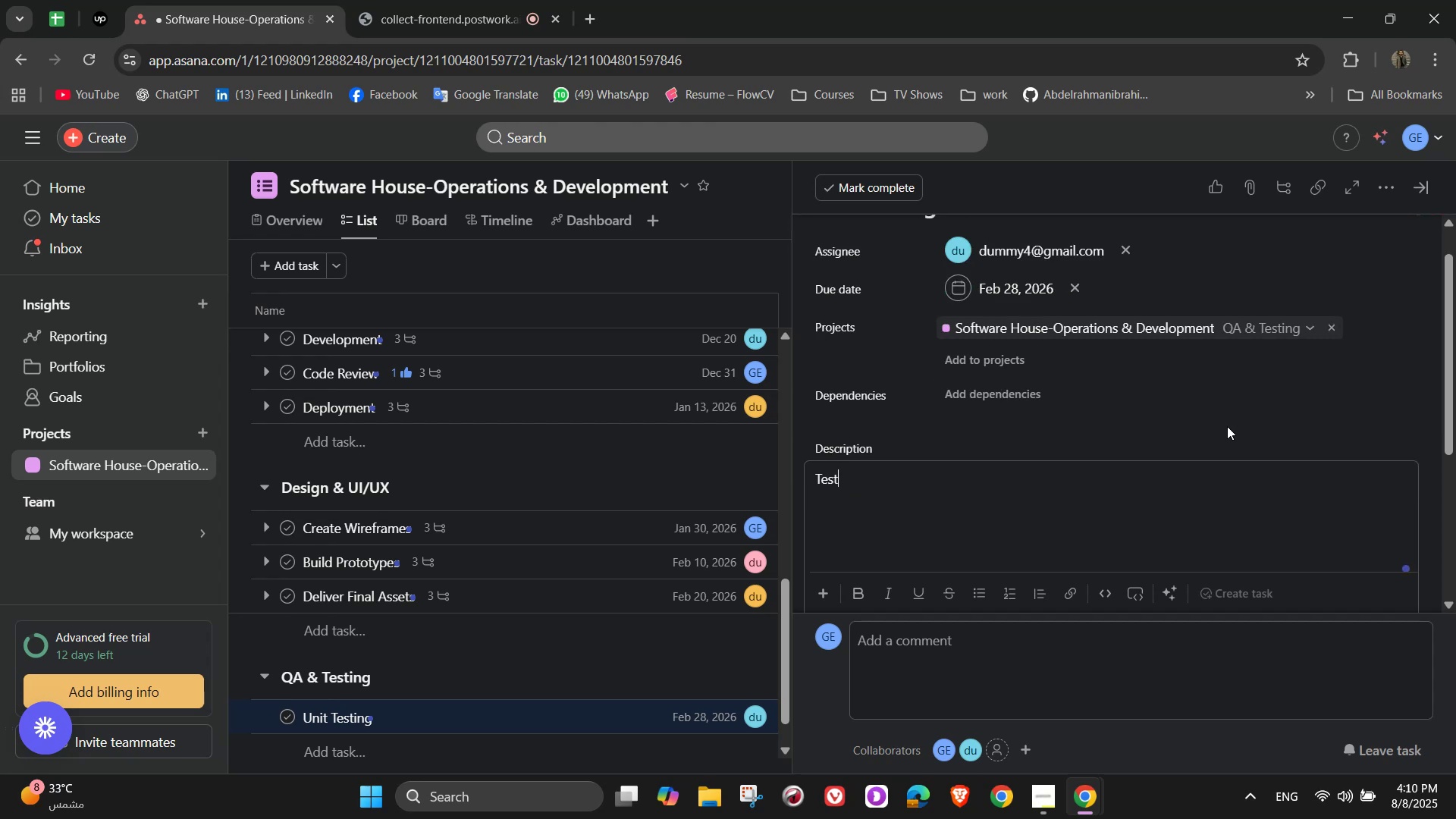 
type(i)
key(Backspace)
type( indi)
 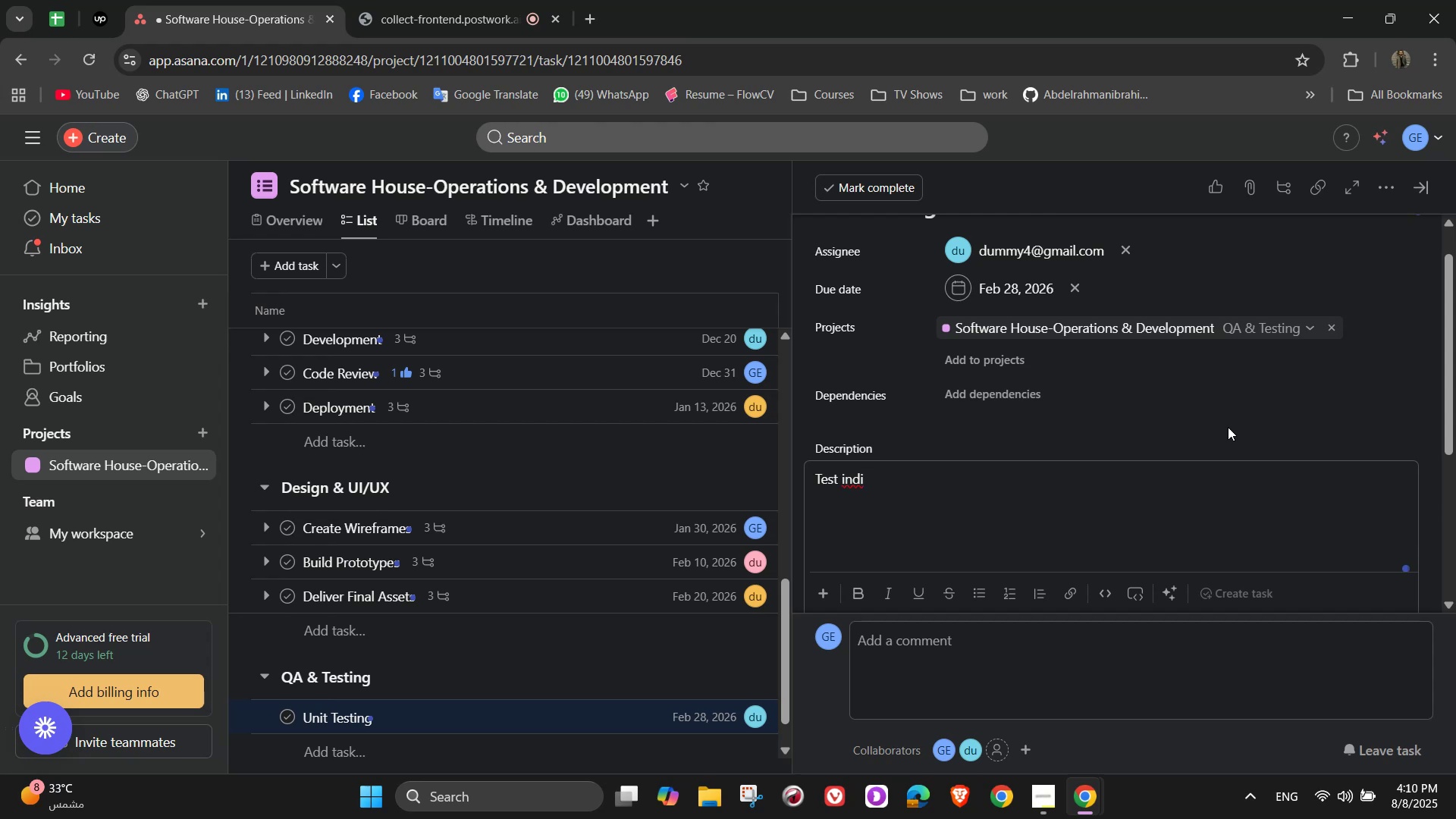 
type(vidual components for correctm)
key(Backspace)
type(ness)
 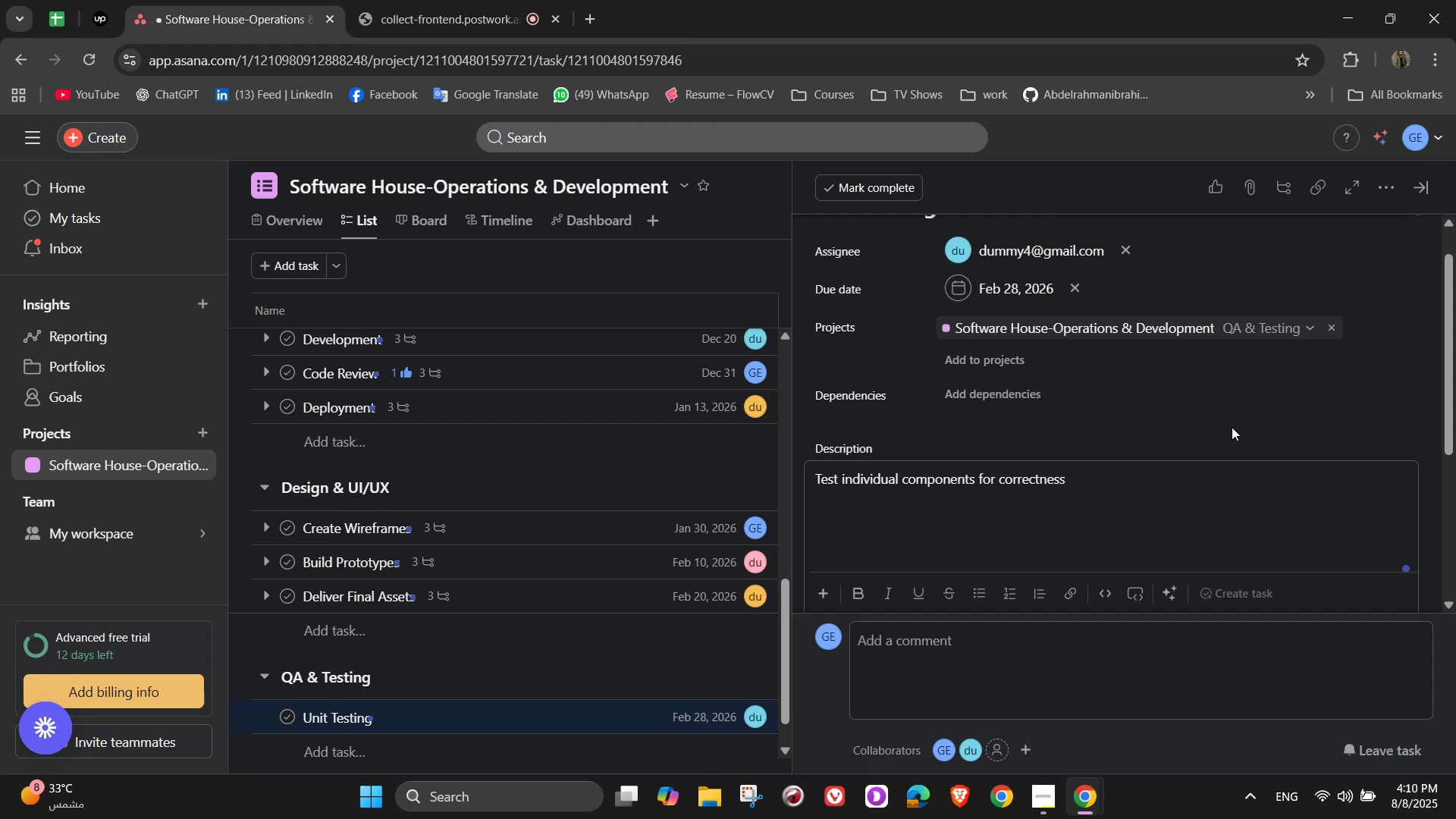 
scroll: coordinate [1100, 441], scroll_direction: down, amount: 2.0
 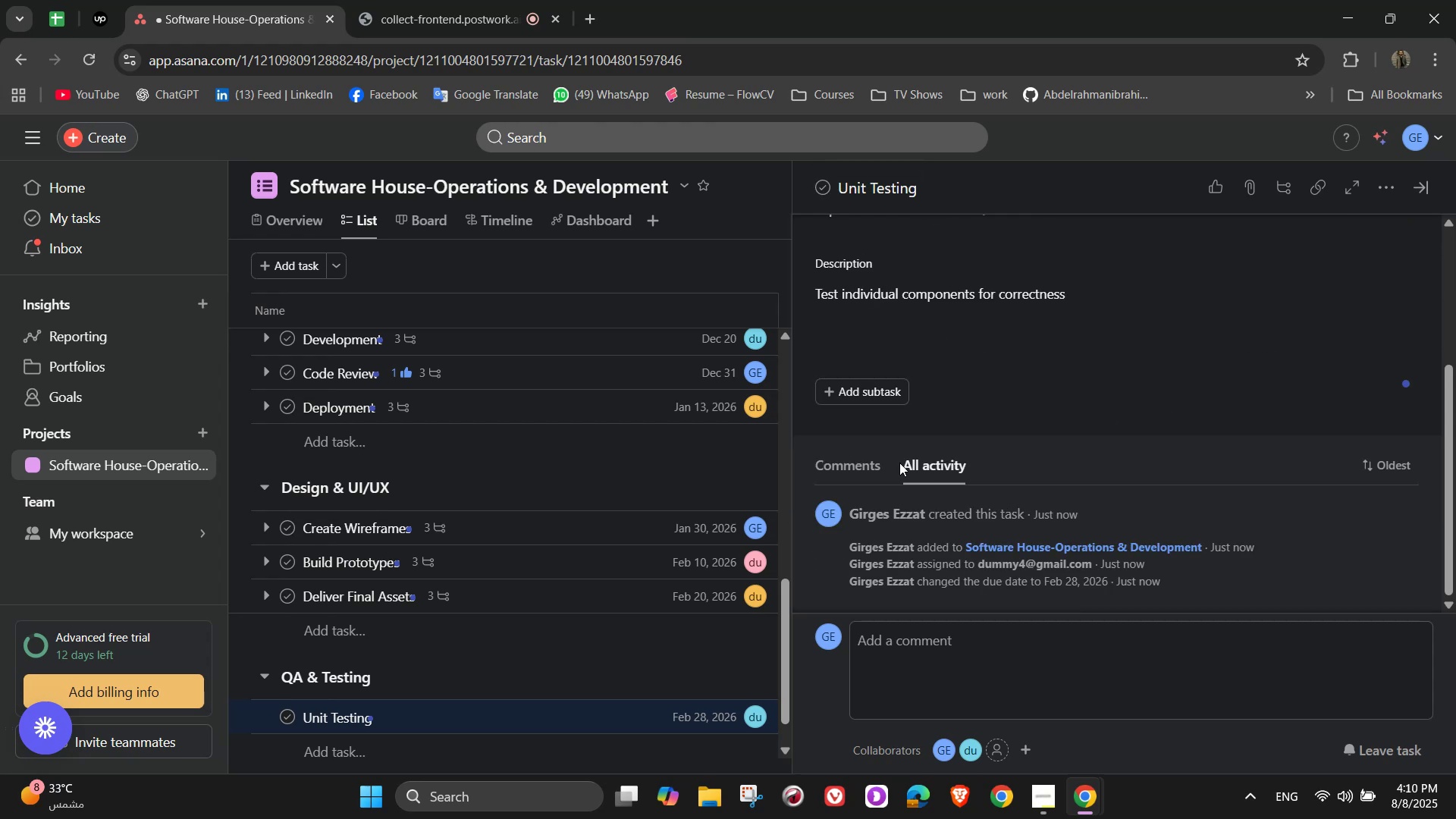 
left_click([880, 392])
 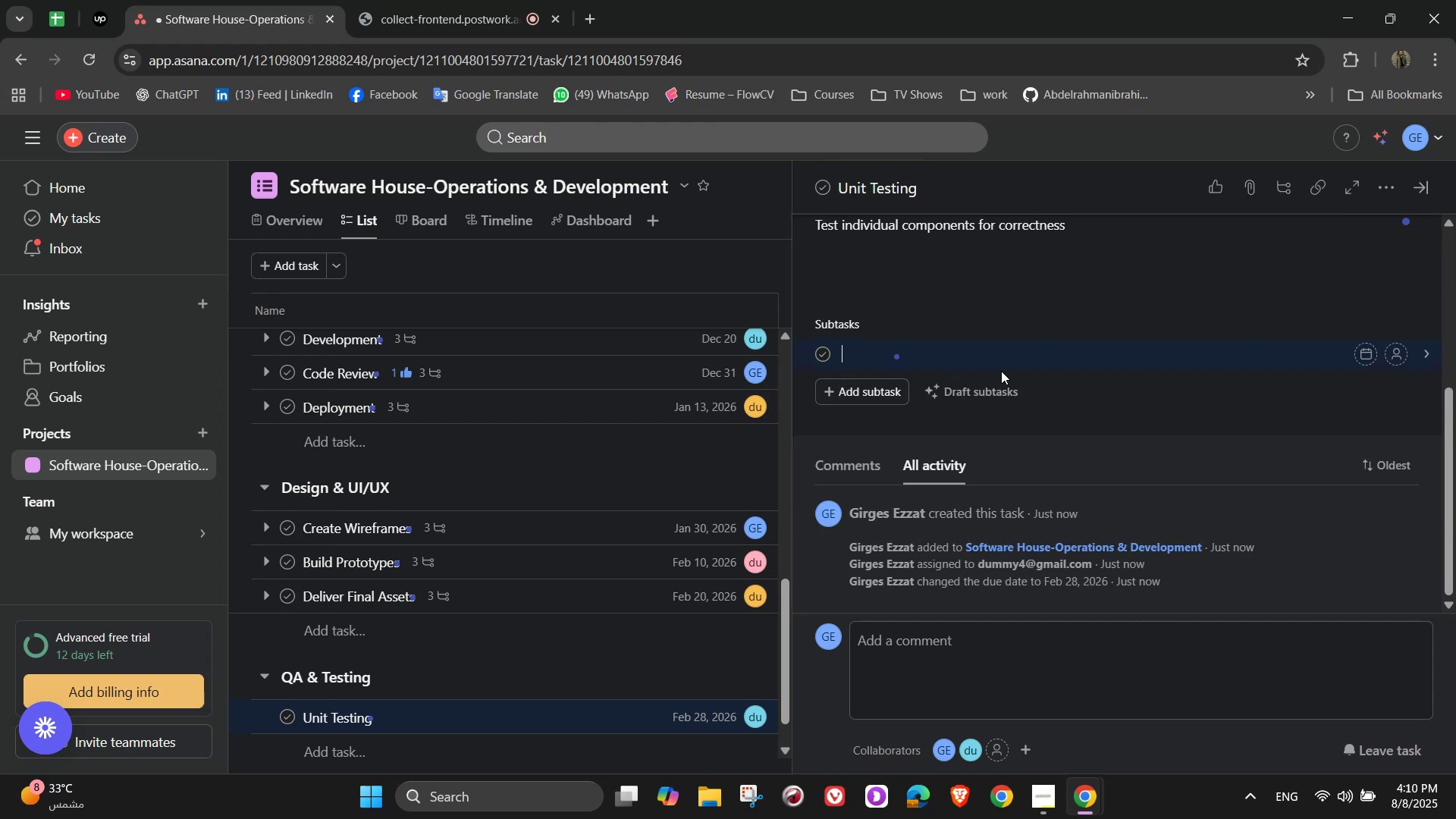 
type(Write test cases)
 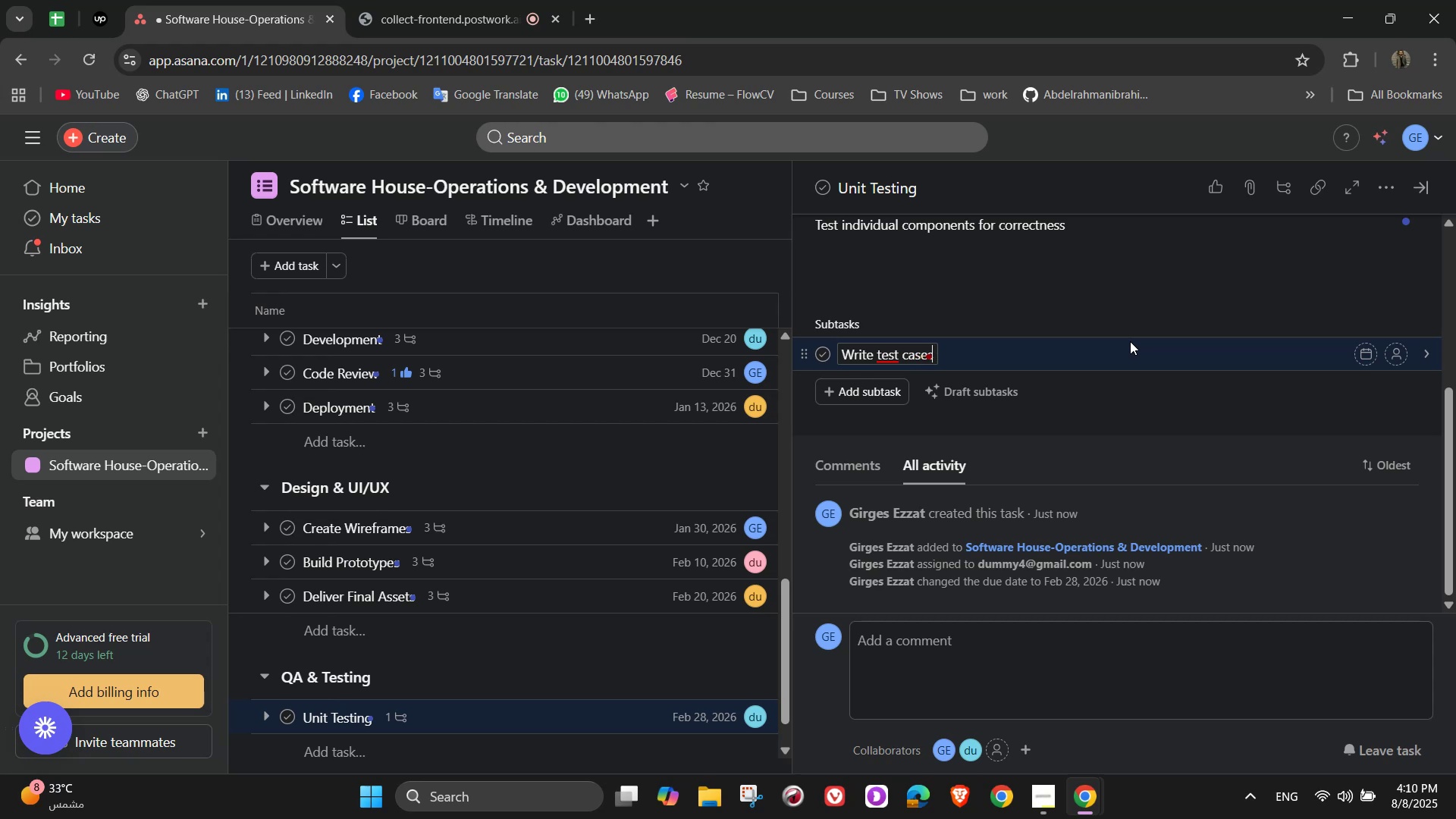 
key(Enter)
 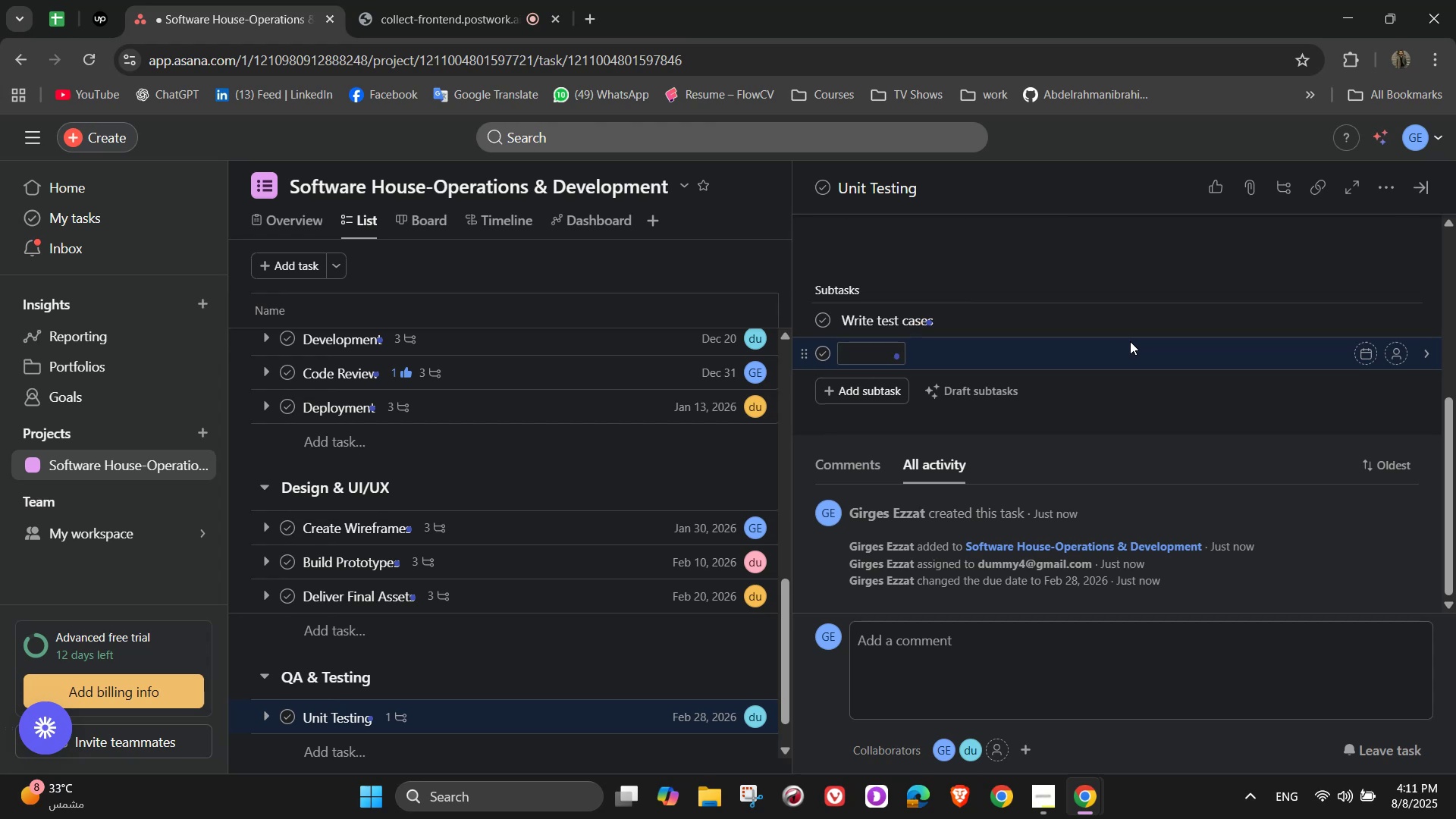 
type(Run tests)
 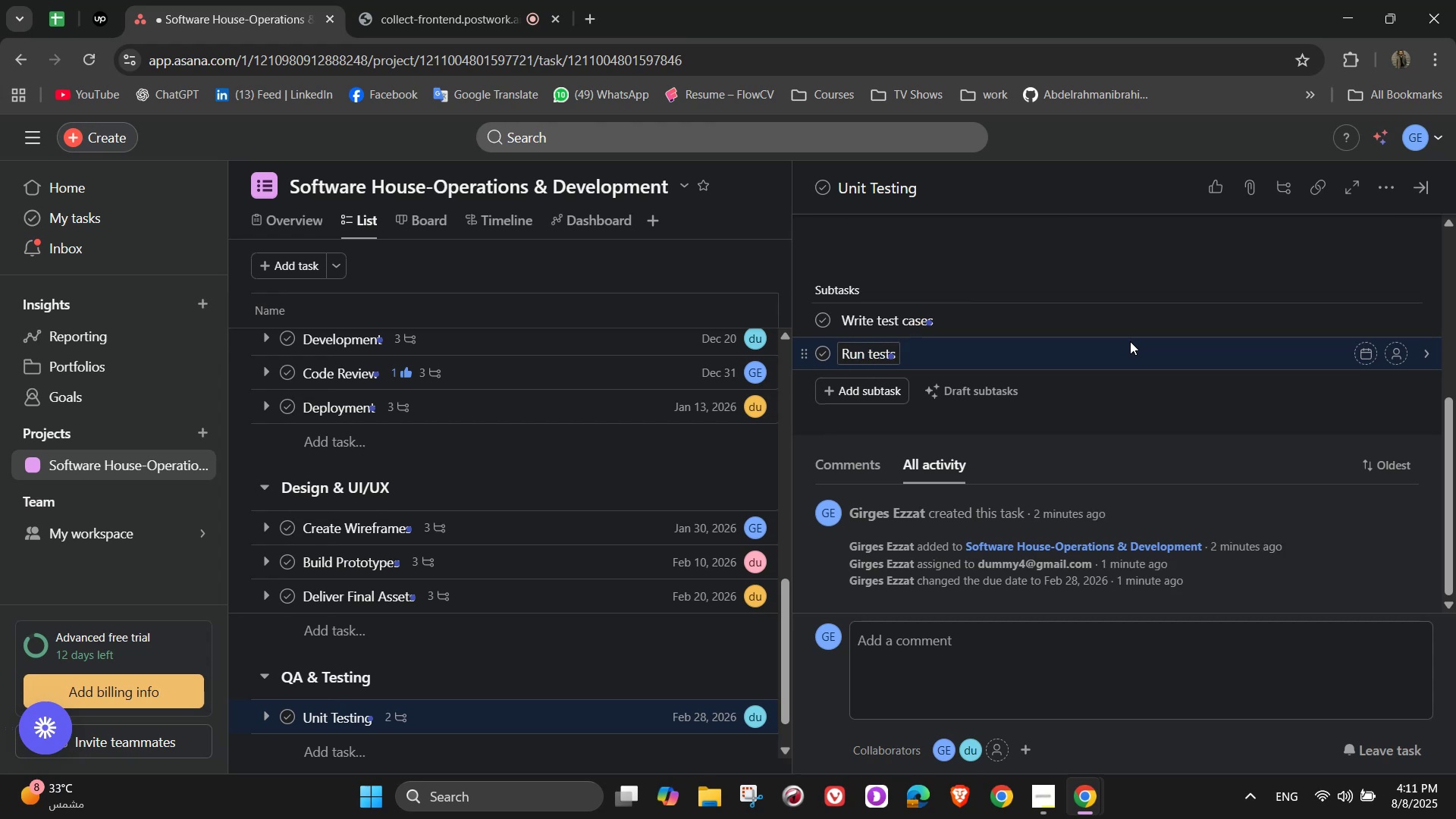 
key(Enter)
 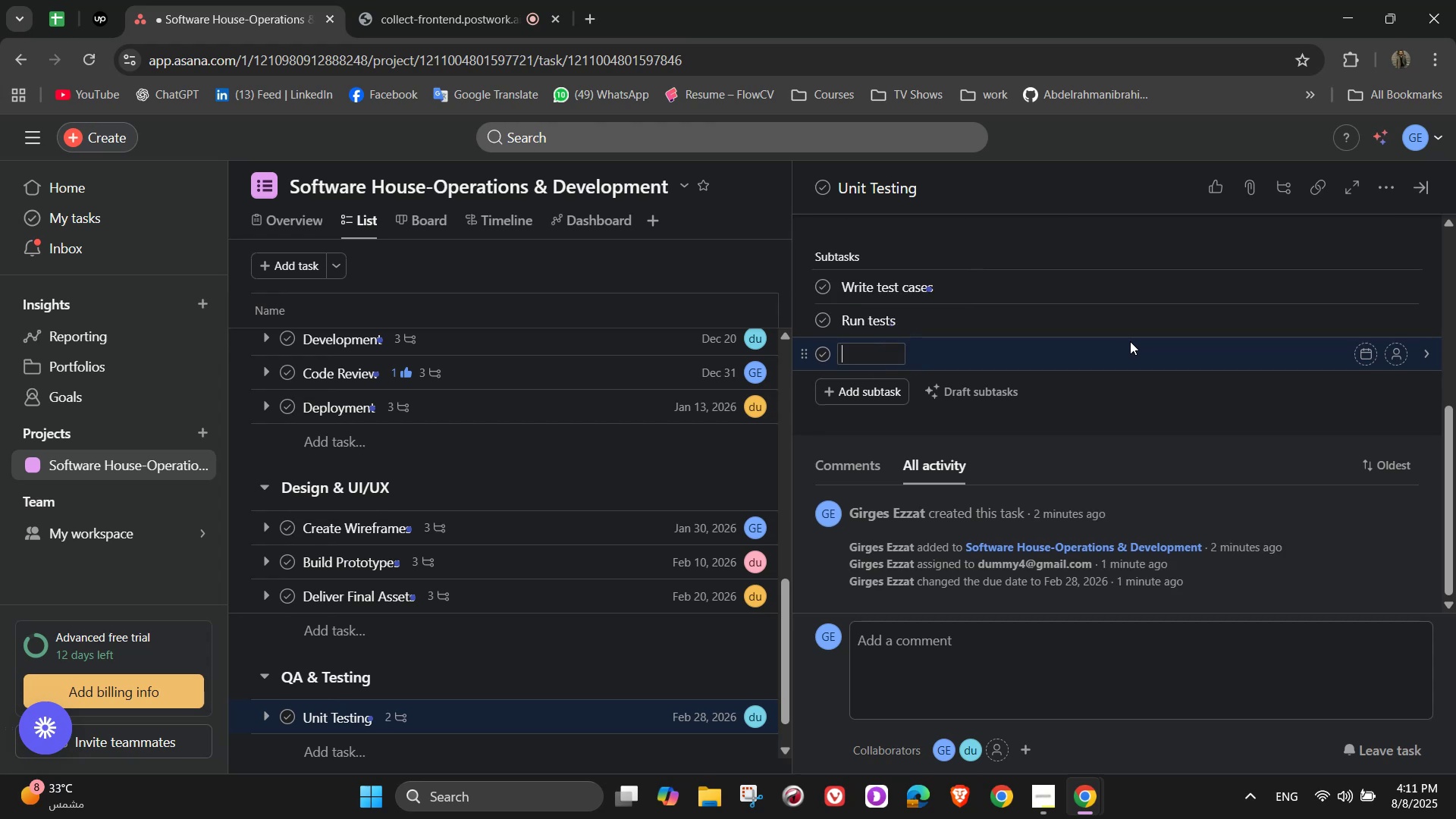 
type(Fix identified bugs)
 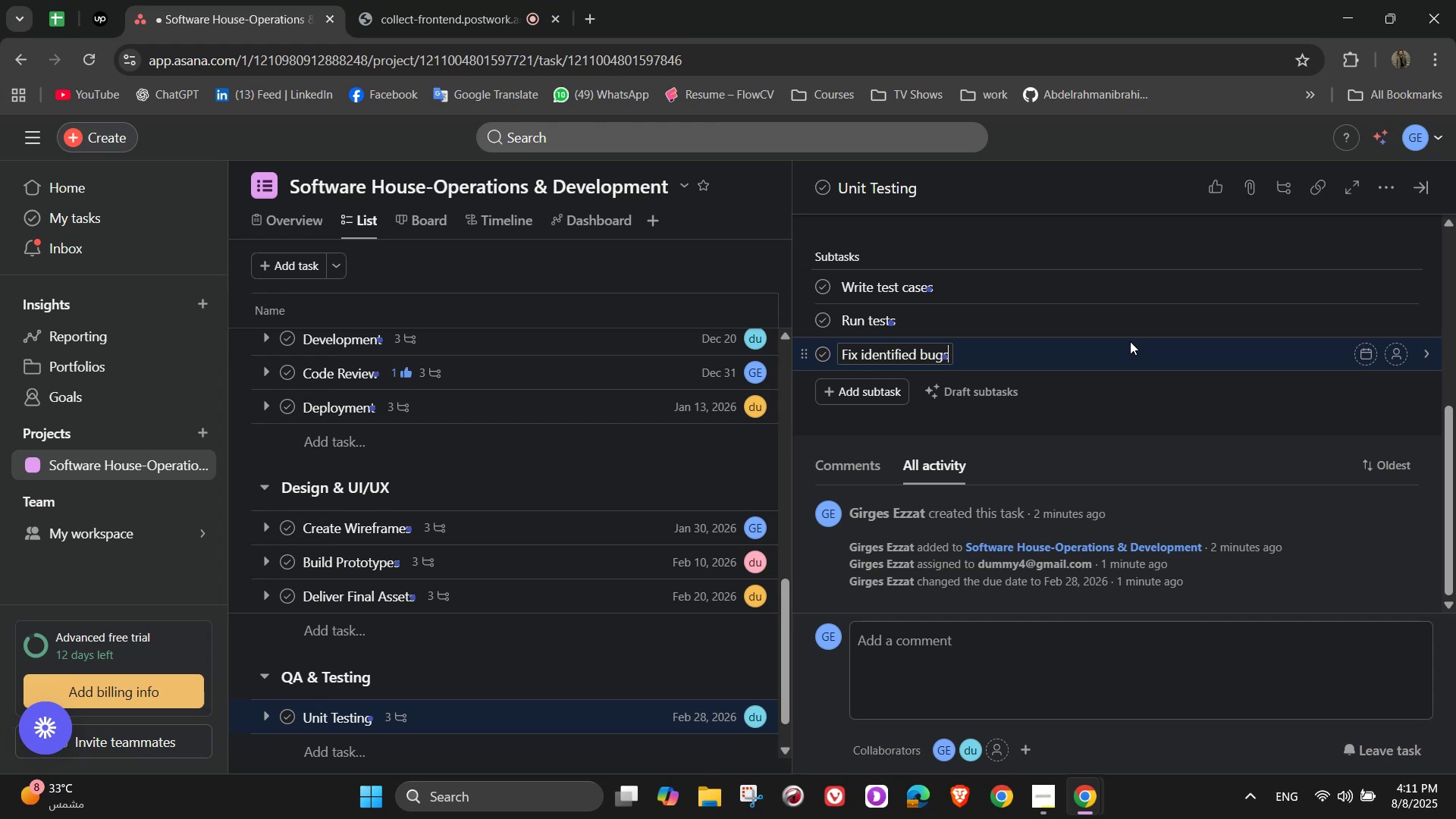 
left_click([1126, 386])
 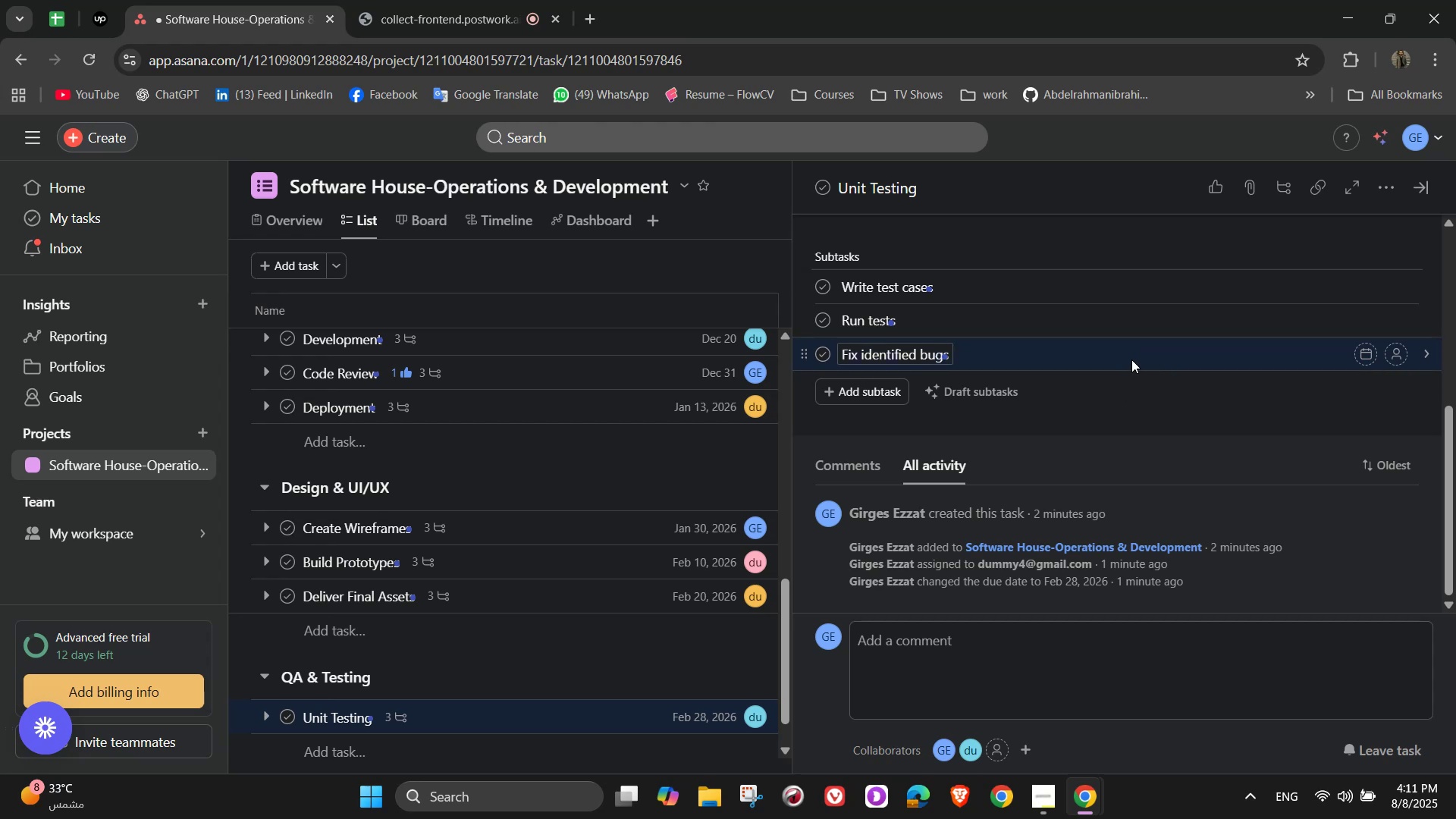 
scroll: coordinate [1121, 372], scroll_direction: up, amount: 4.0
 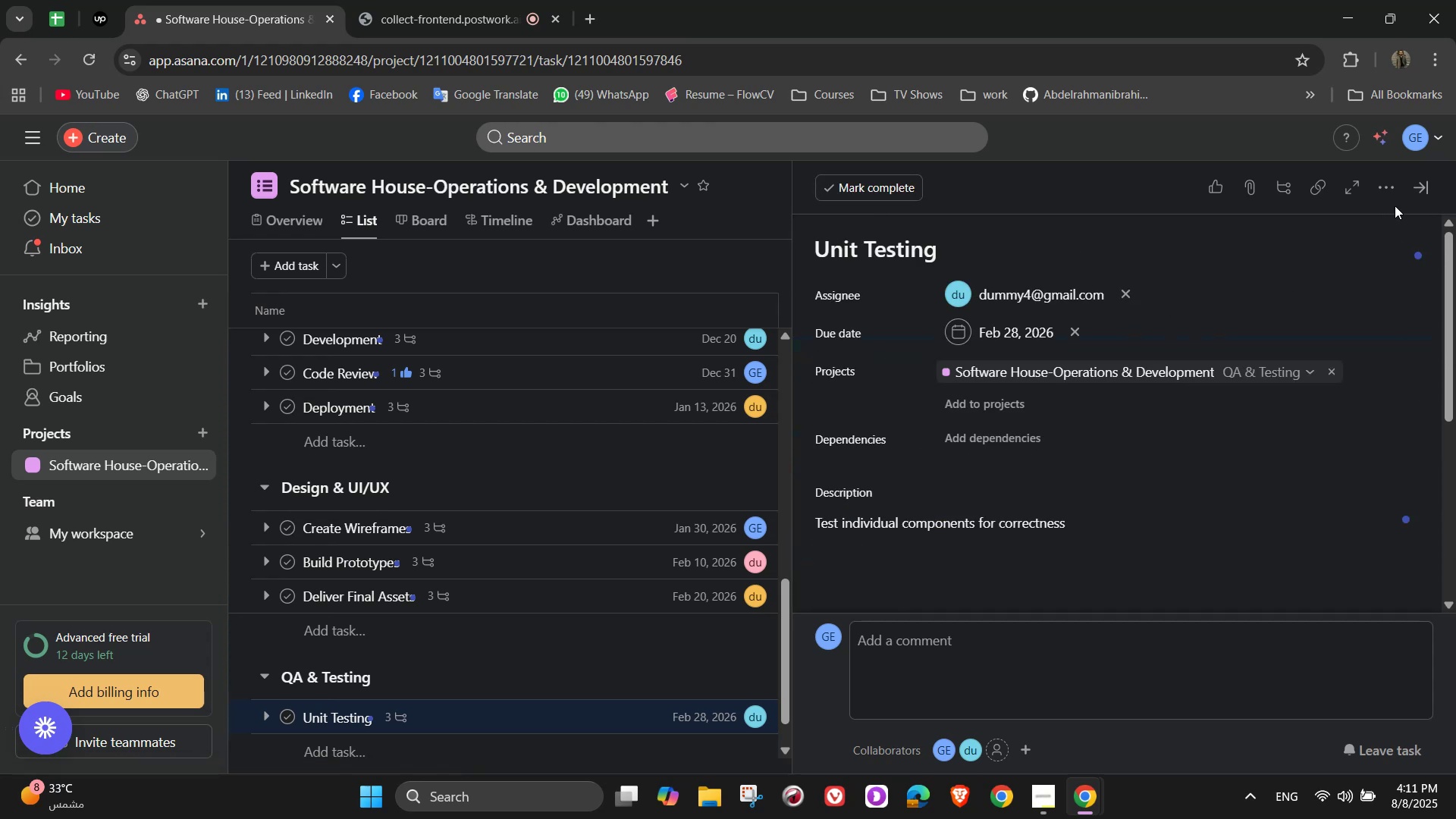 
left_click([1424, 197])
 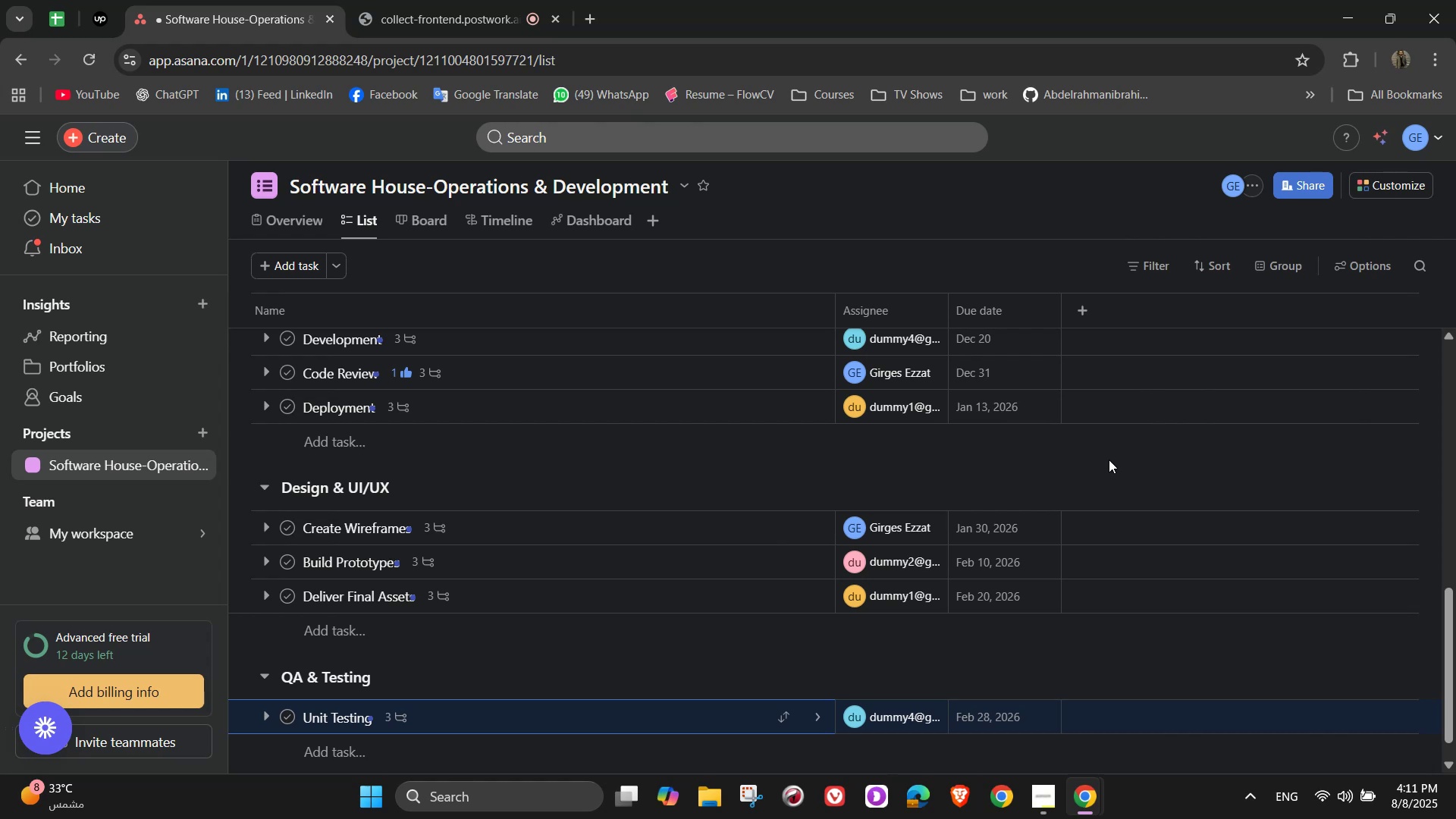 
scroll: coordinate [1109, 460], scroll_direction: down, amount: 1.0
 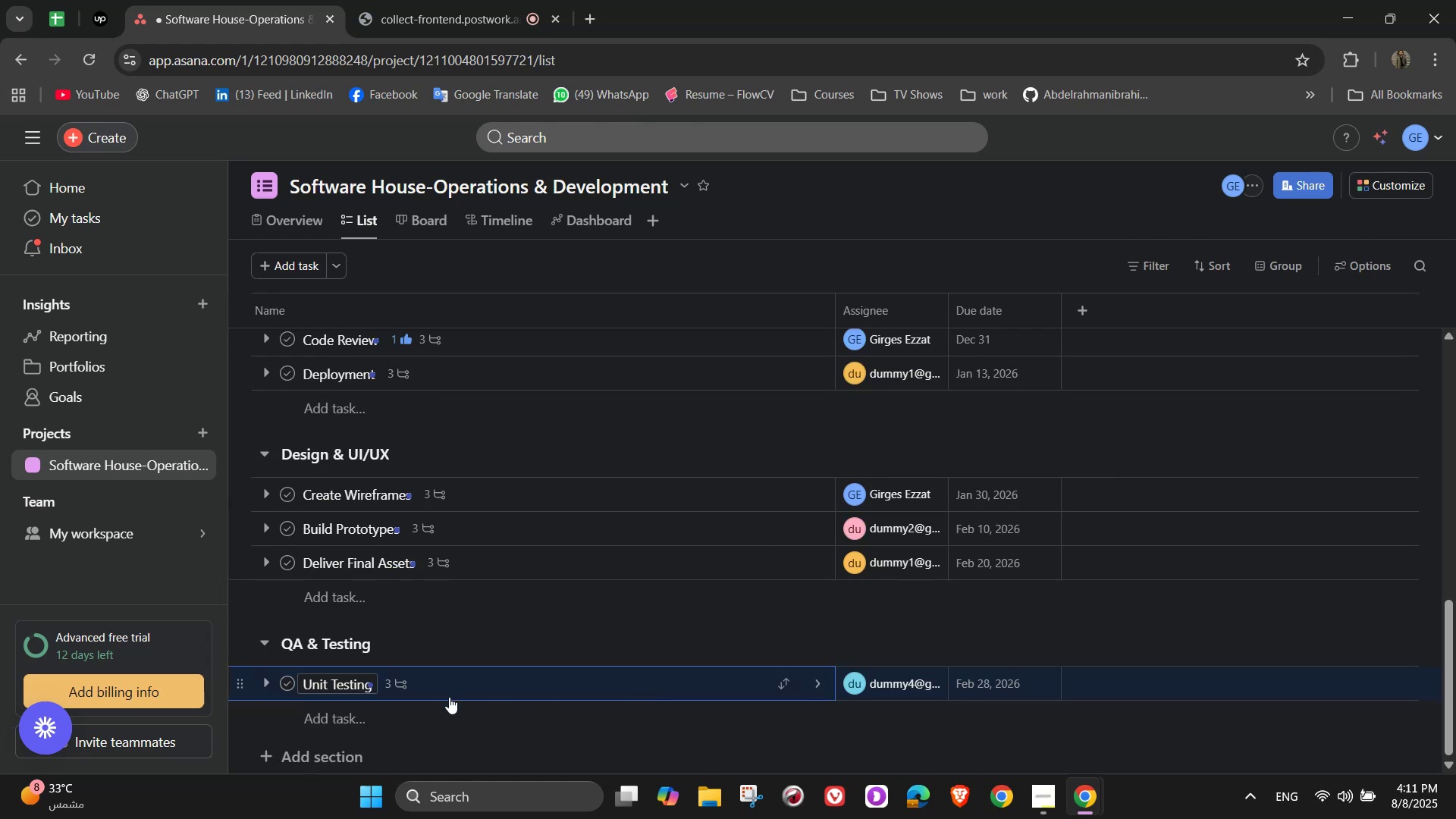 
left_click([403, 723])
 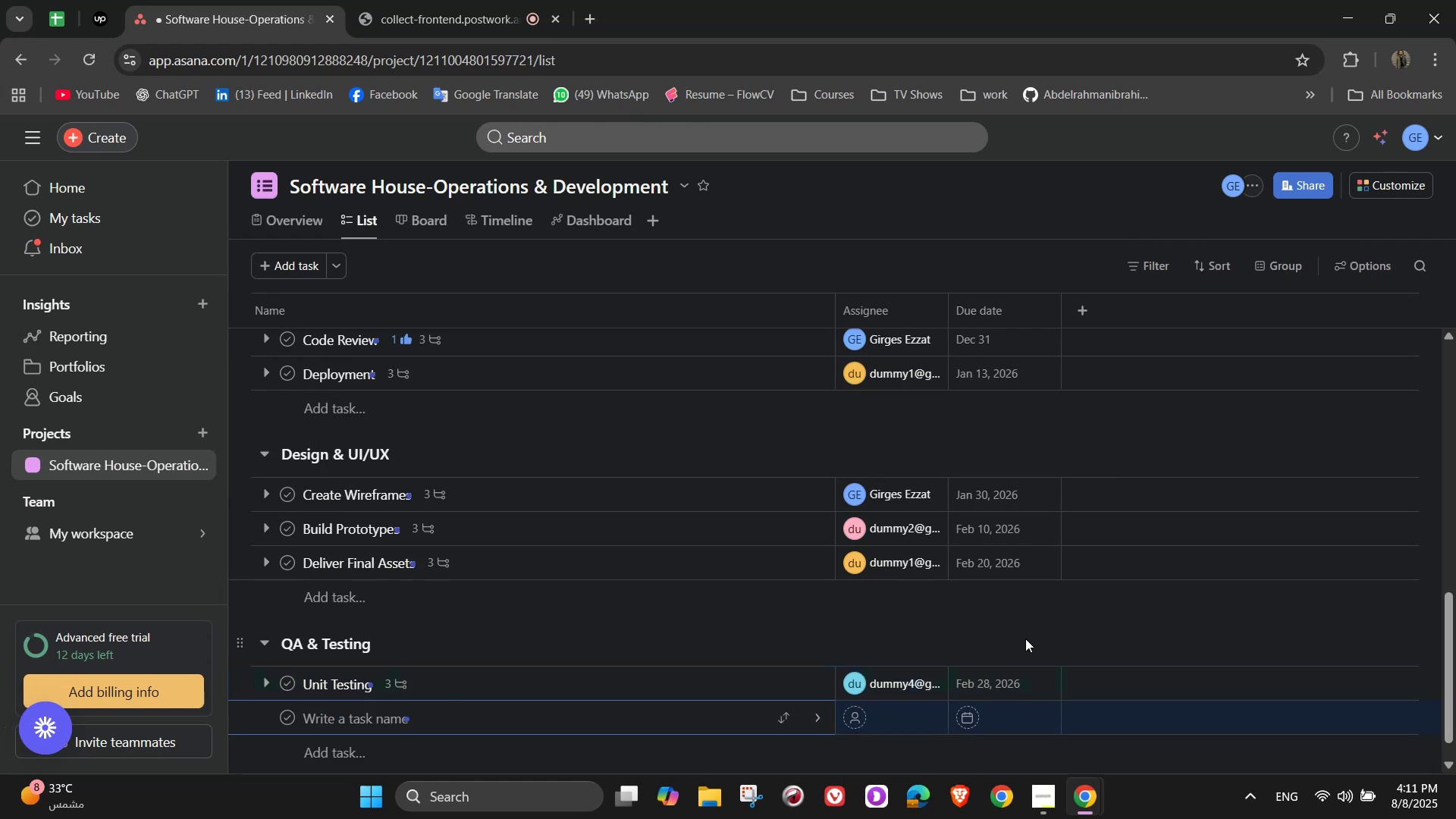 
type(Integration Testing)
 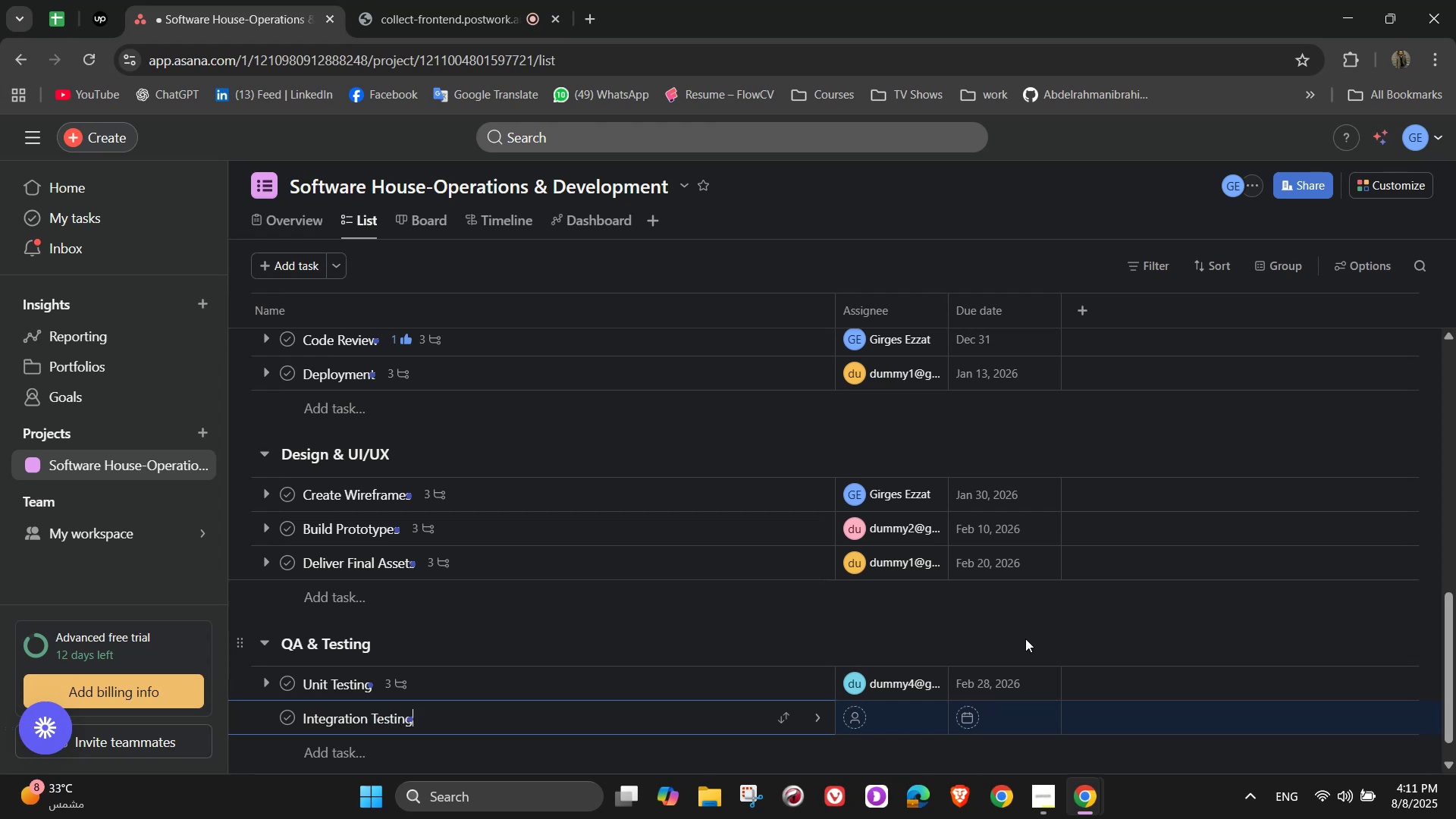 
left_click([811, 718])
 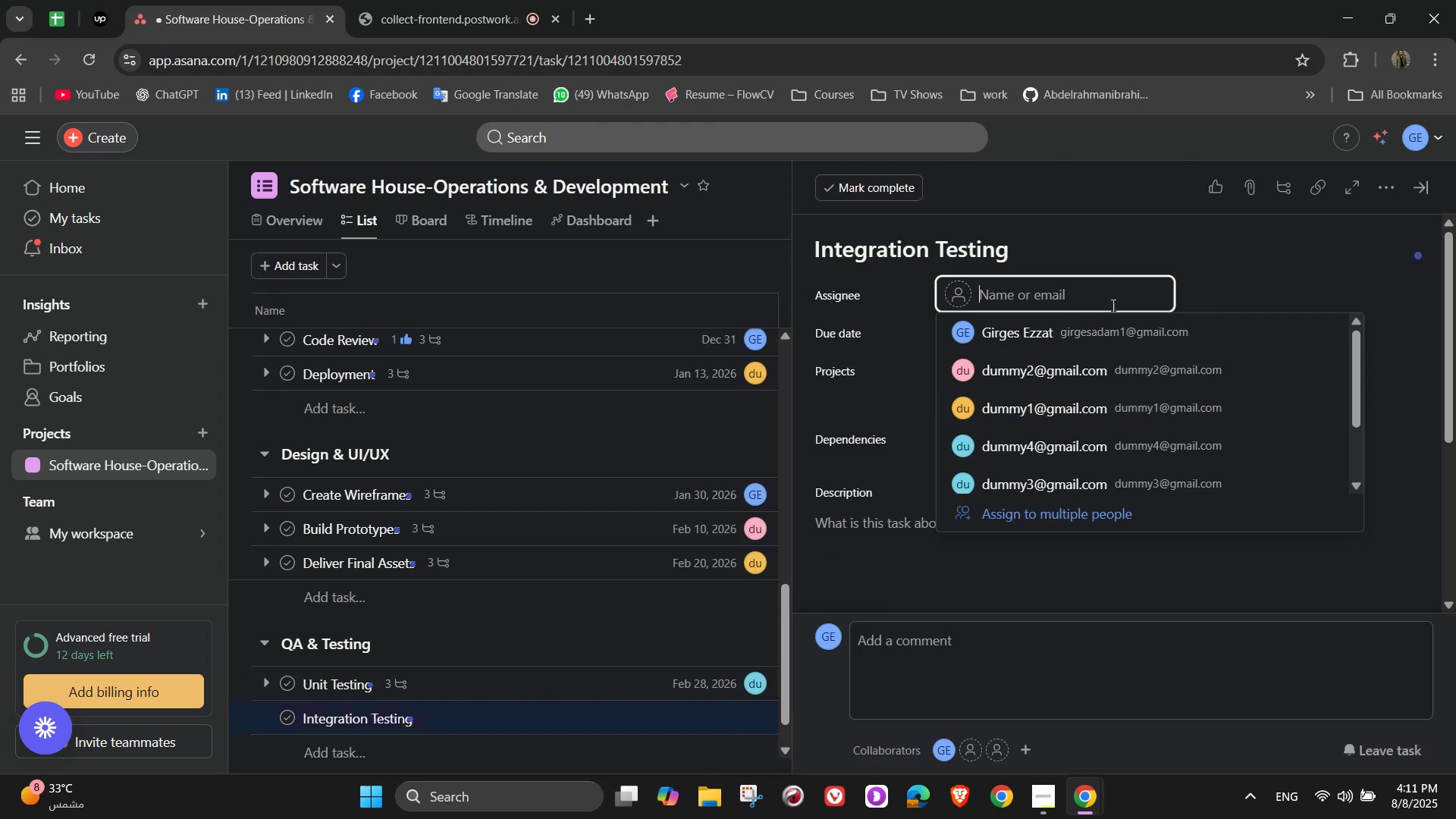 
left_click([1068, 393])
 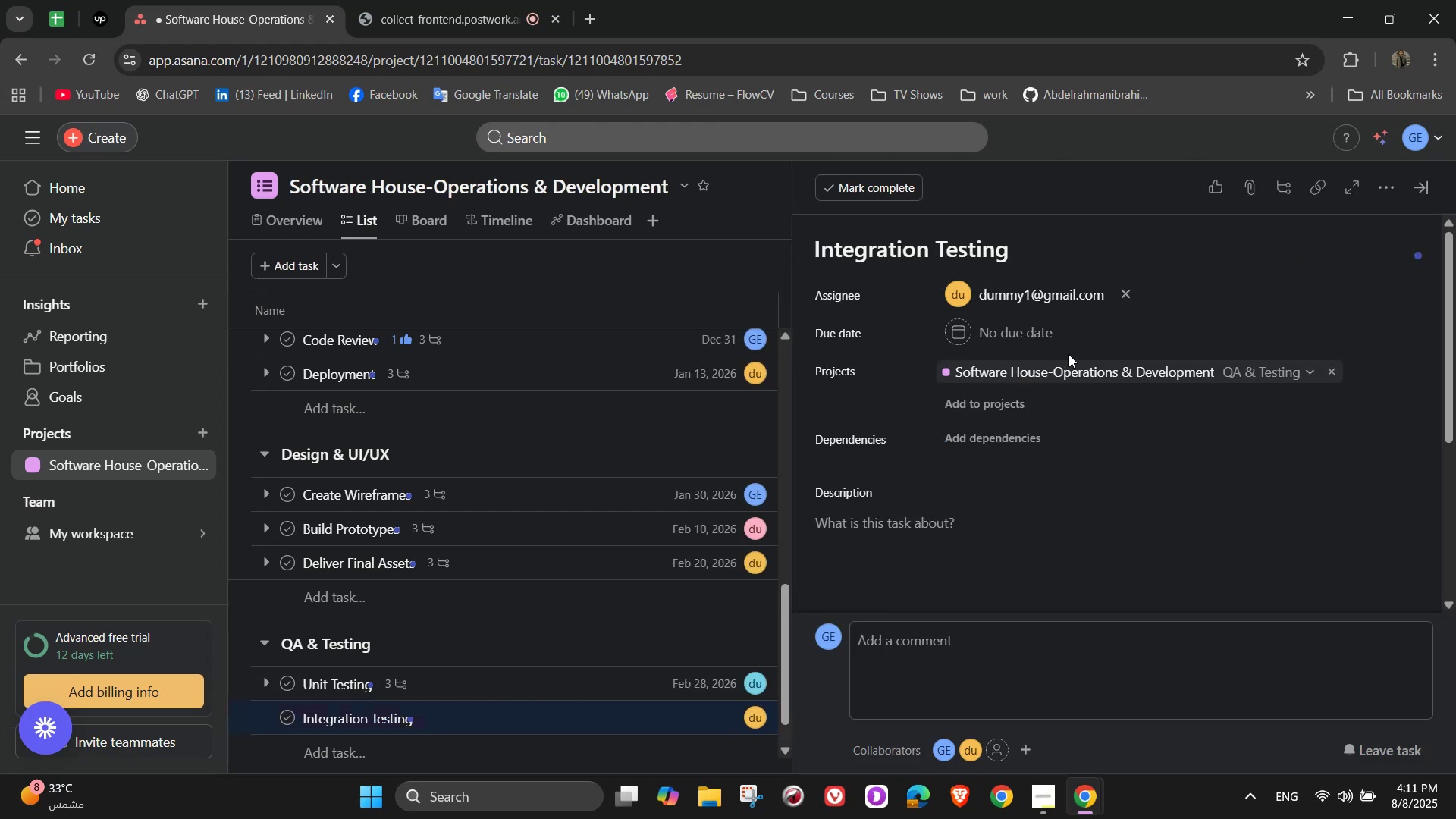 
left_click([1030, 337])
 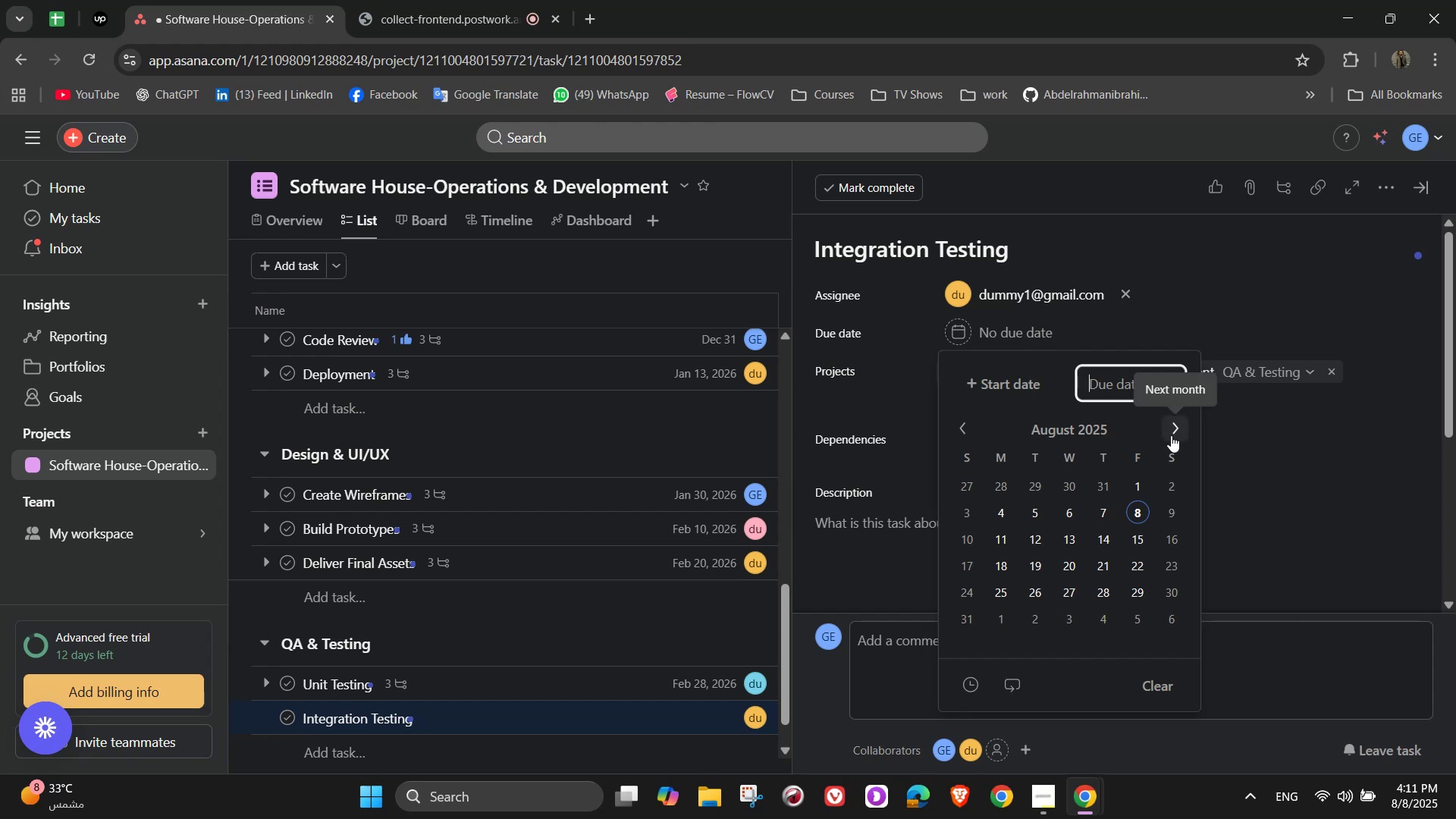 
double_click([1177, 428])
 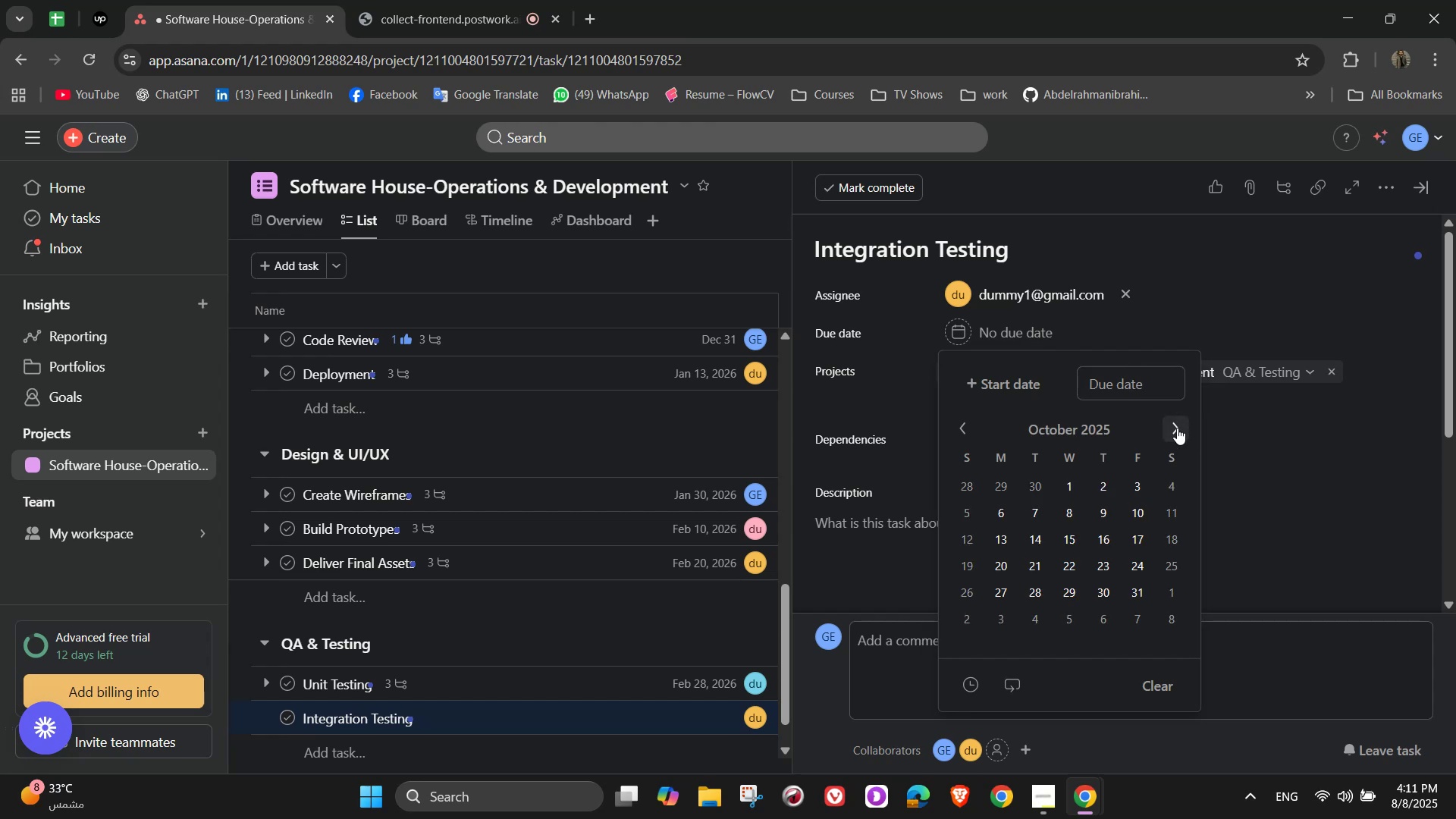 
triple_click([1177, 428])
 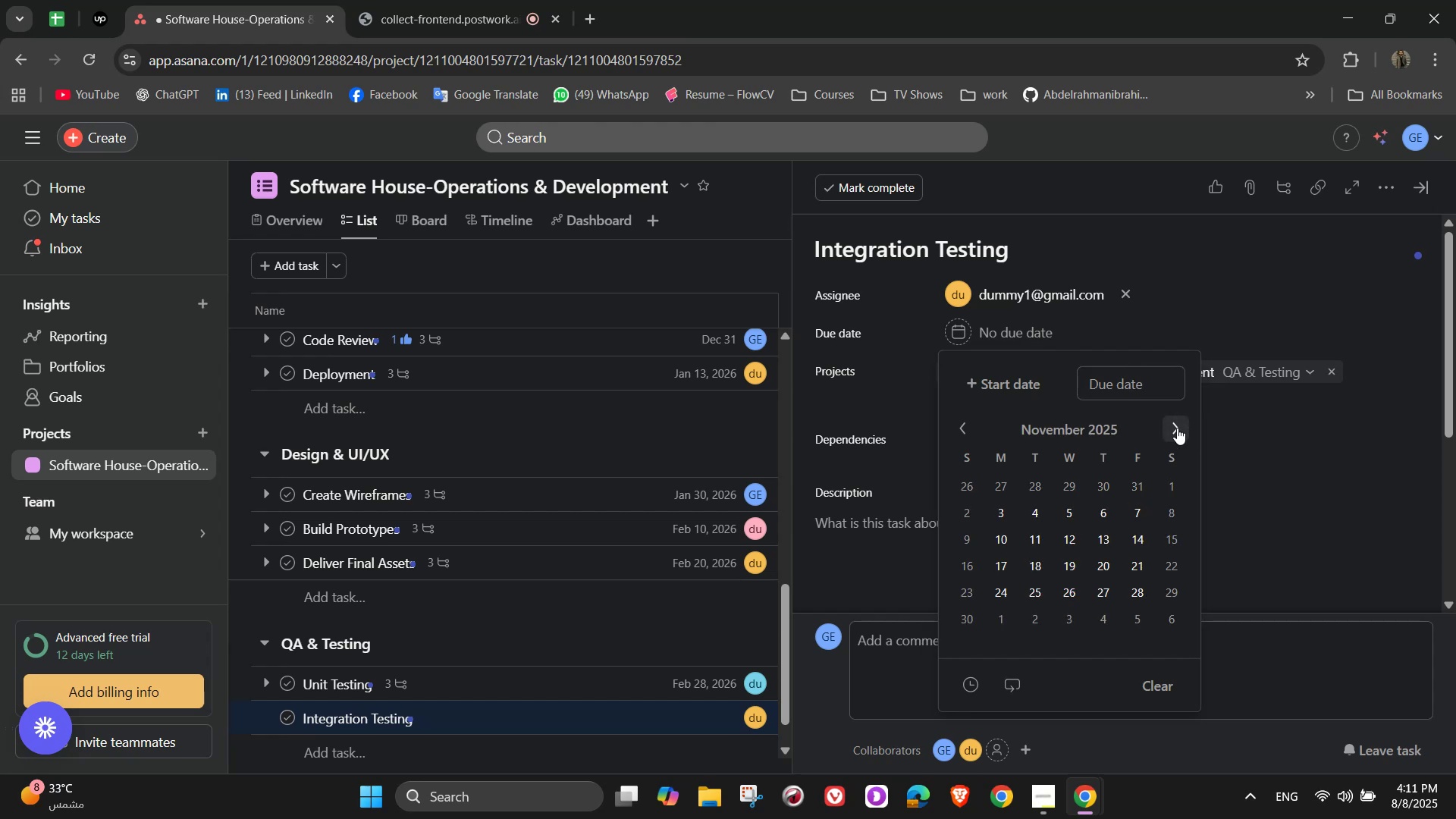 
triple_click([1177, 428])
 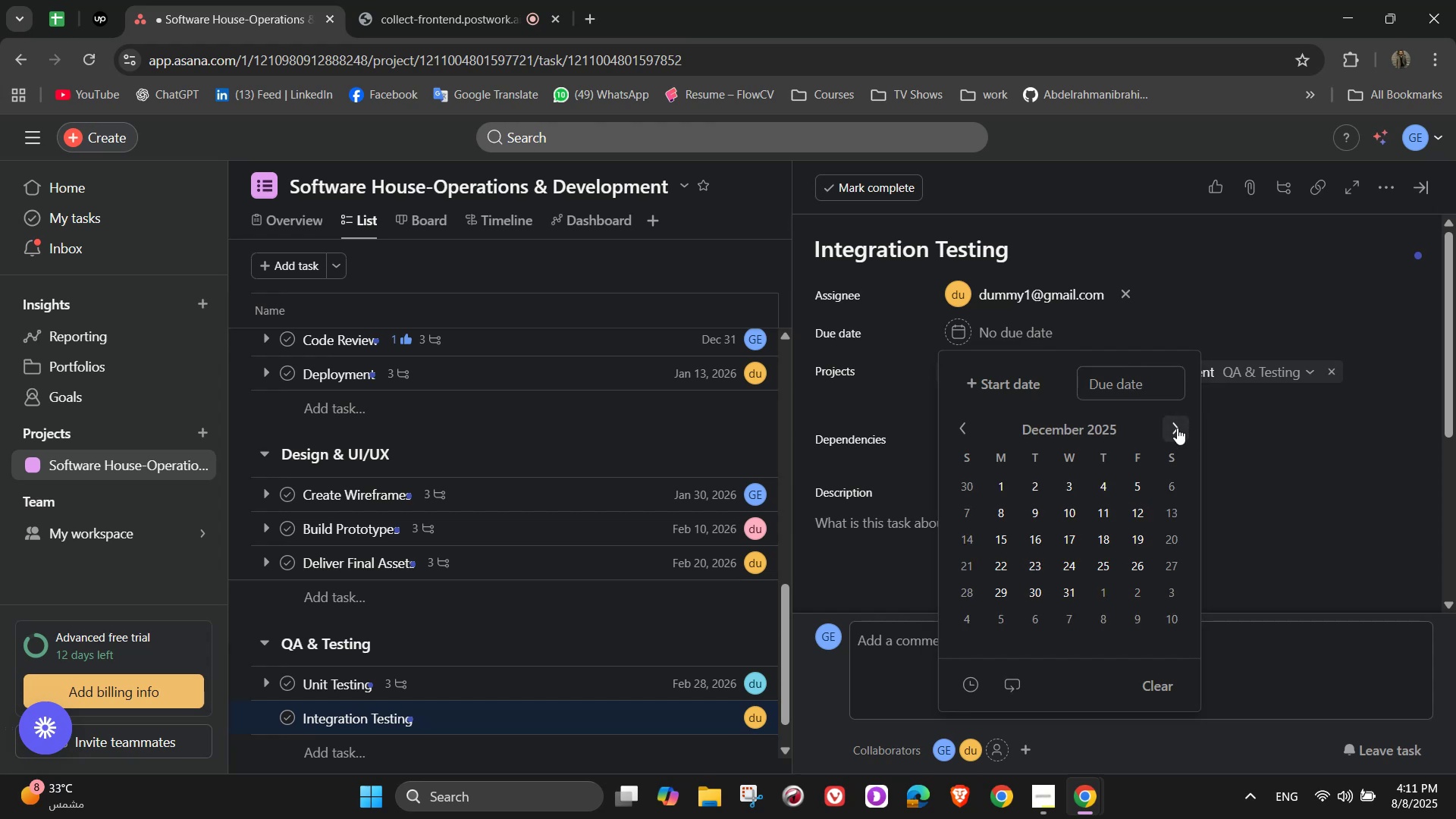 
triple_click([1177, 428])
 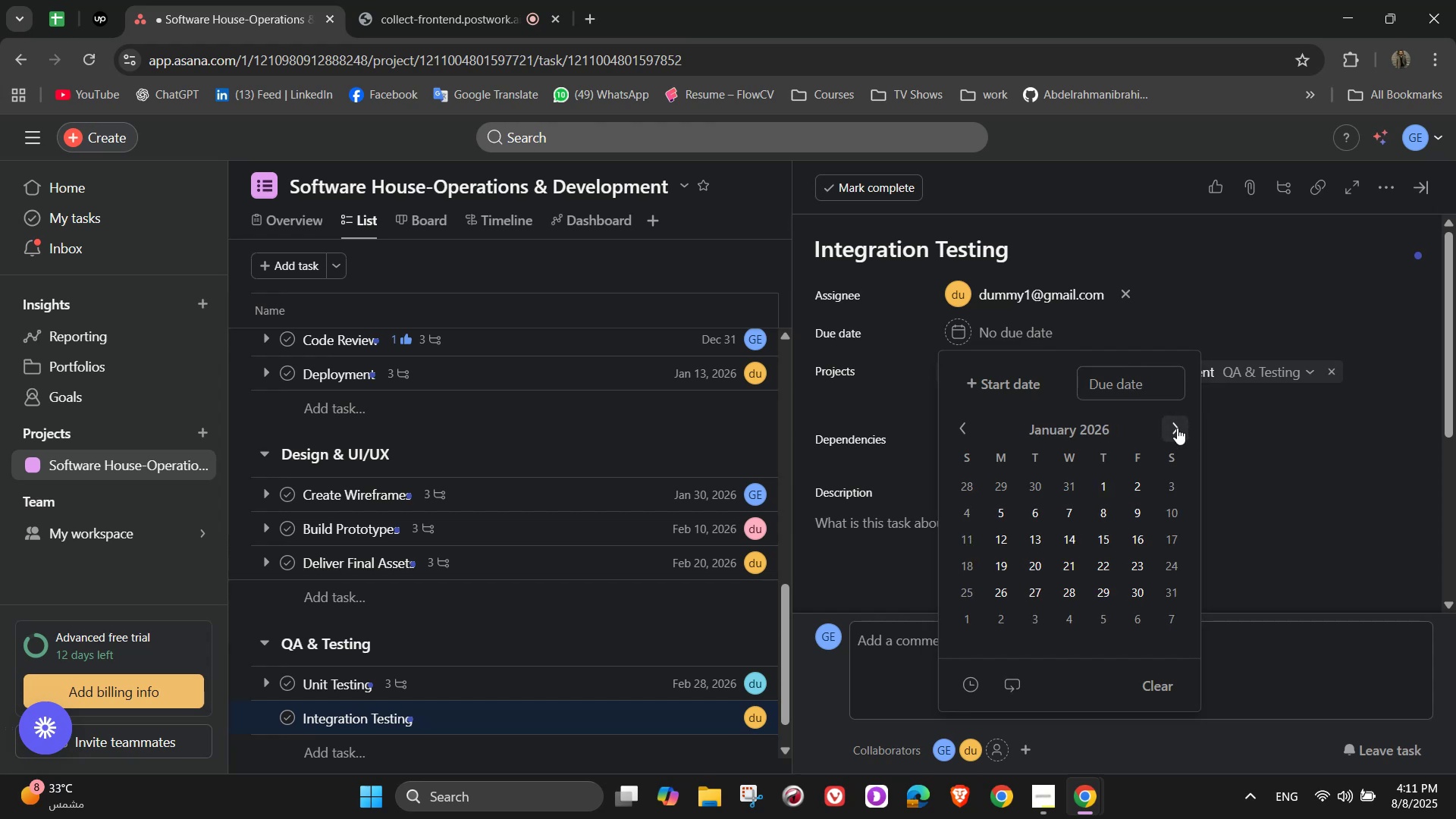 
triple_click([1177, 428])
 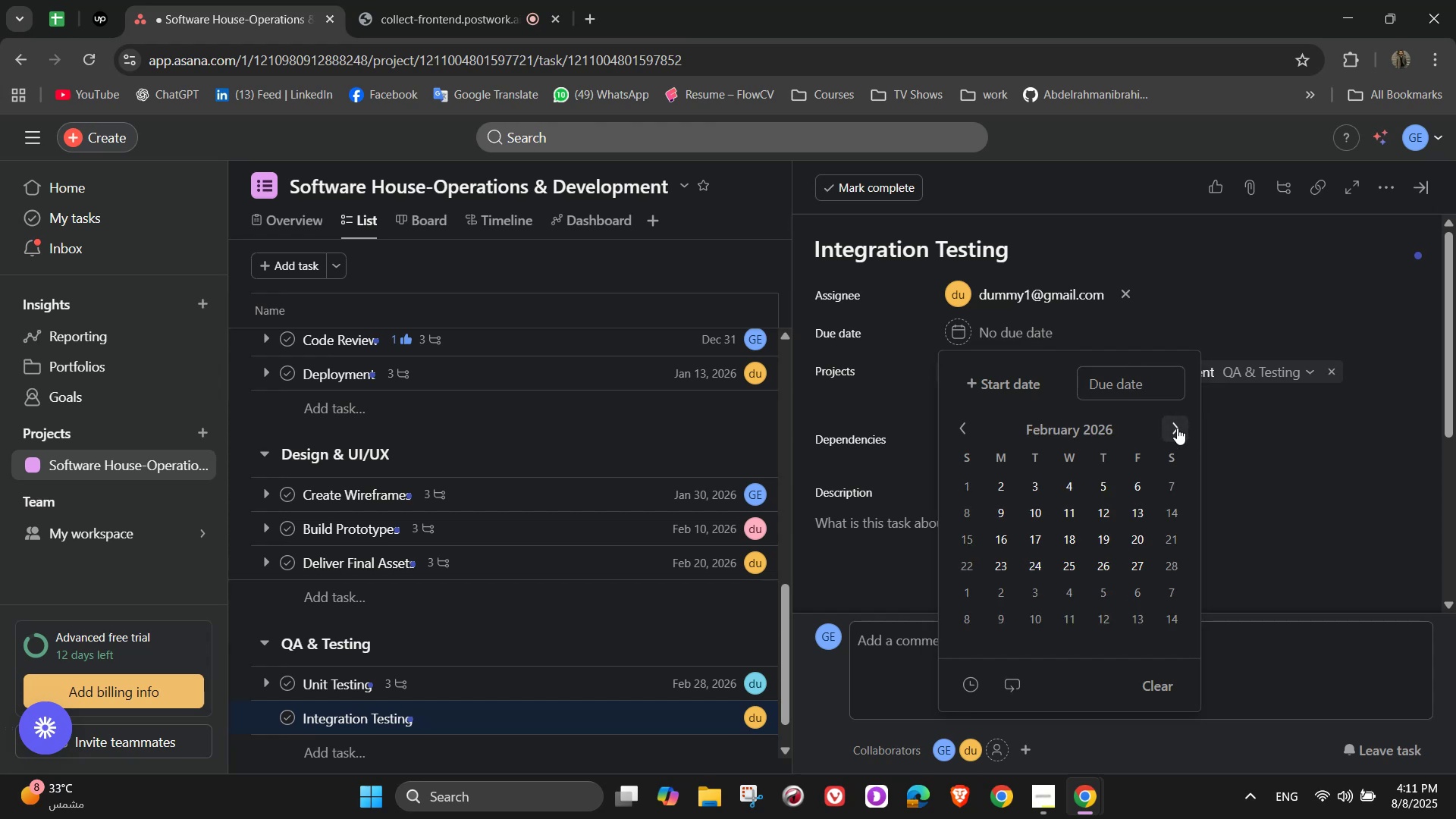 
triple_click([1177, 428])
 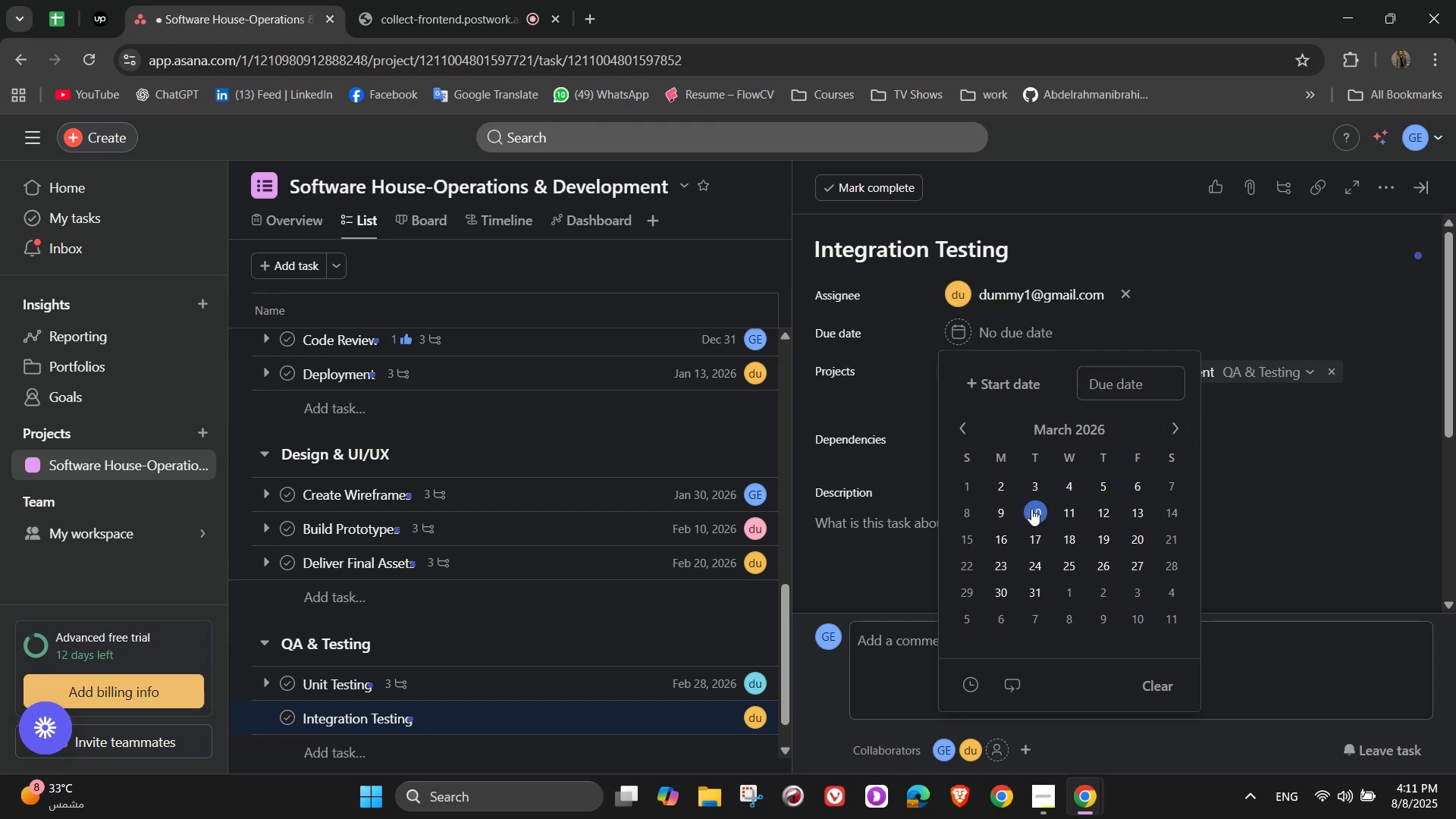 
left_click([1024, 509])
 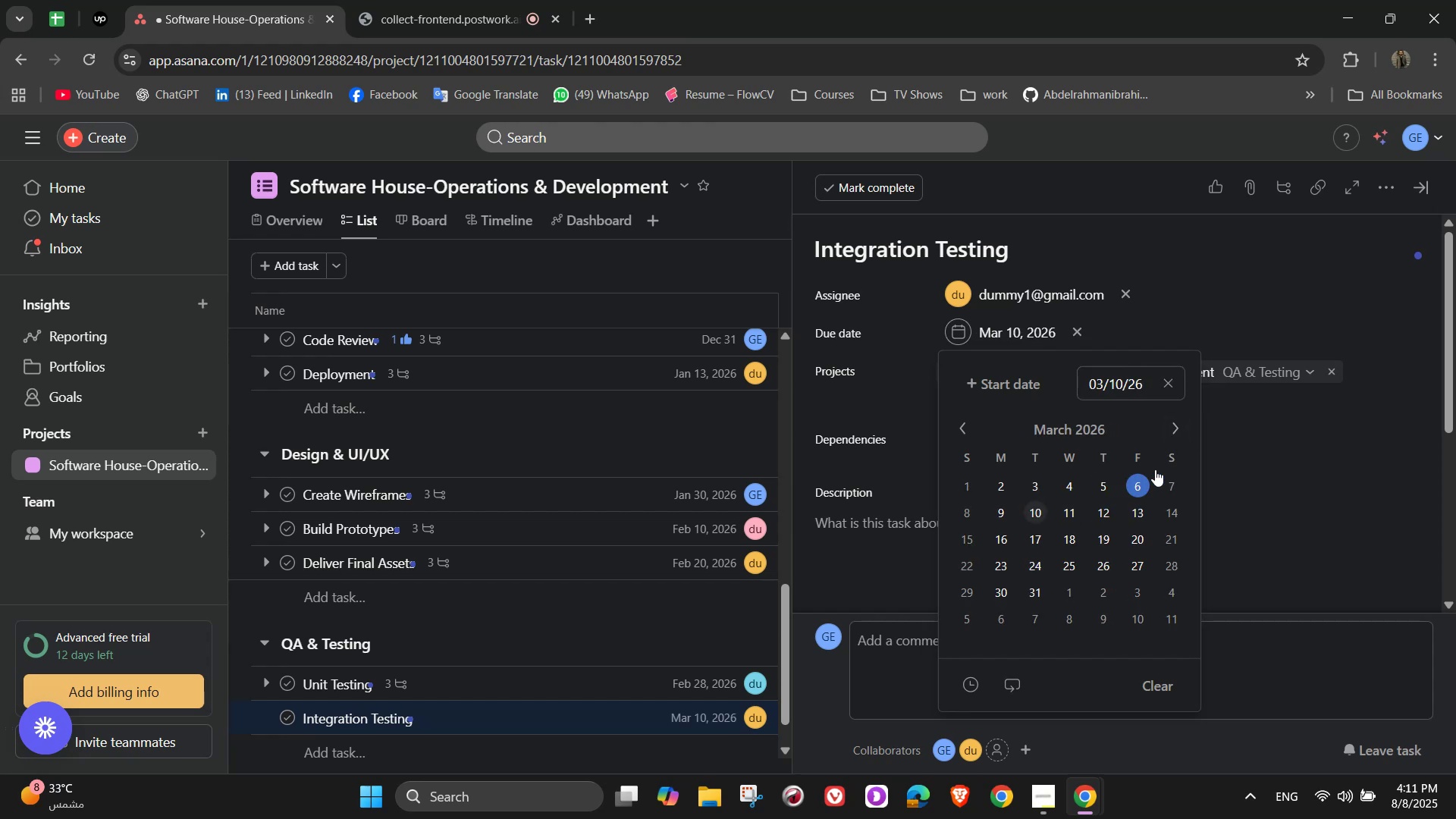 
left_click([1253, 457])
 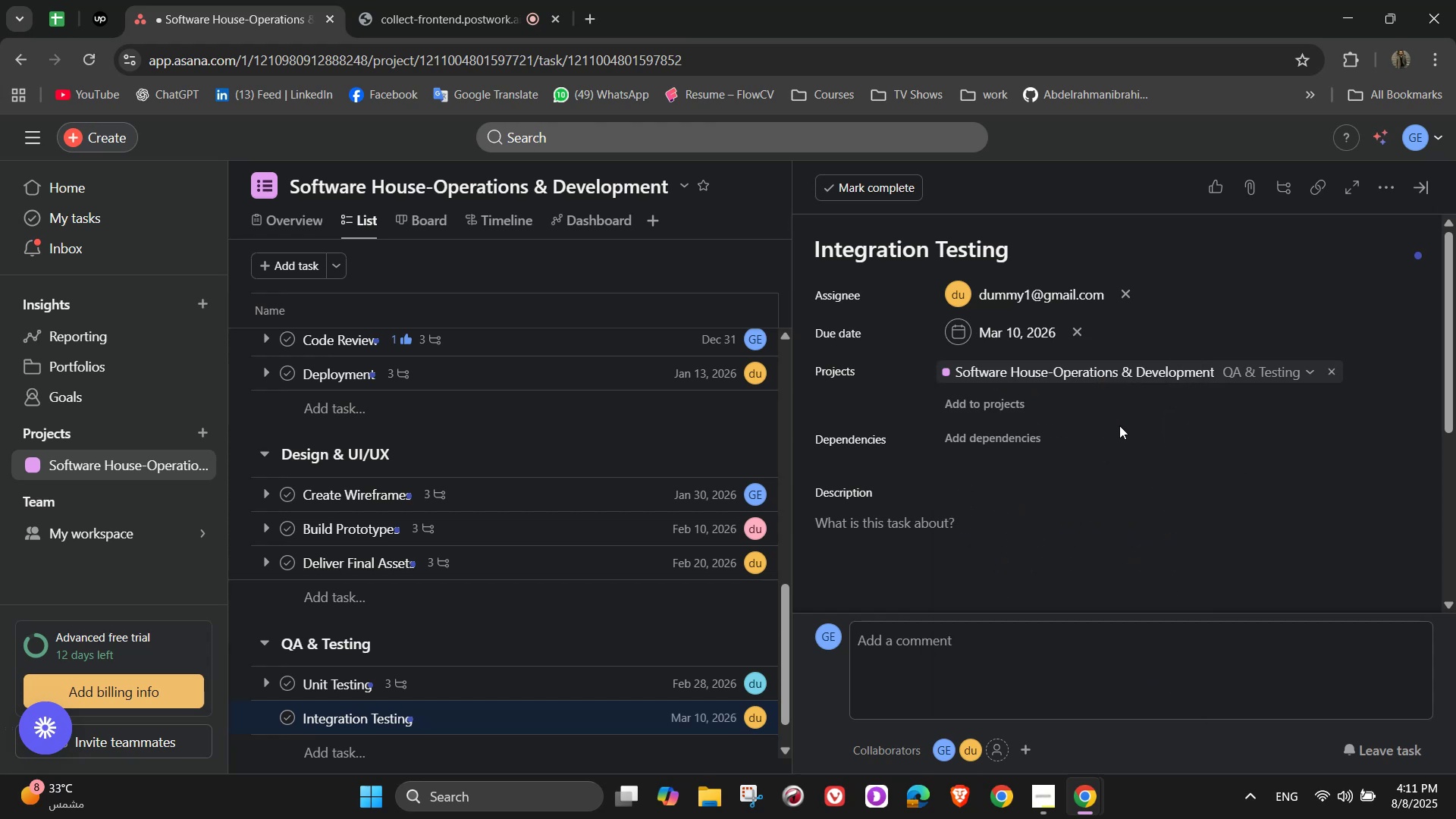 
scroll: coordinate [1113, 435], scroll_direction: down, amount: 2.0
 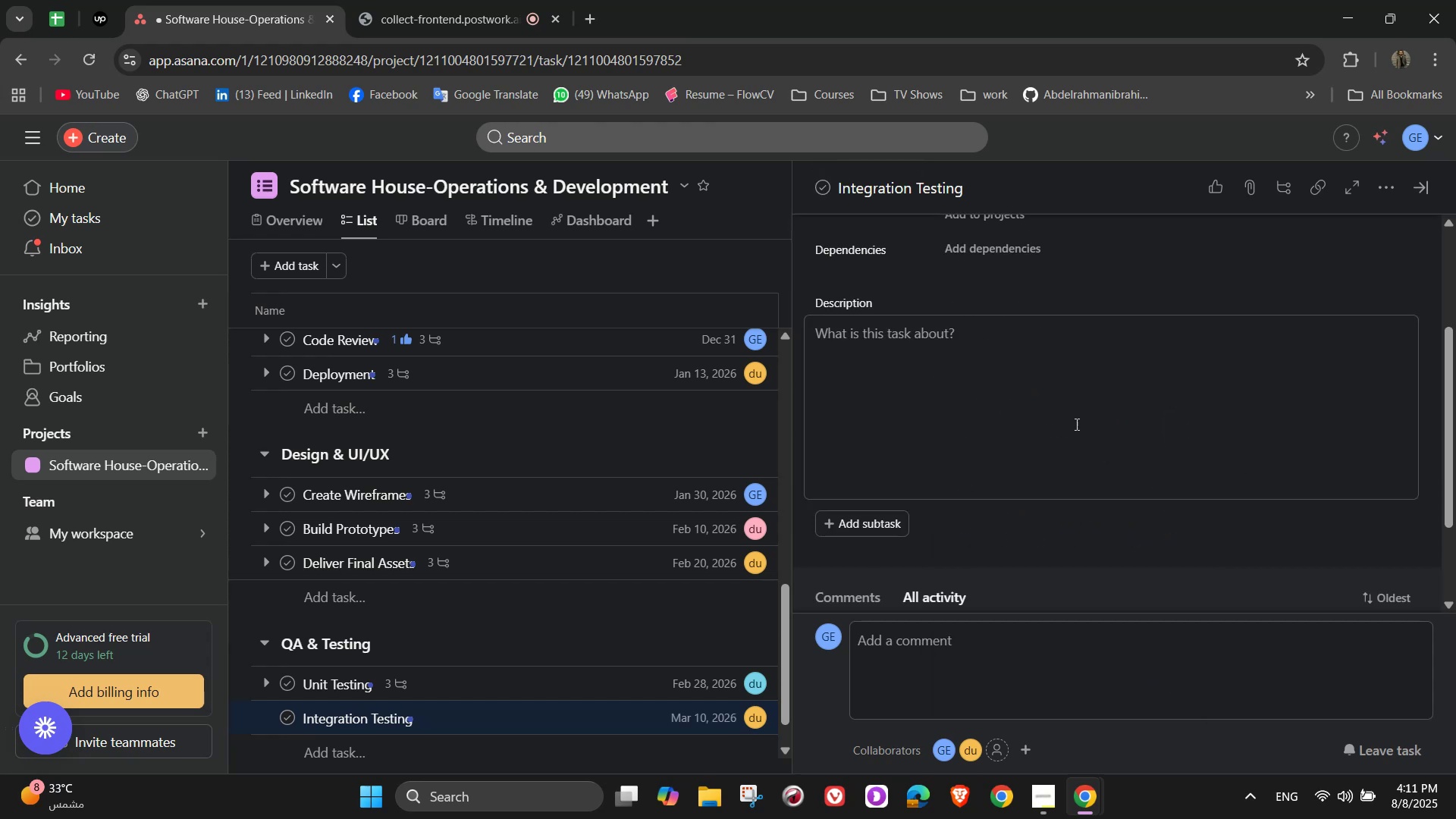 
left_click([1018, 376])
 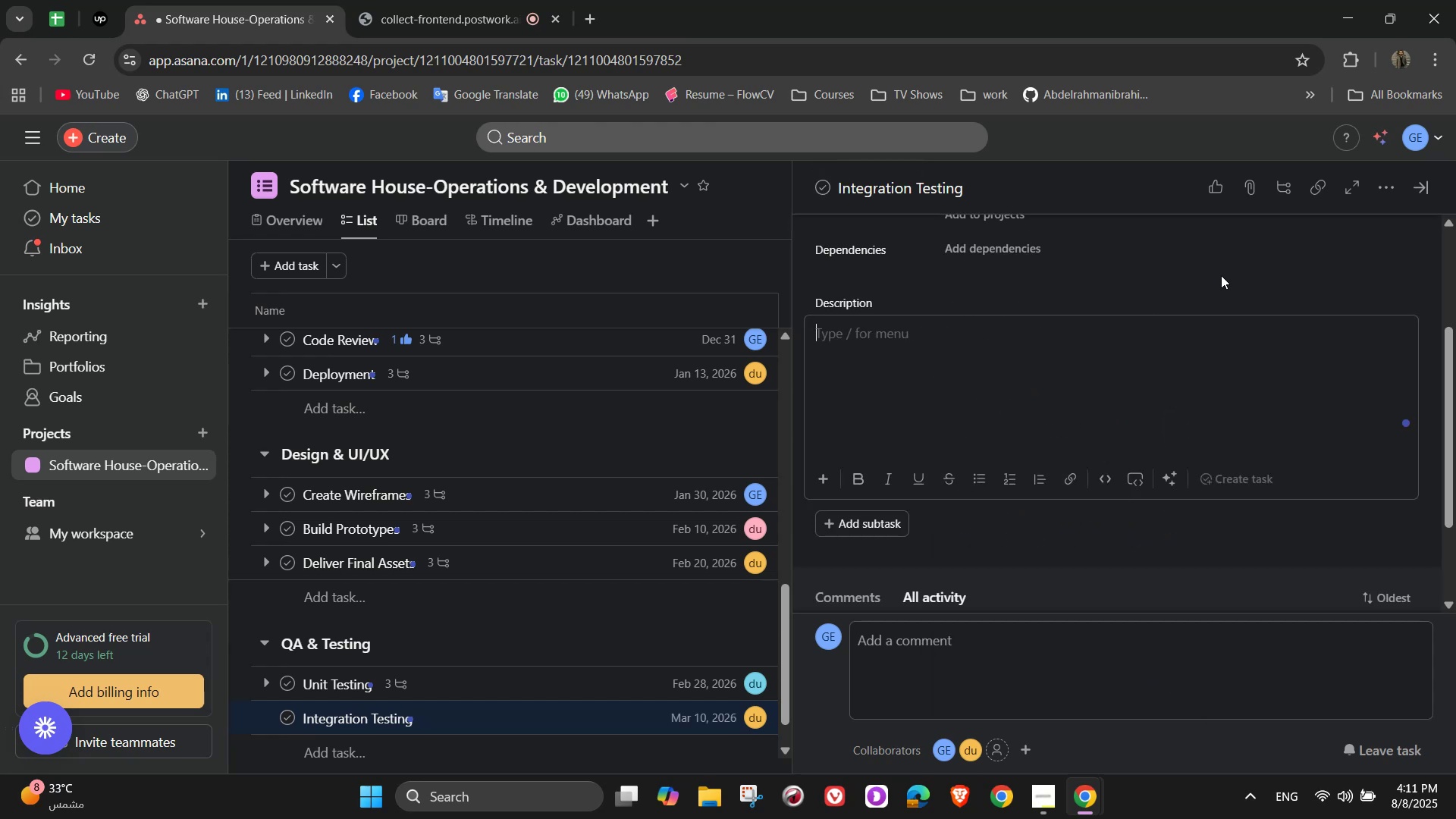 
type(Ensure compom)
key(Backspace)
type(nents work together as intended)
 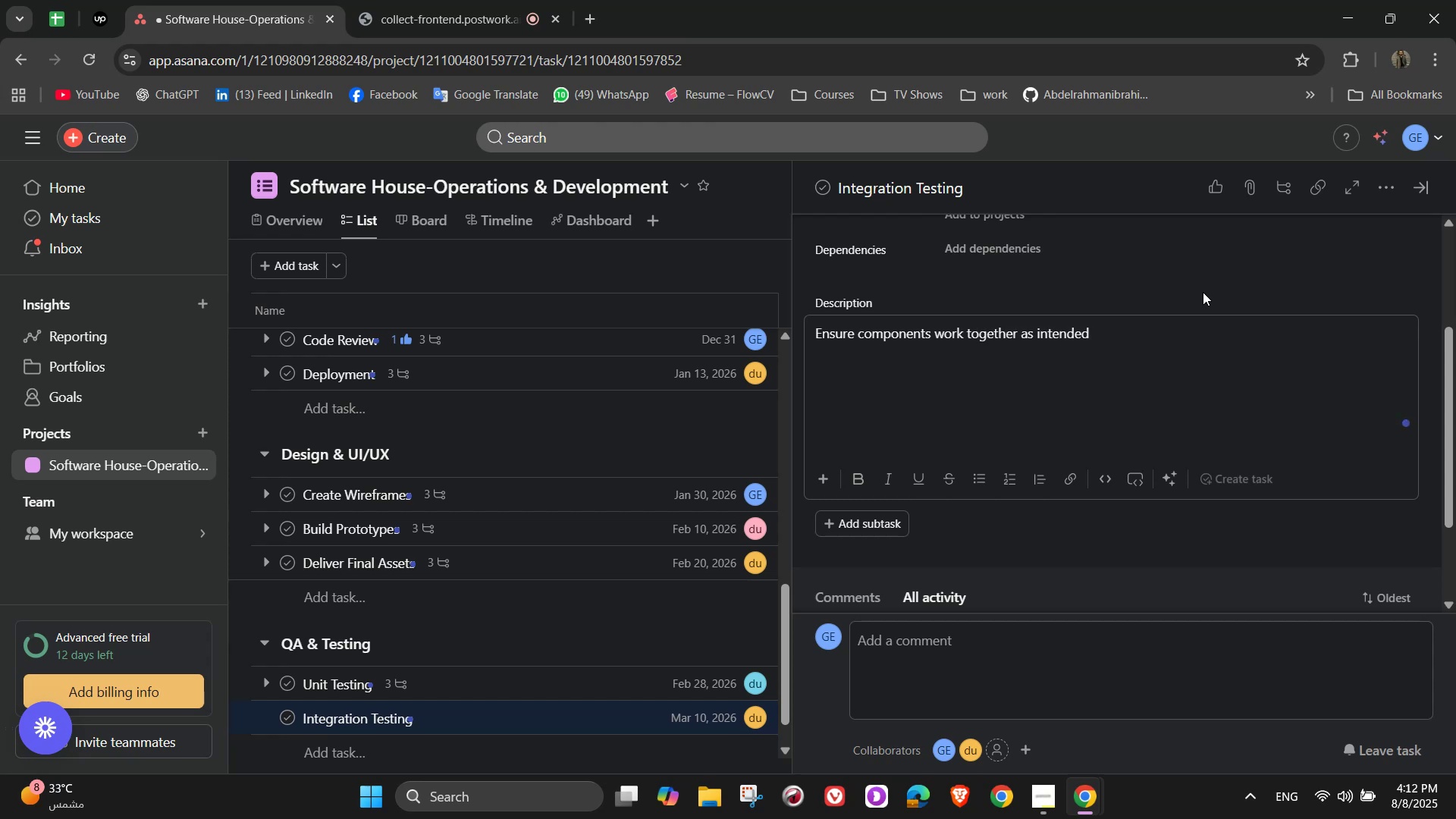 
scroll: coordinate [1157, 297], scroll_direction: down, amount: 1.0
 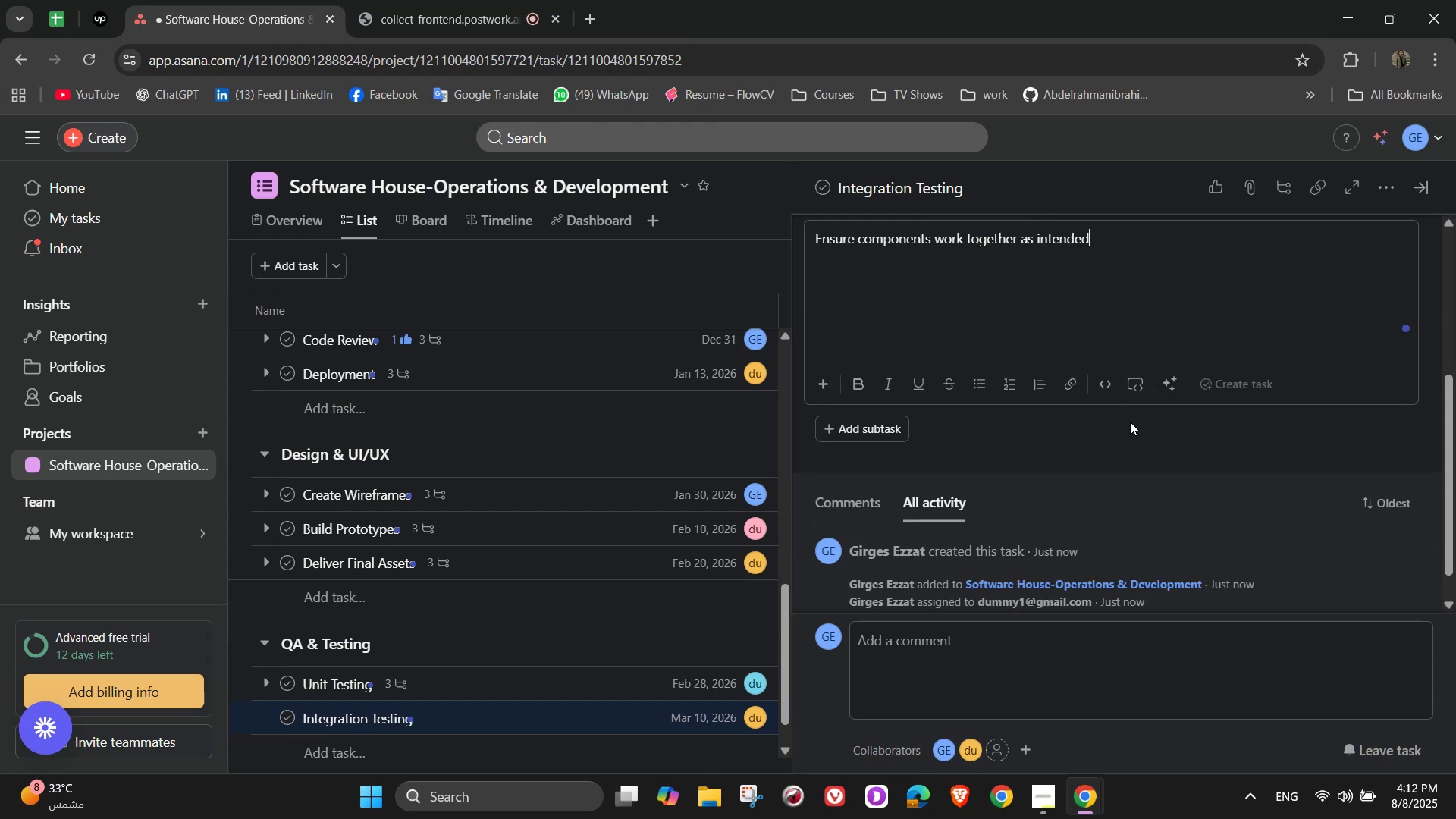 
left_click([1129, 437])
 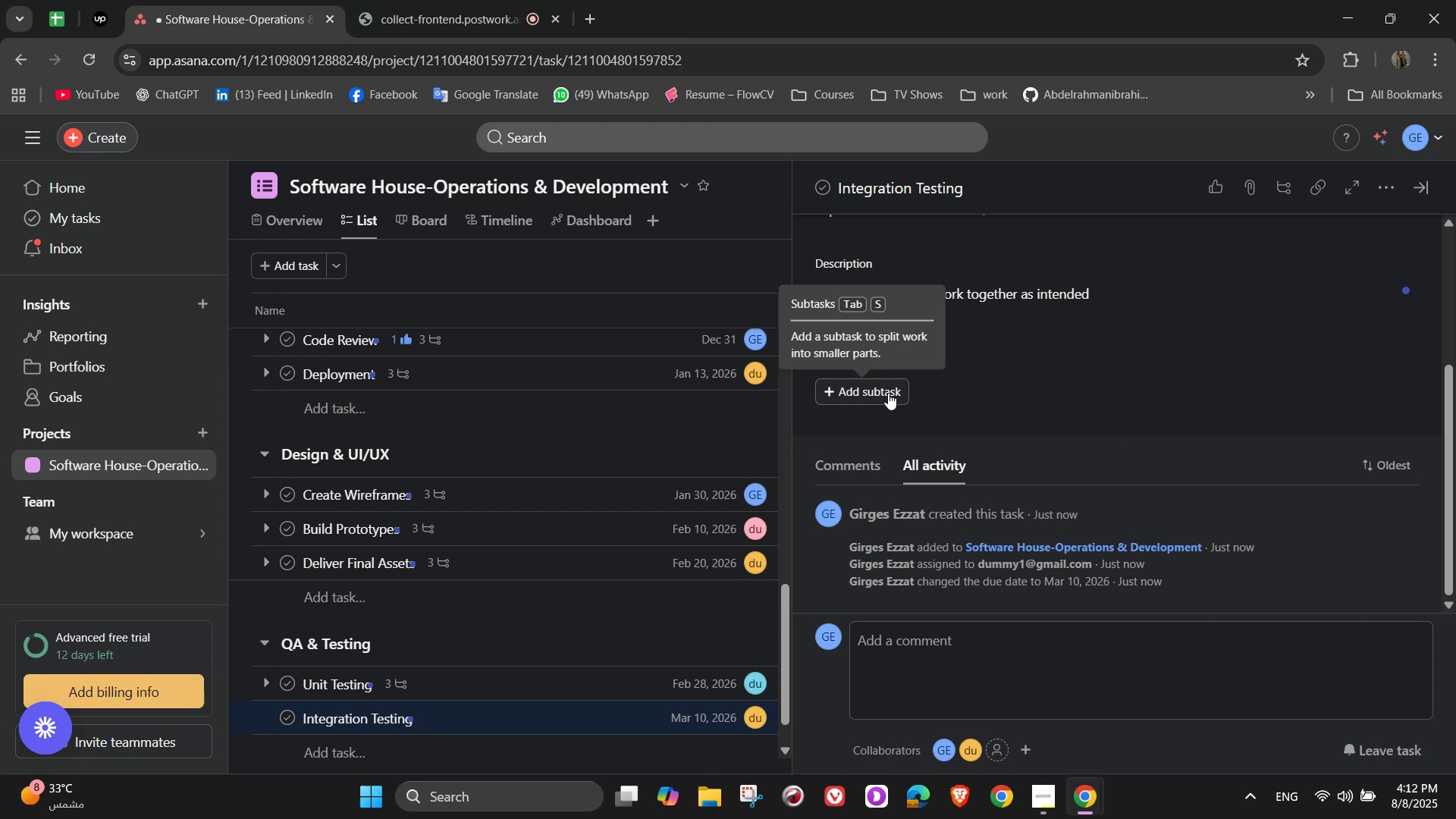 
left_click([888, 393])
 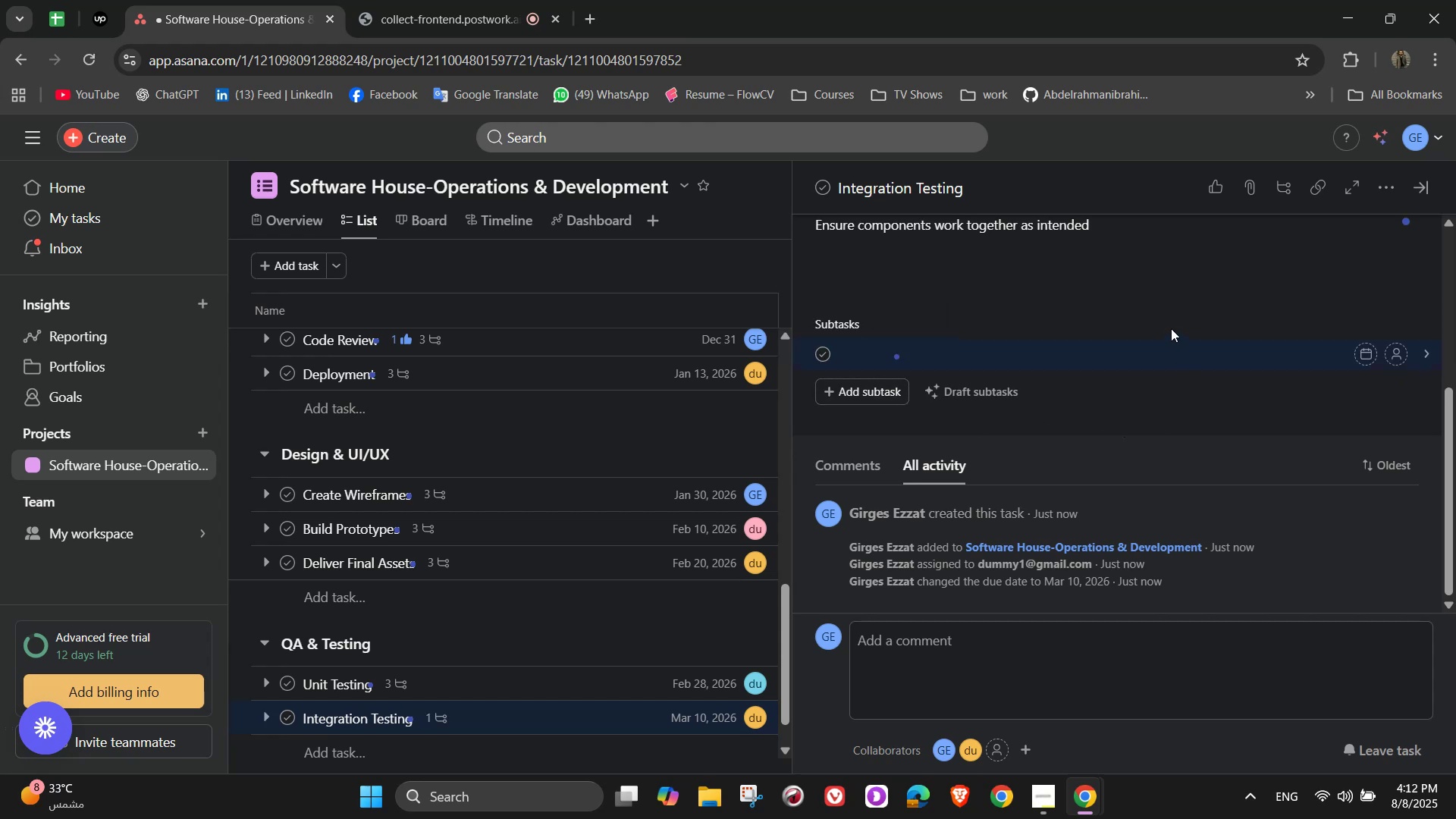 
type(Test end-to-end workflows)
 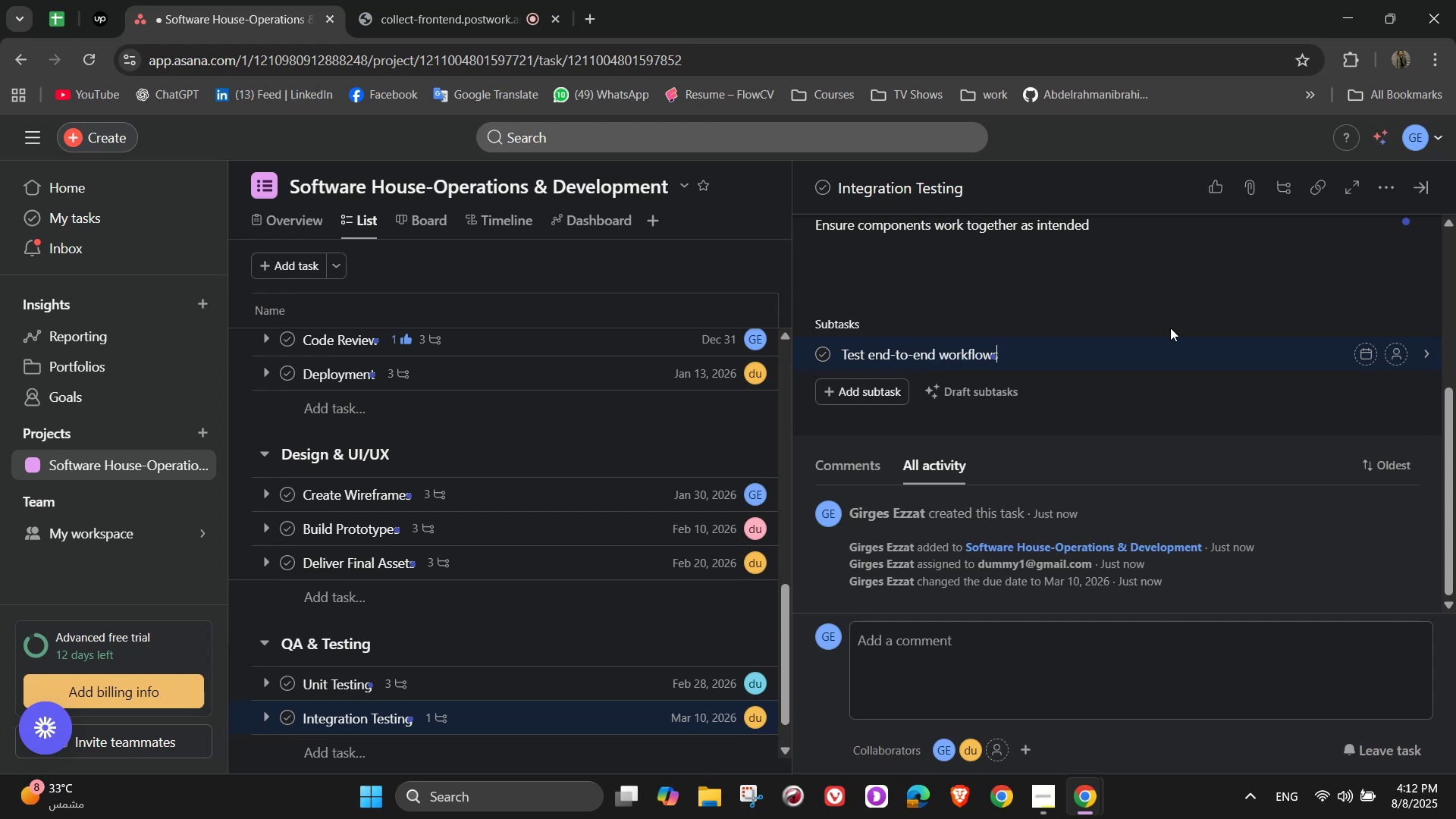 
key(Enter)
 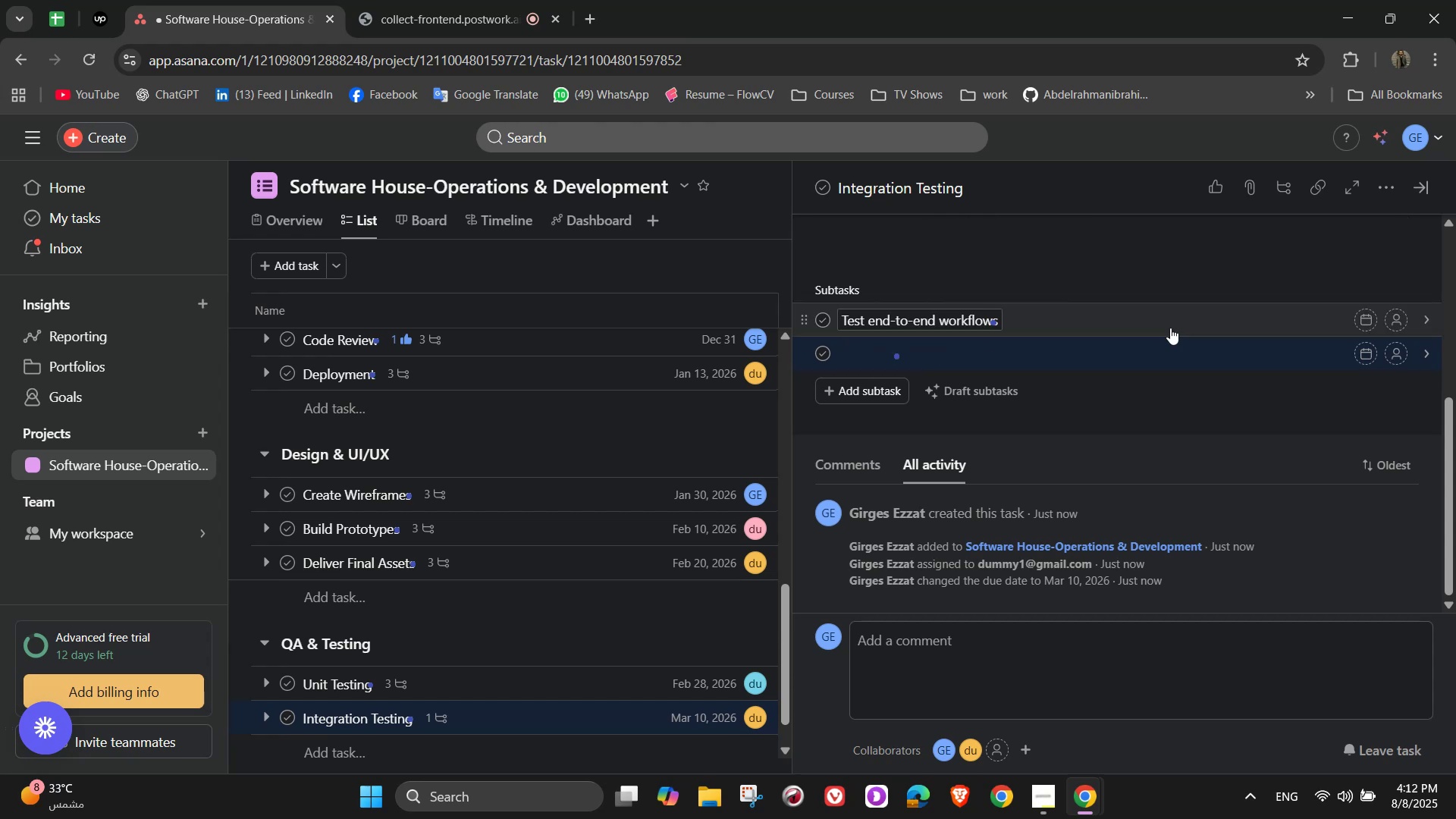 
type(Log issues in bug tracker)
 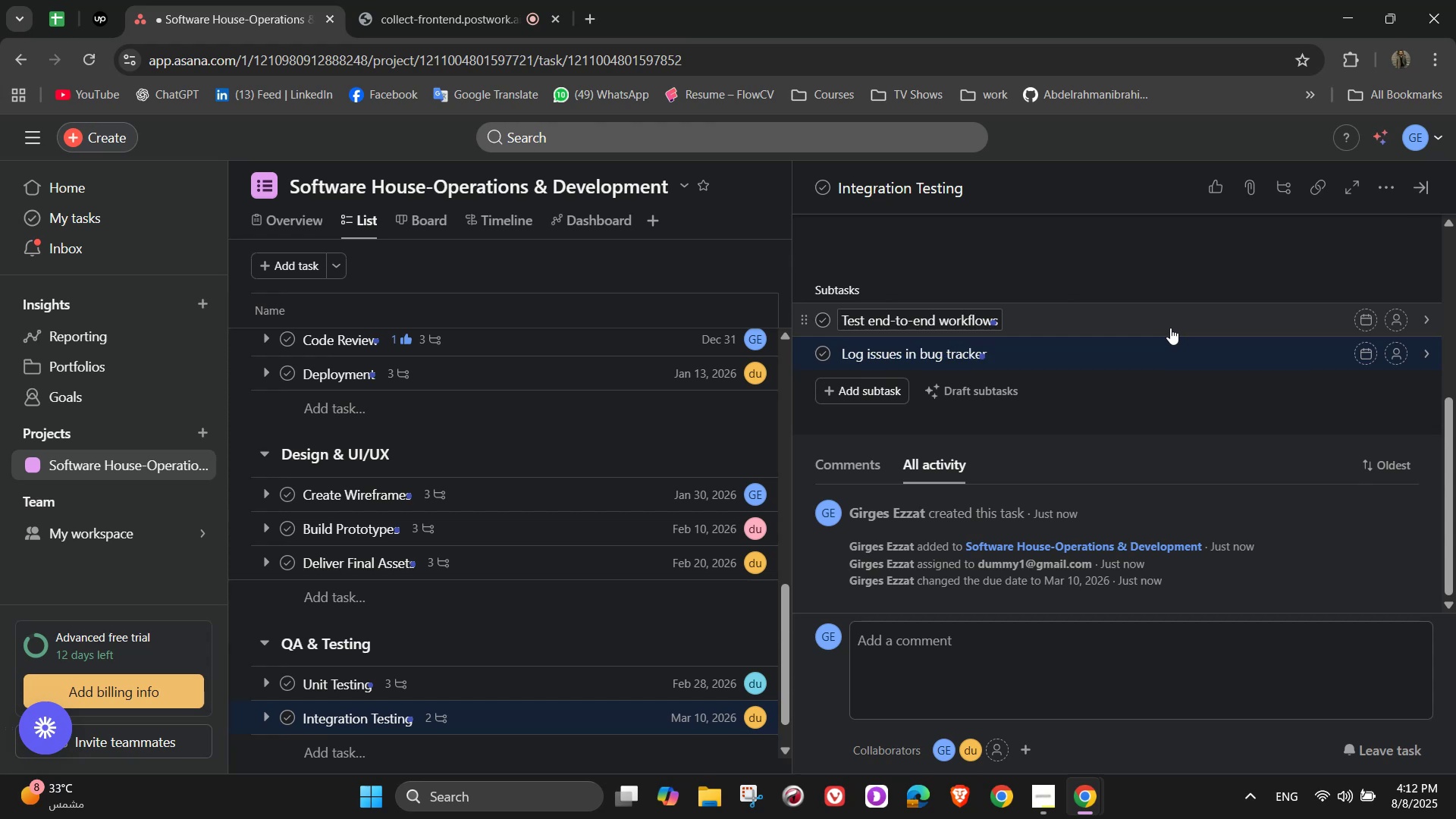 
key(Enter)
 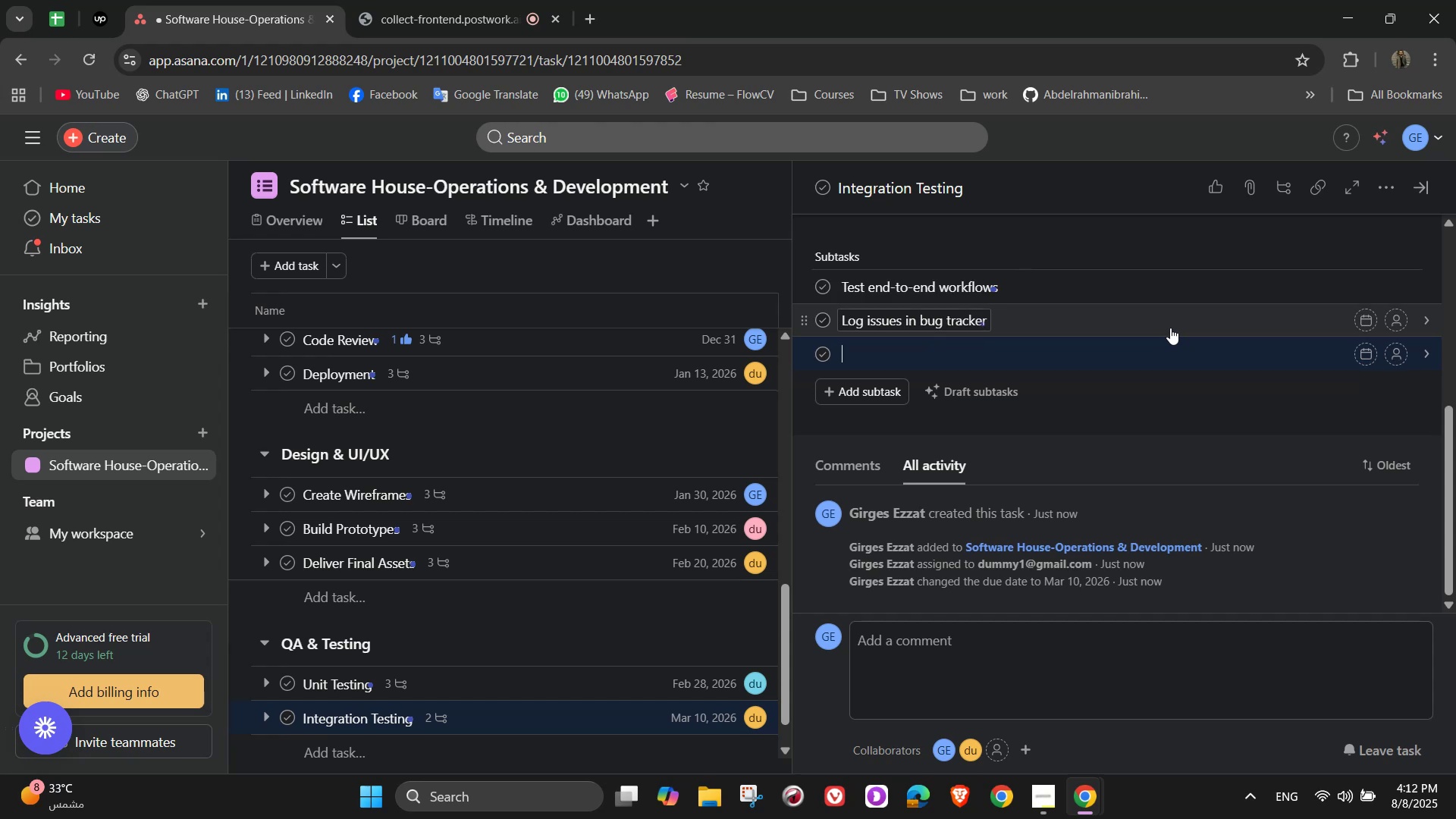 
type(verify fixes)
 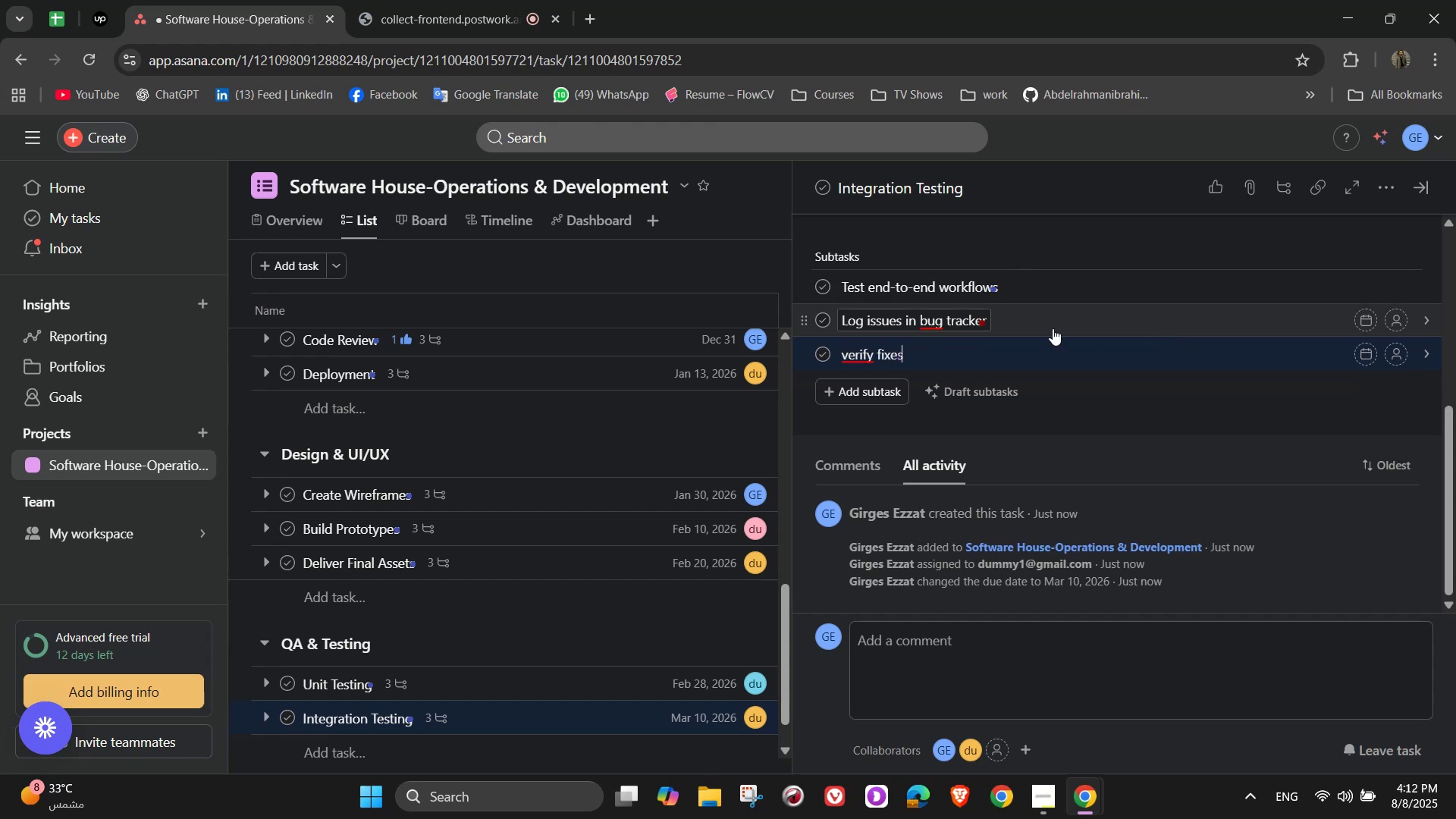 
mouse_move([962, 317])
 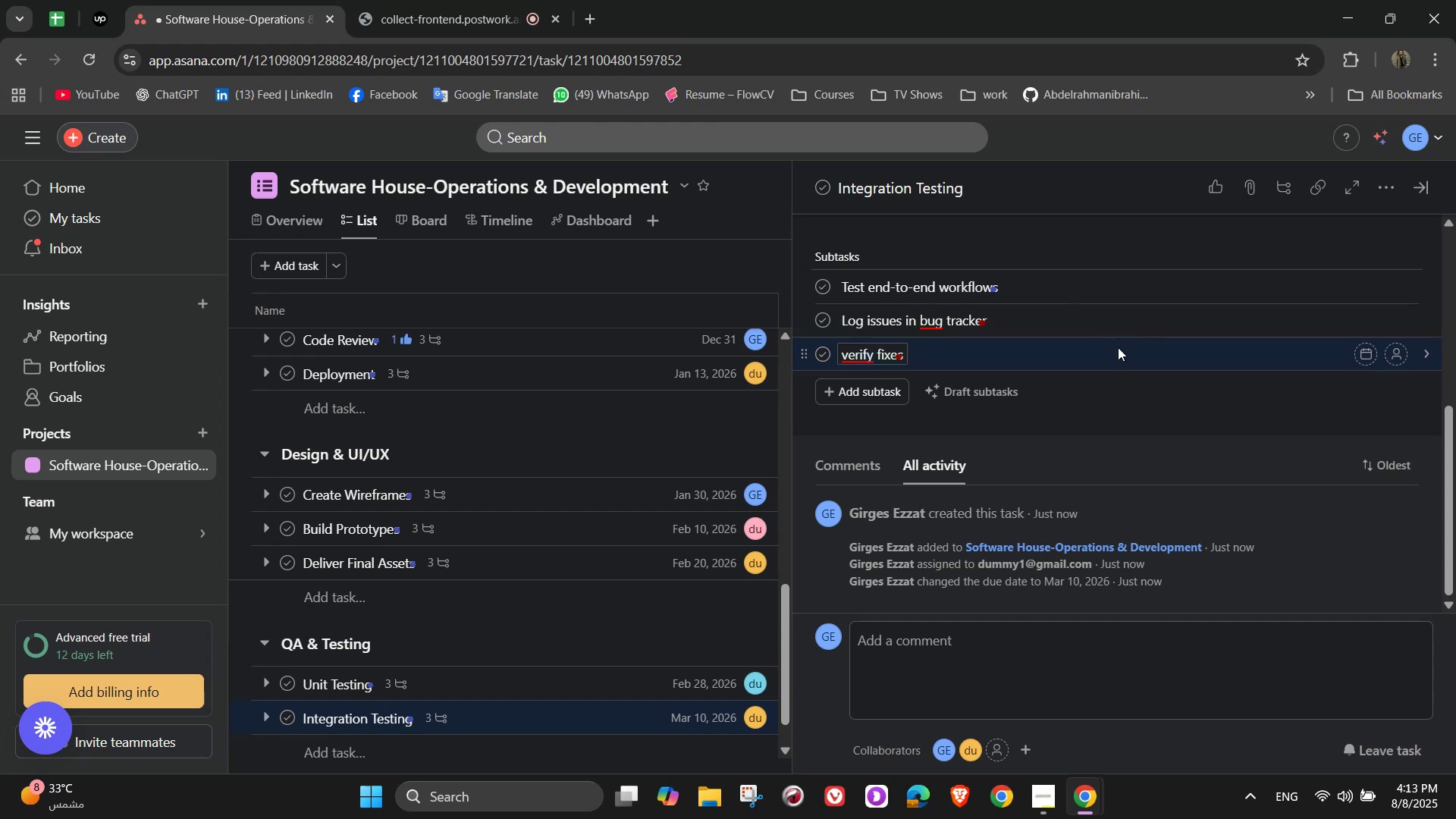 
wait(5.99)
 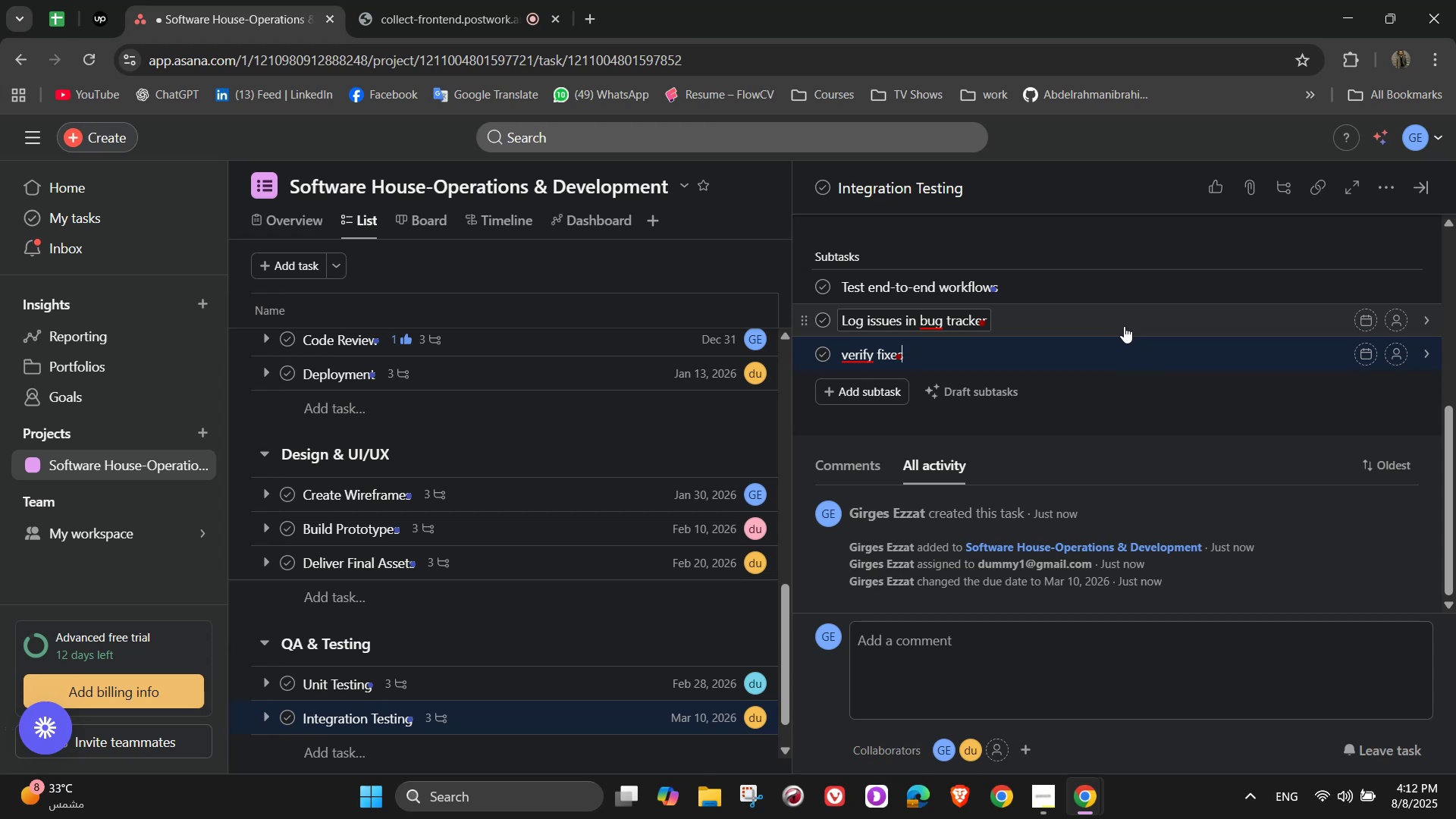 
scroll: coordinate [1115, 388], scroll_direction: up, amount: 3.0
 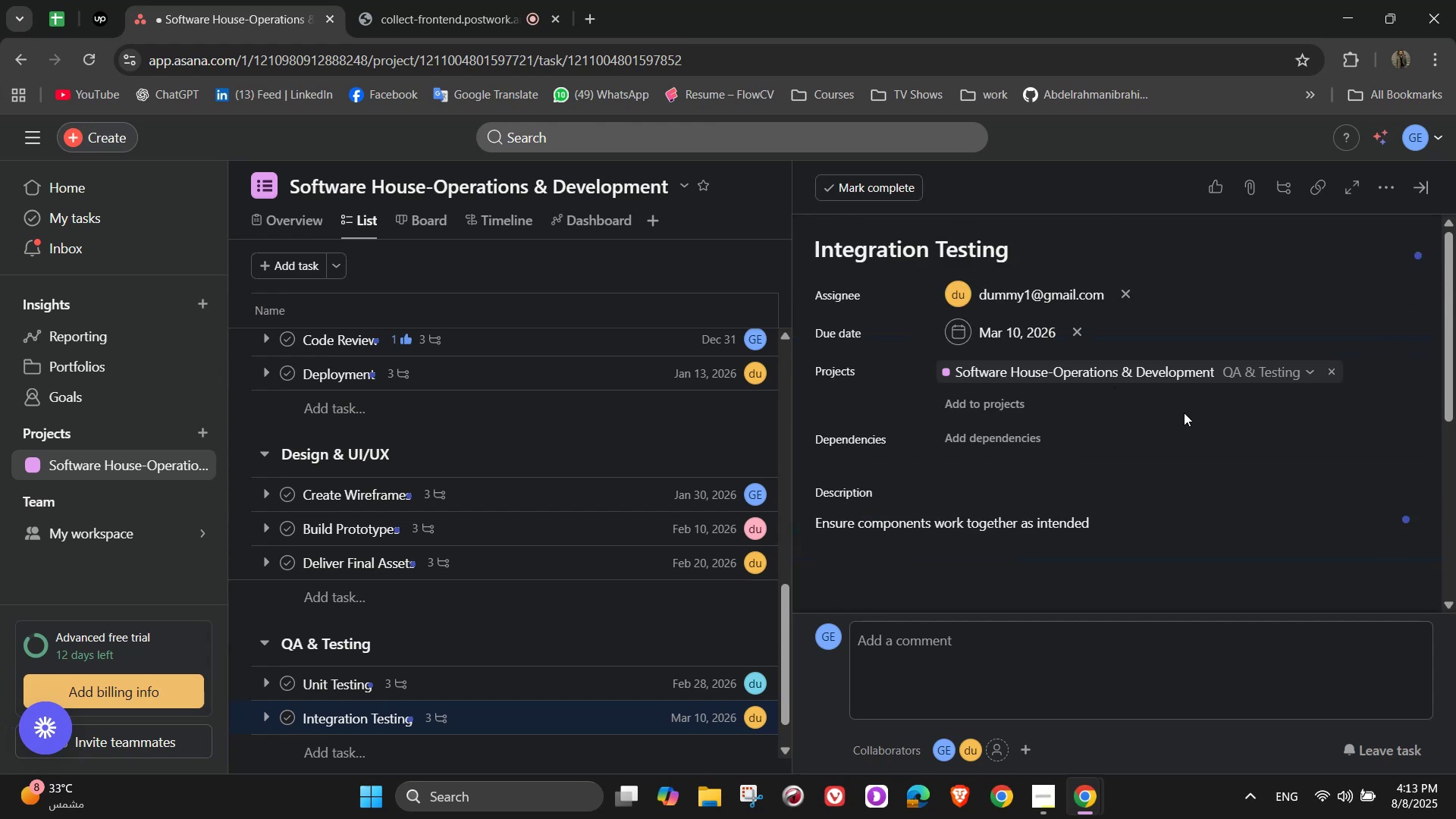 
left_click([1195, 417])
 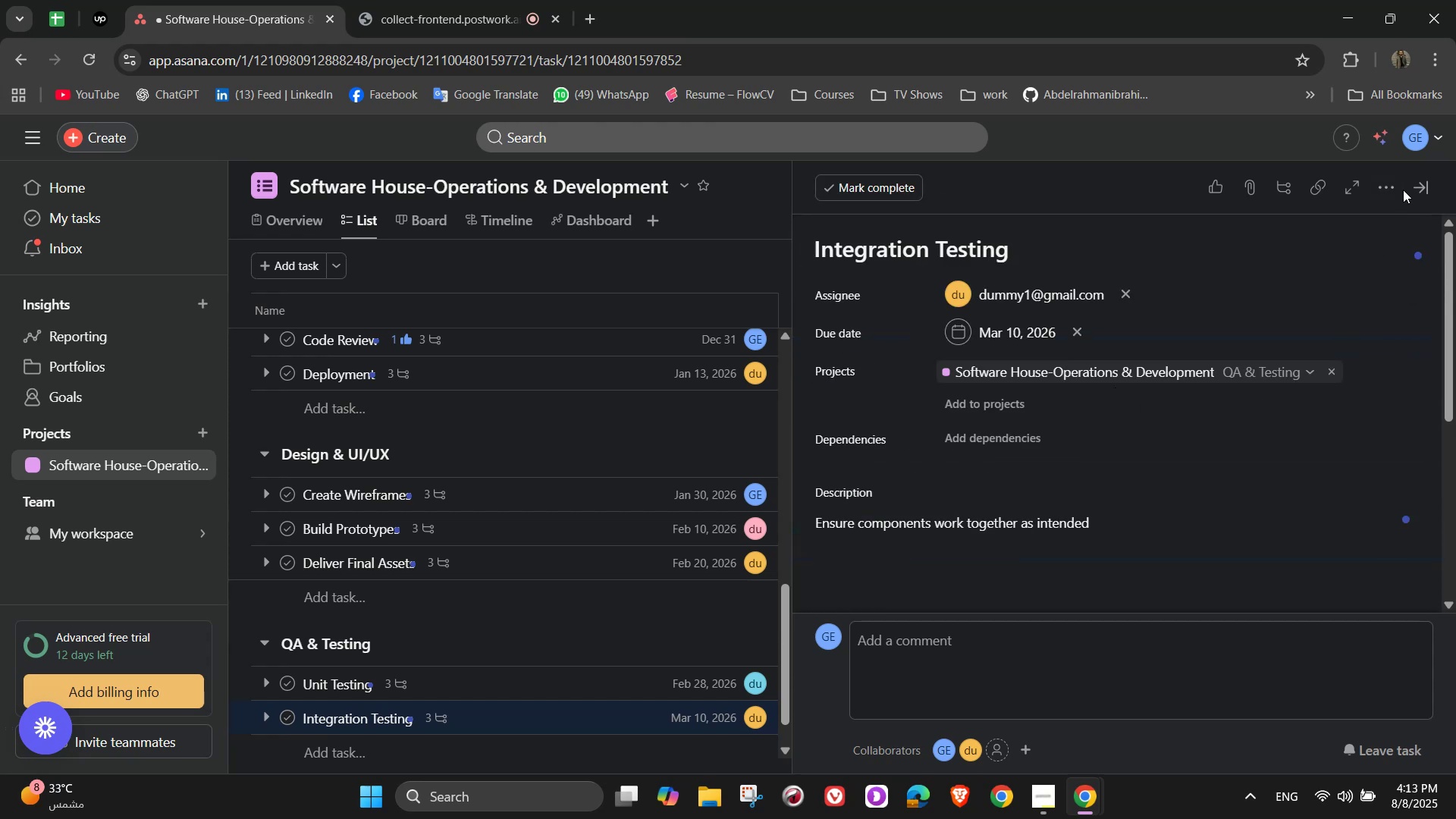 
left_click([1422, 177])
 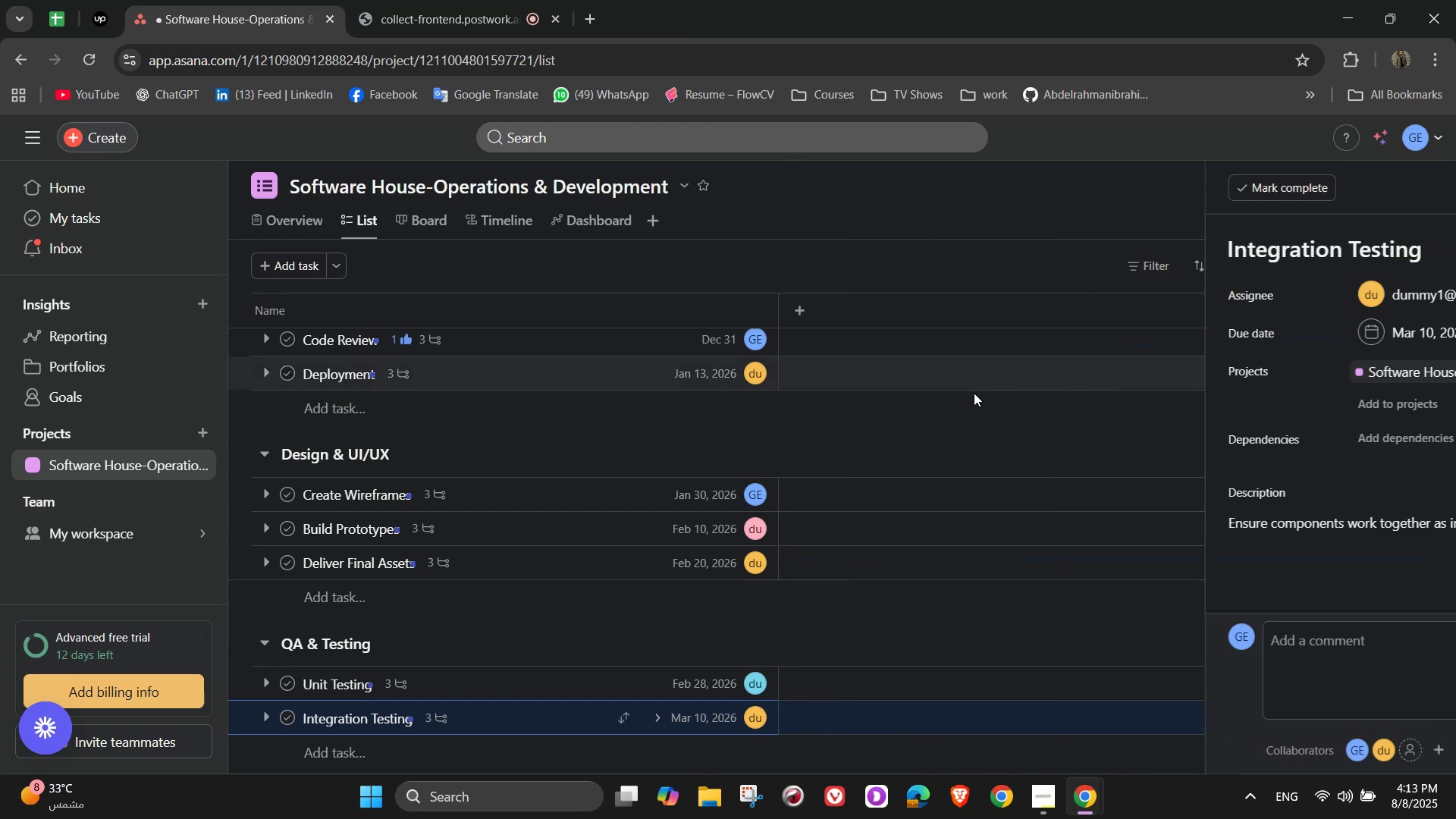 
scroll: coordinate [724, 460], scroll_direction: down, amount: 2.0
 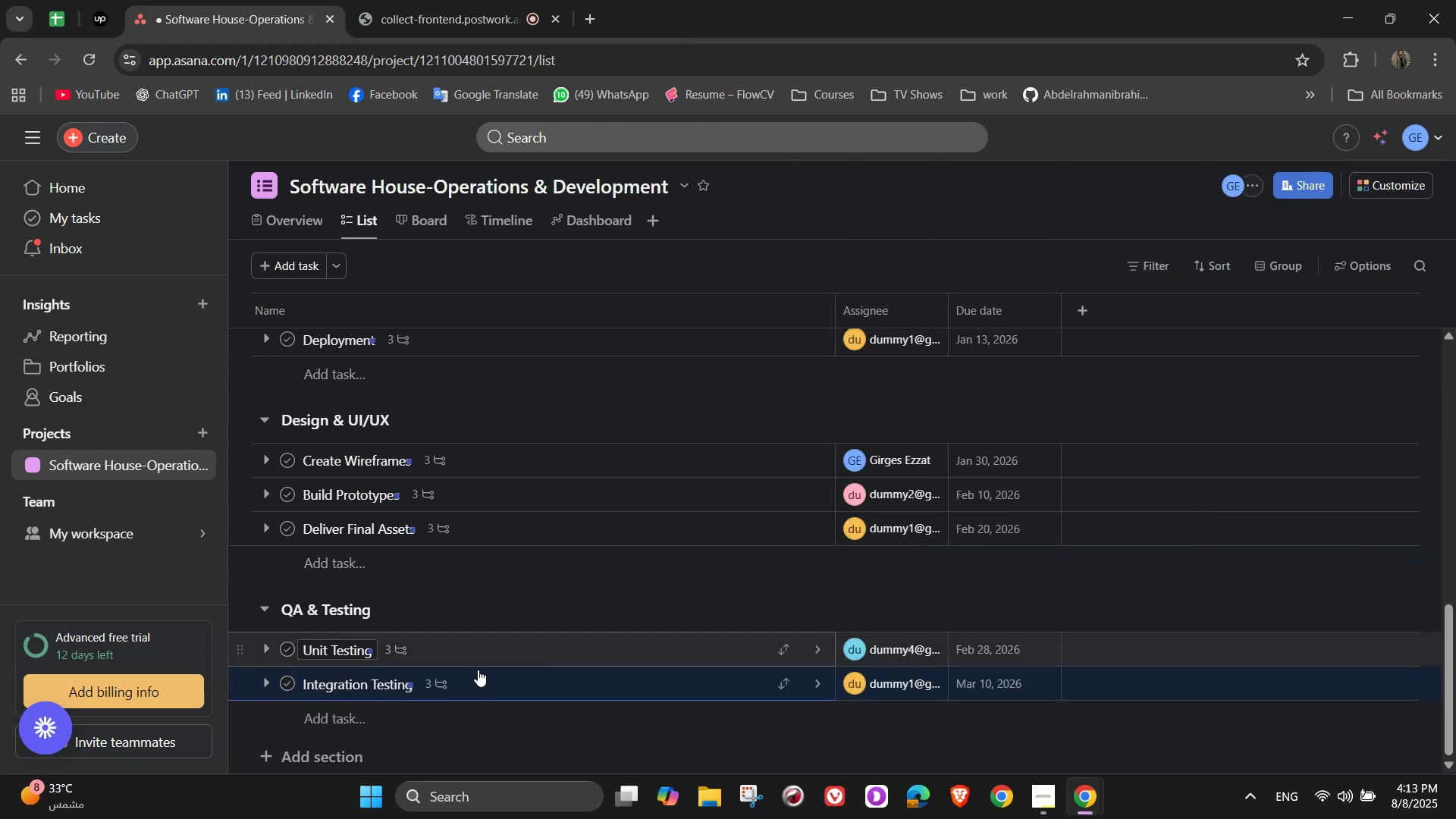 
left_click([358, 714])
 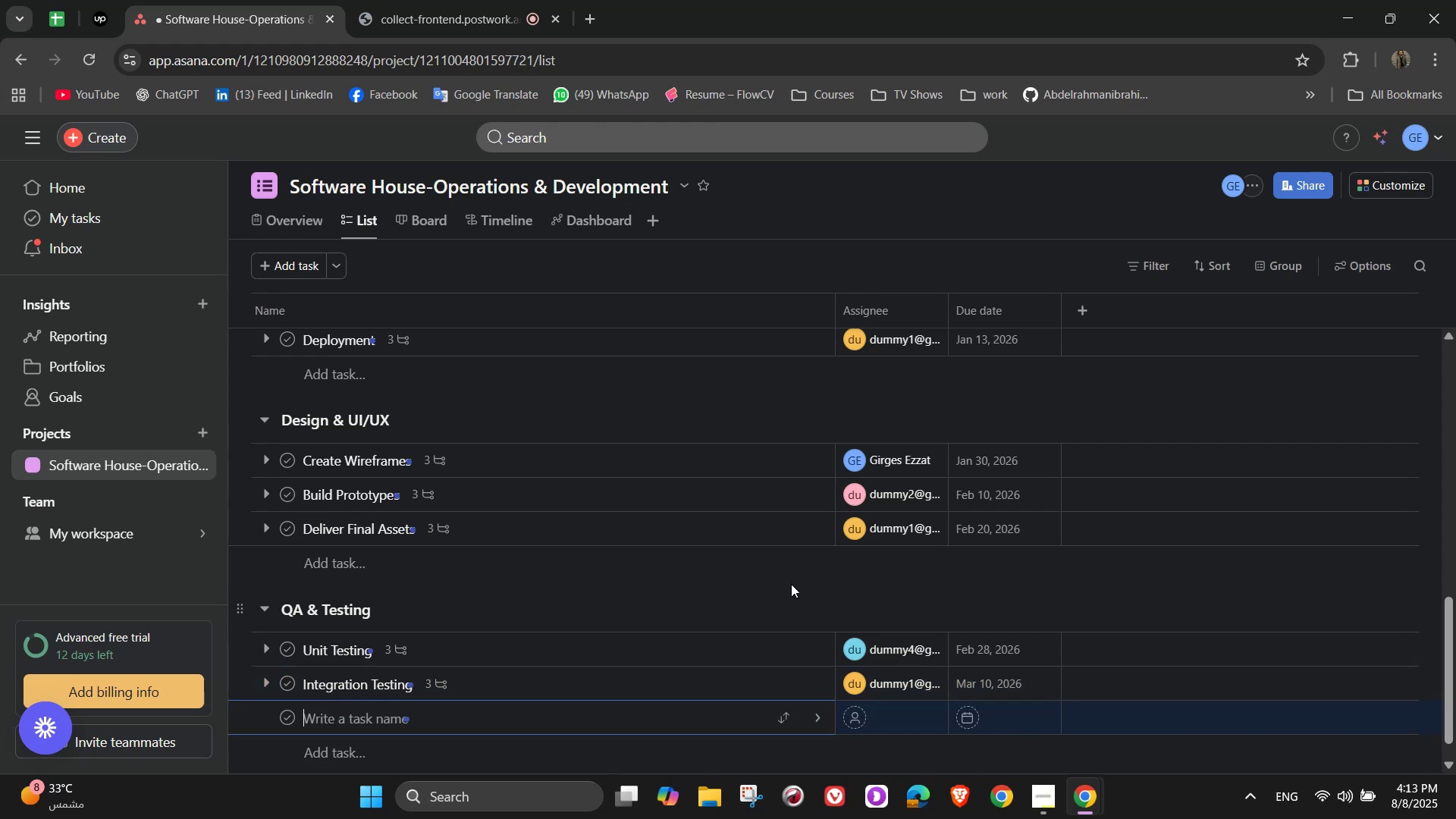 
type(User Acceptans)
key(Backspace)
type(ce Tester)
key(Backspace)
key(Backspace)
type(ing ())
 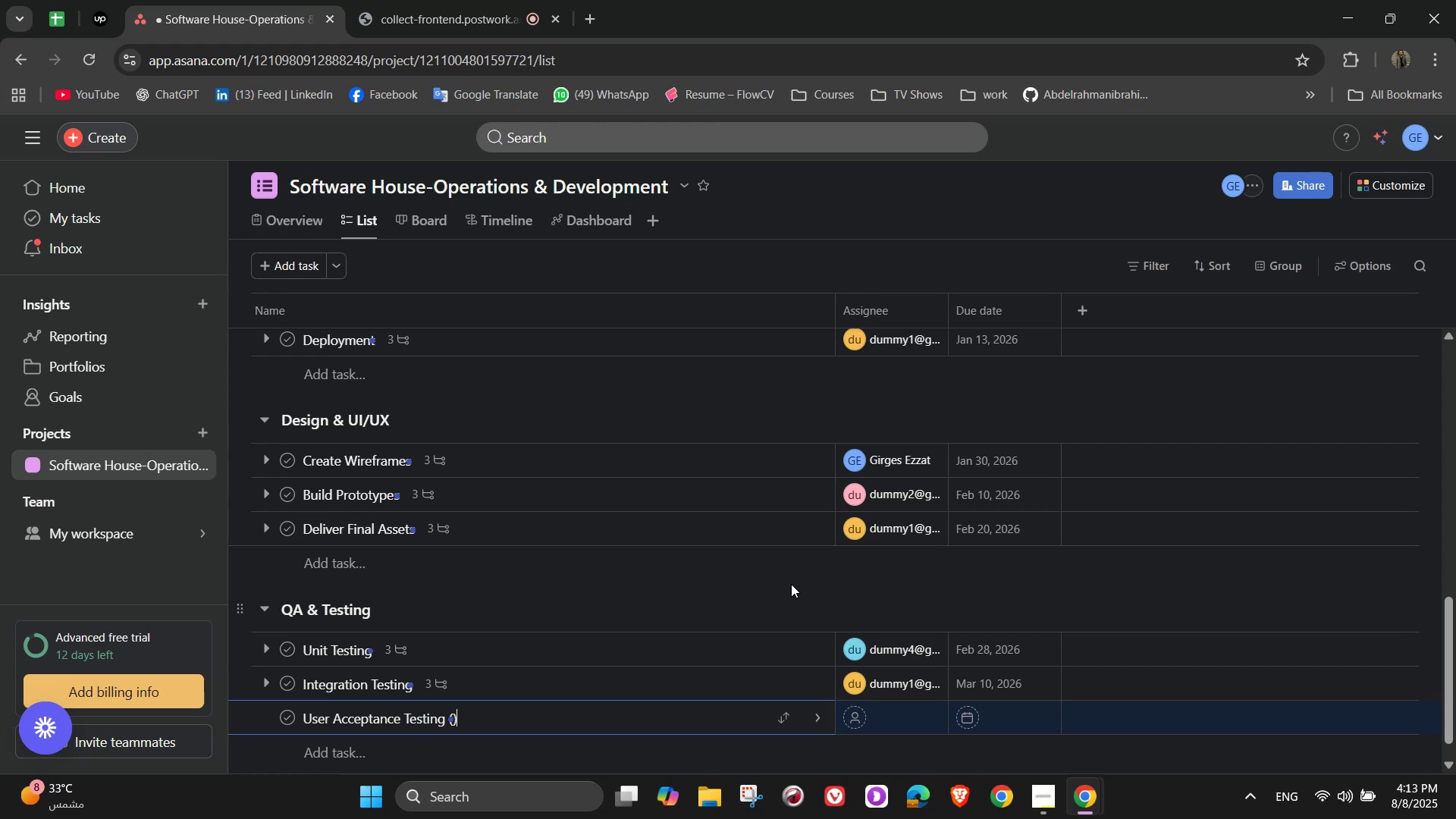 
key(Control+ControlRight)
 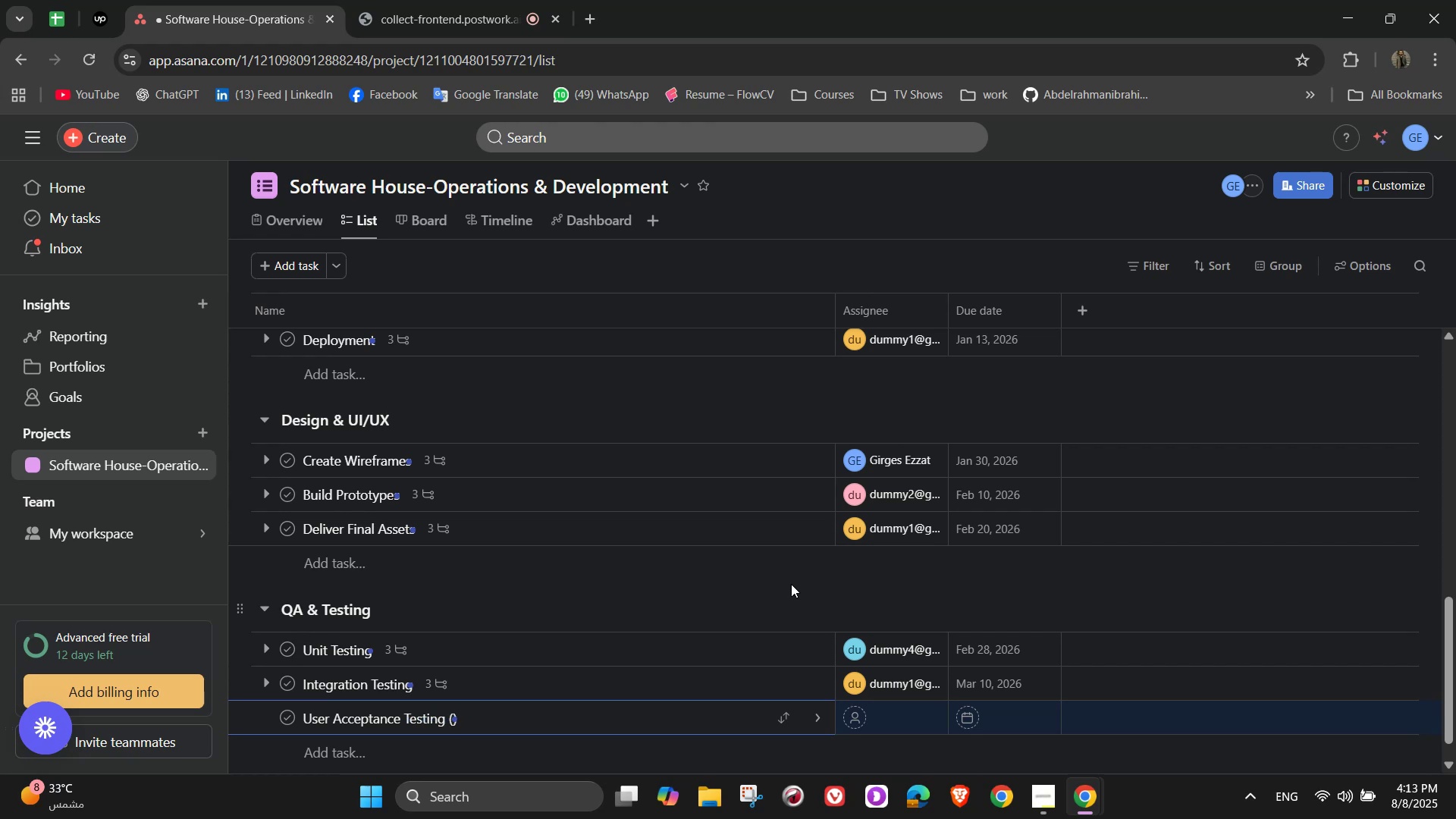 
key(ArrowLeft)
 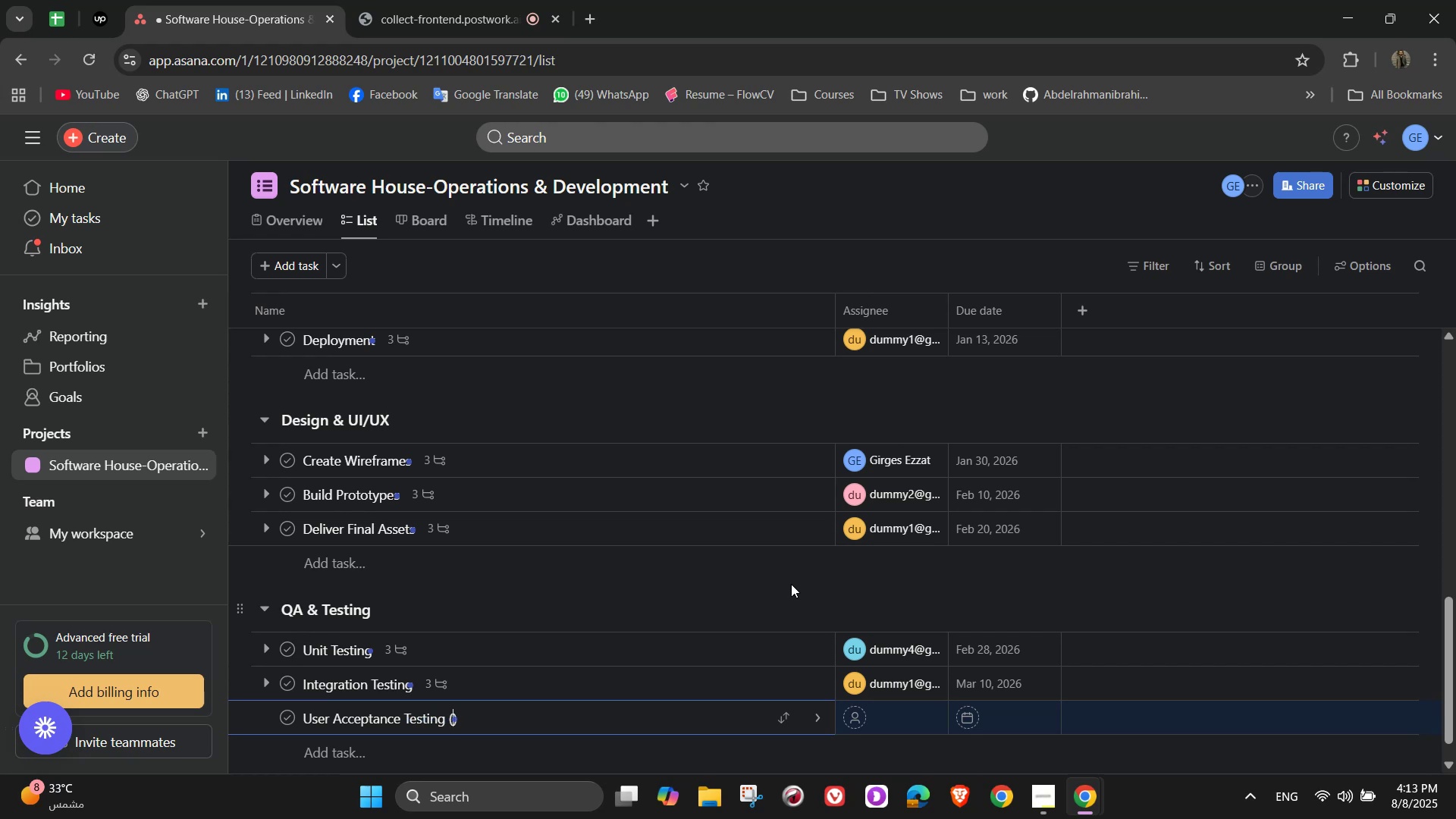 
type(UAT)
 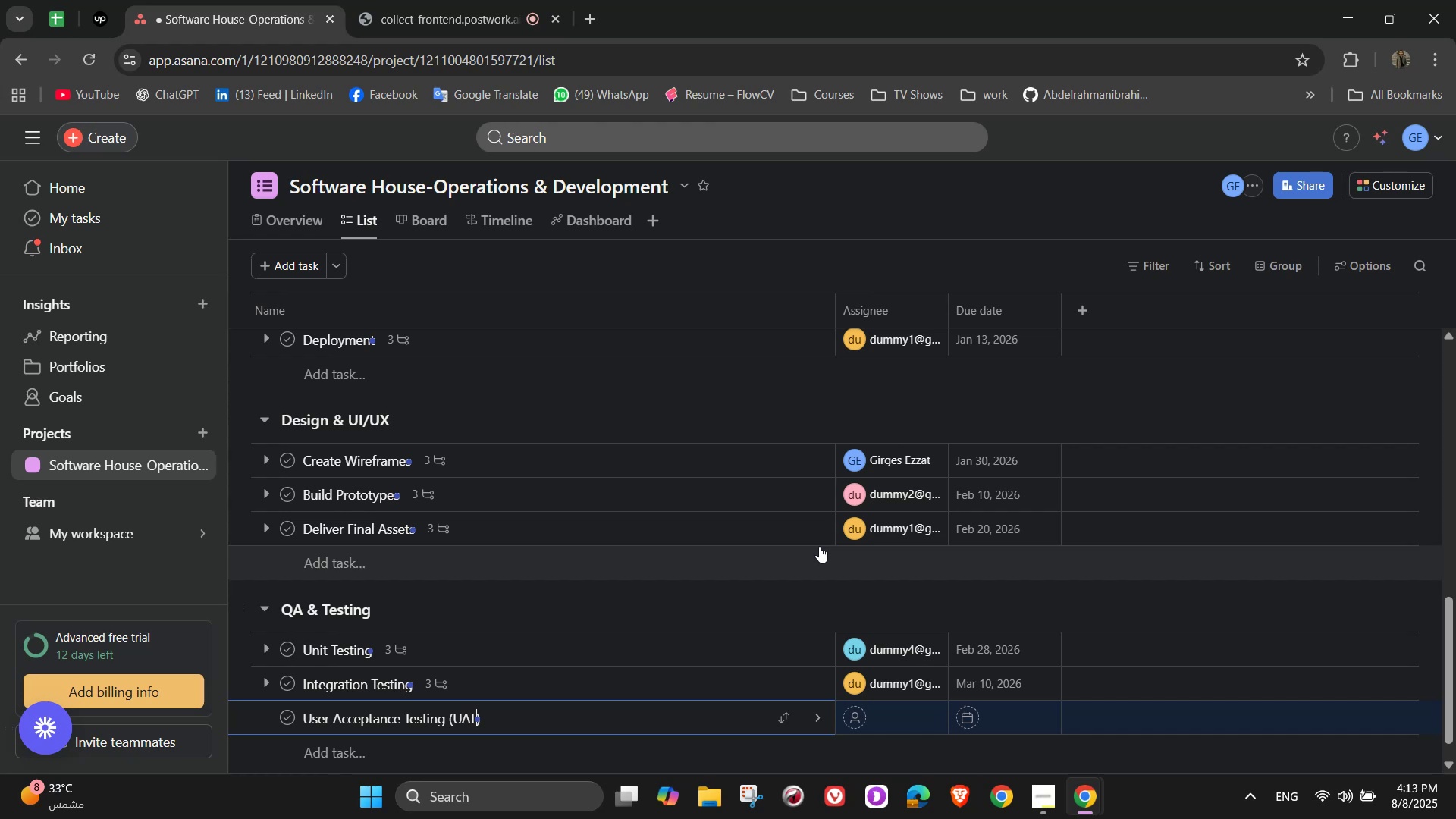 
wait(12.65)
 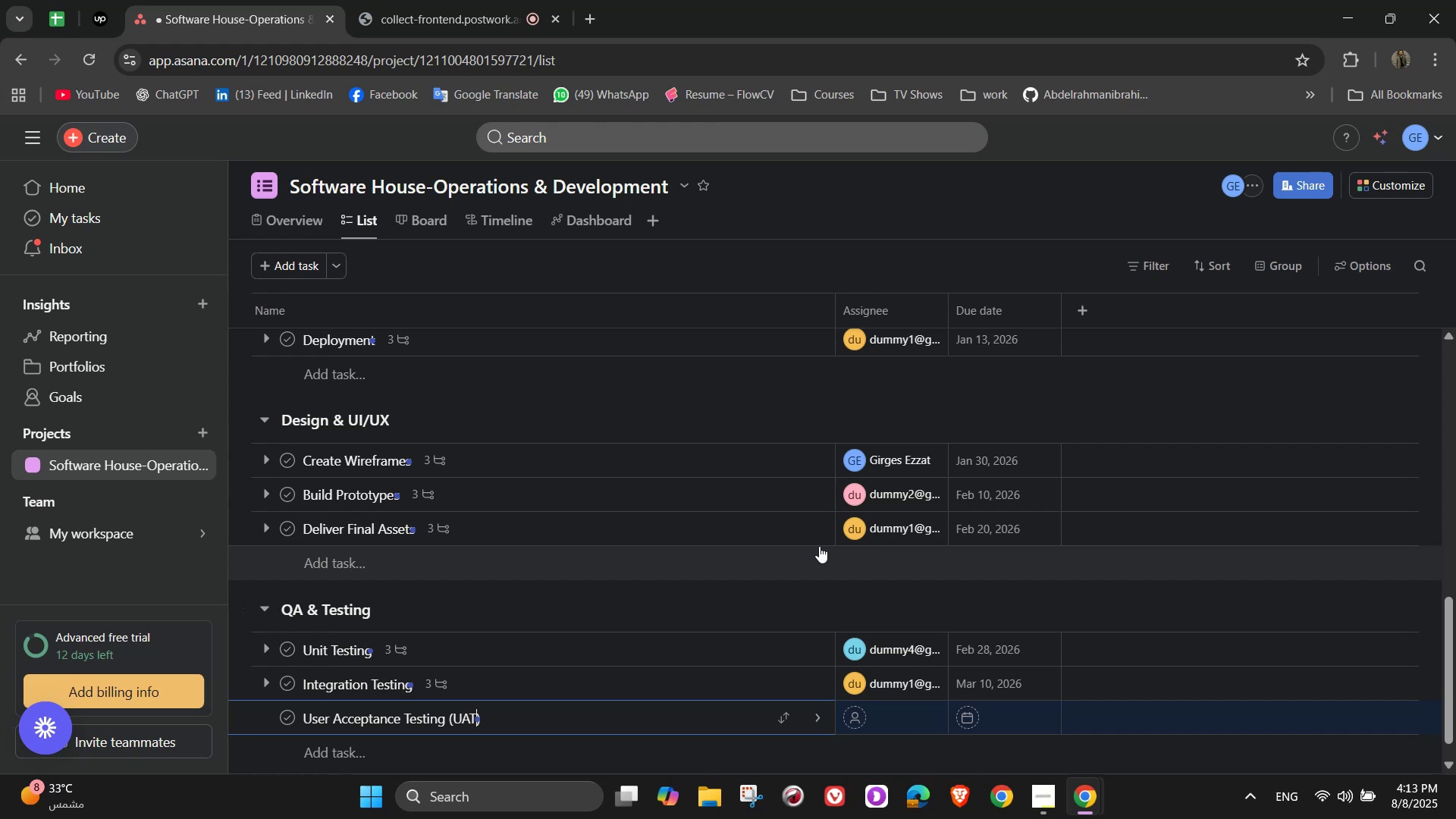 
left_click([824, 719])
 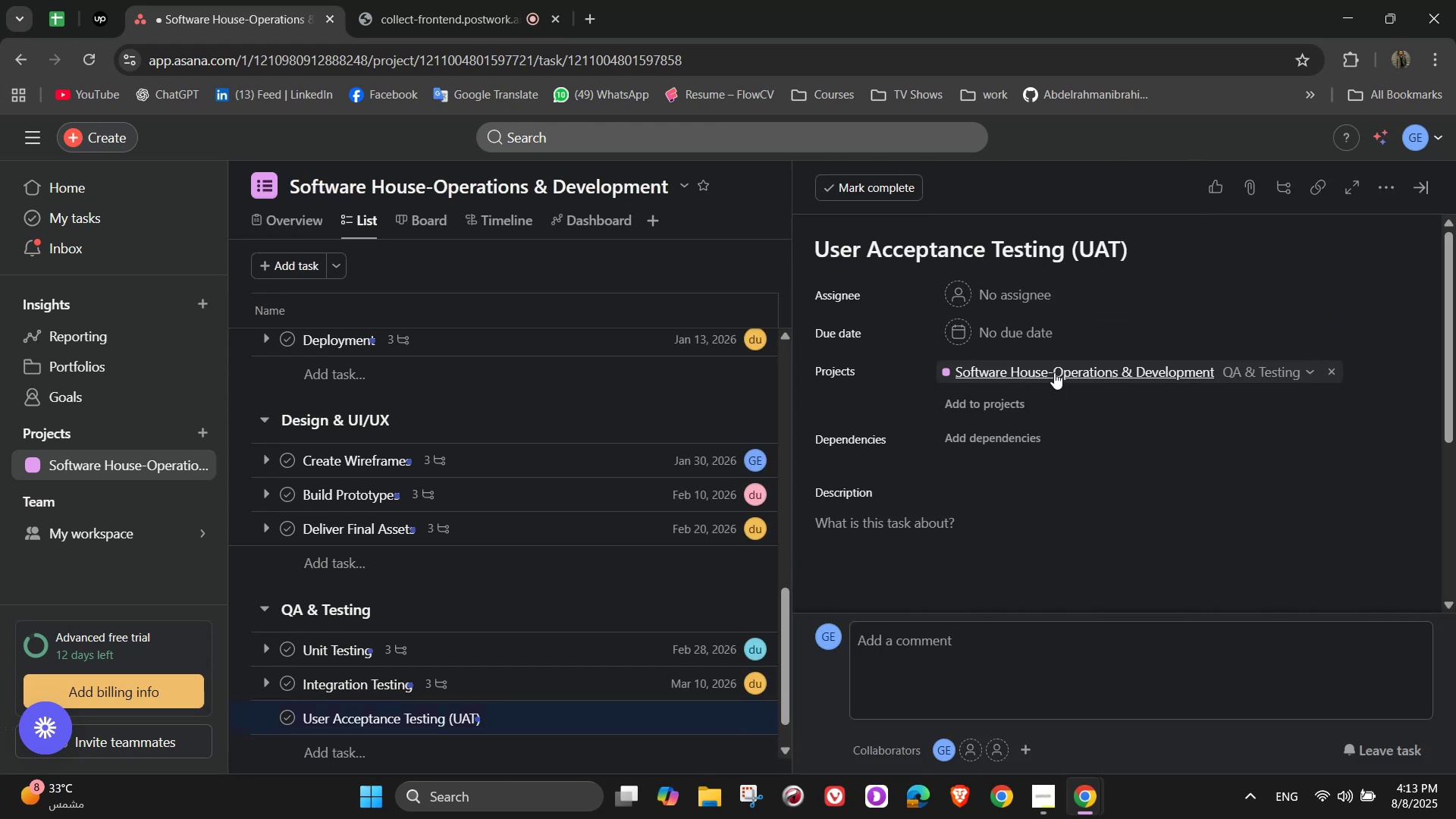 
left_click([1031, 290])
 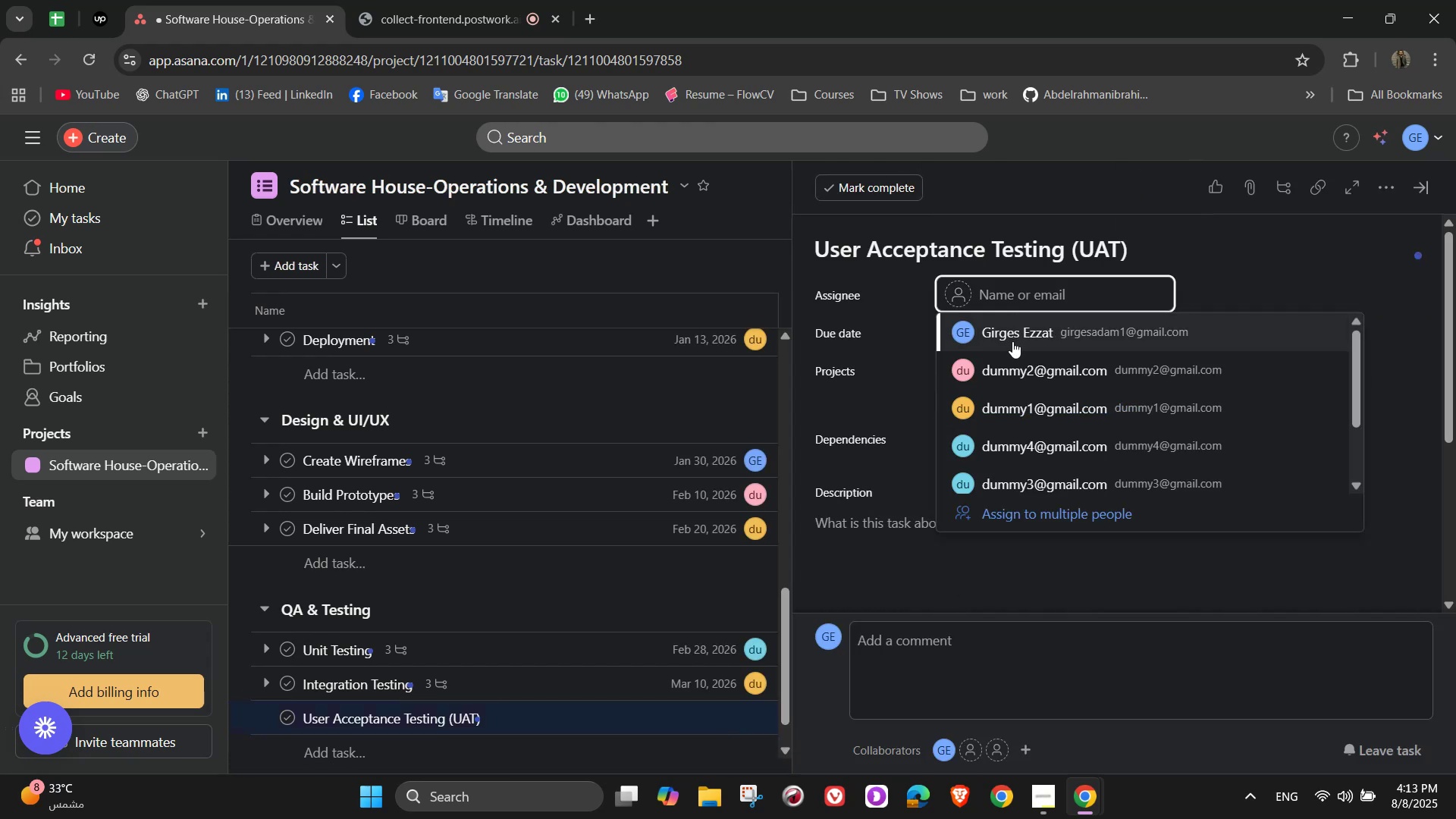 
left_click([1015, 354])
 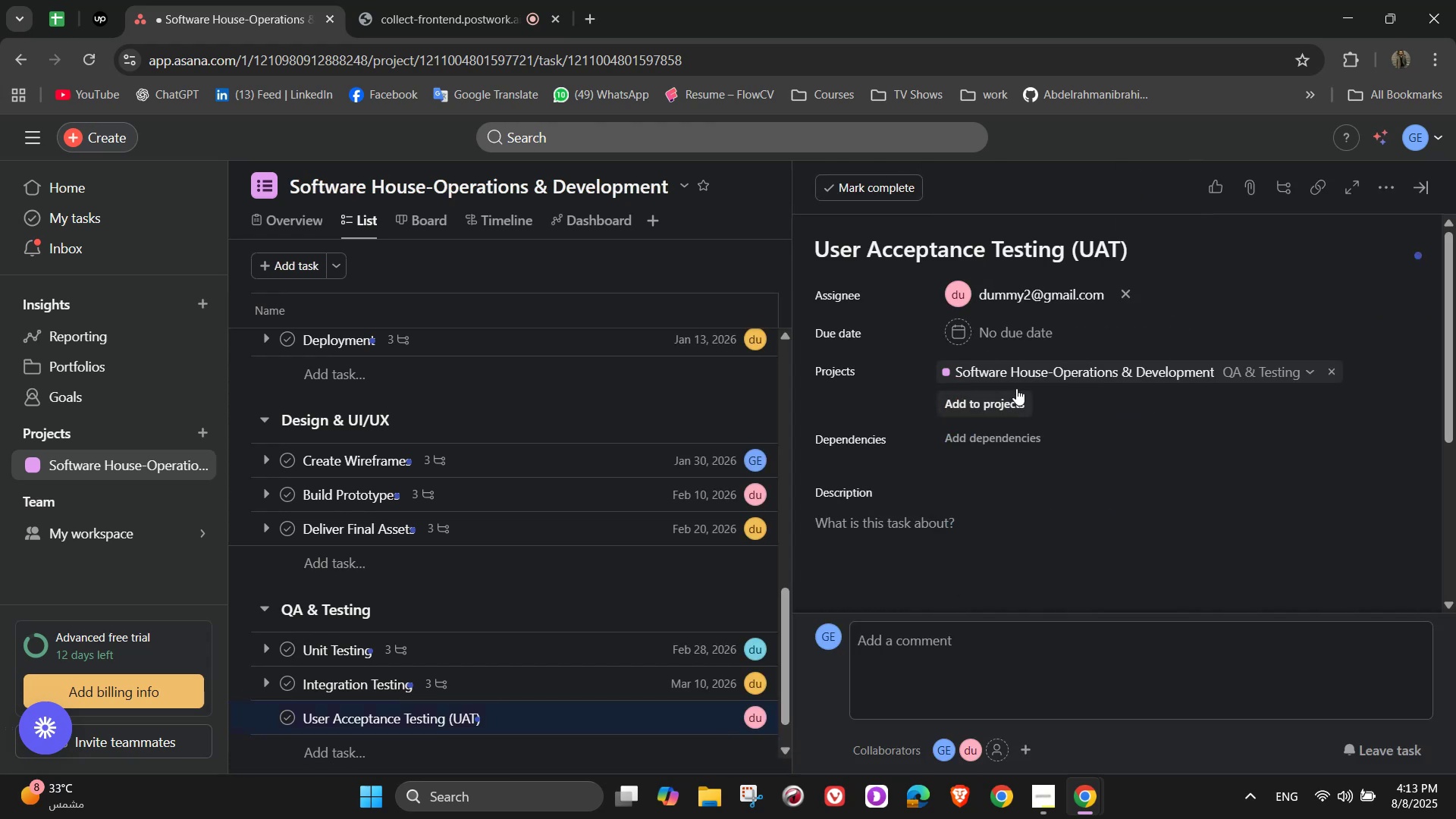 
left_click([1028, 336])
 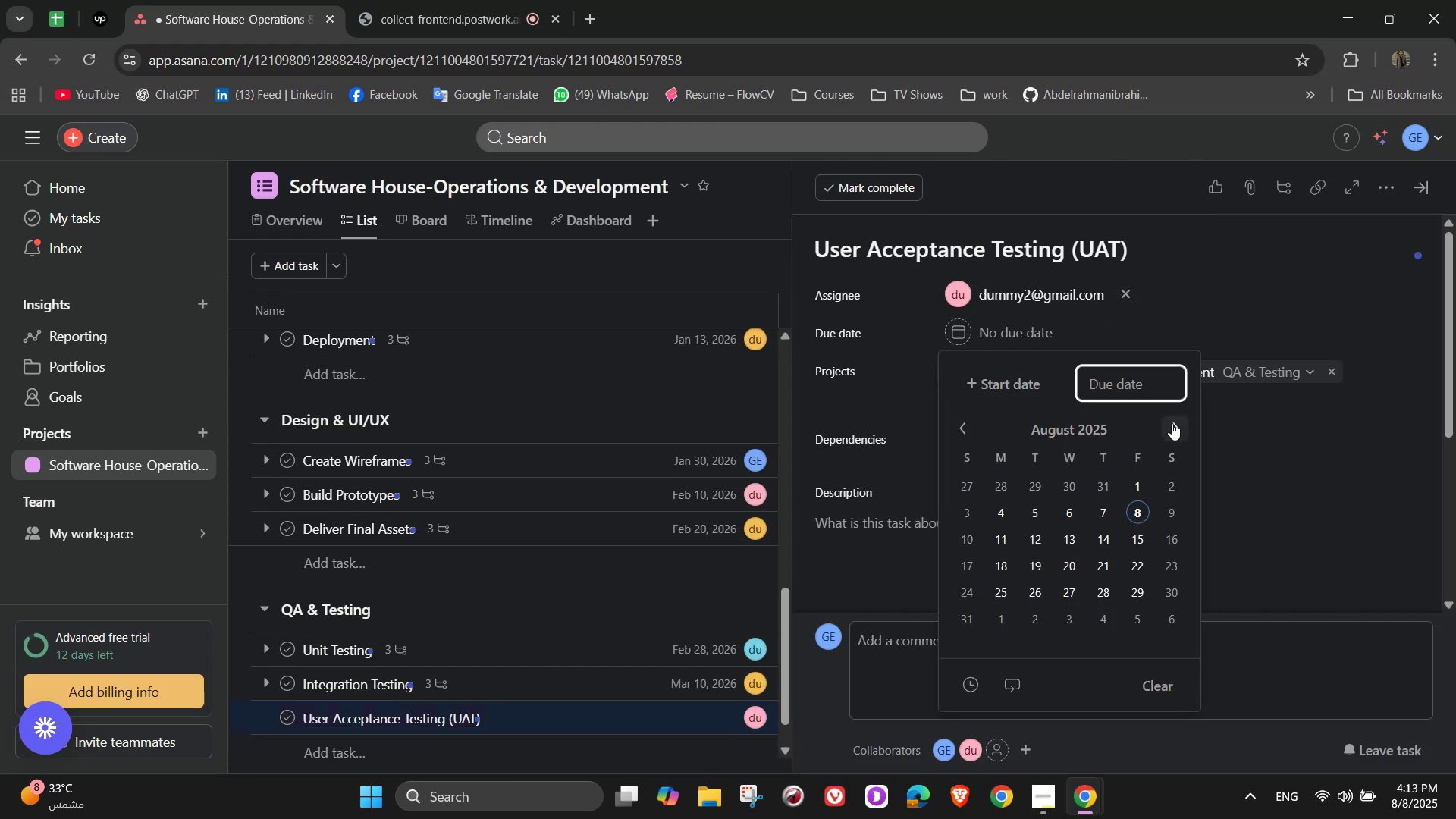 
double_click([1172, 423])
 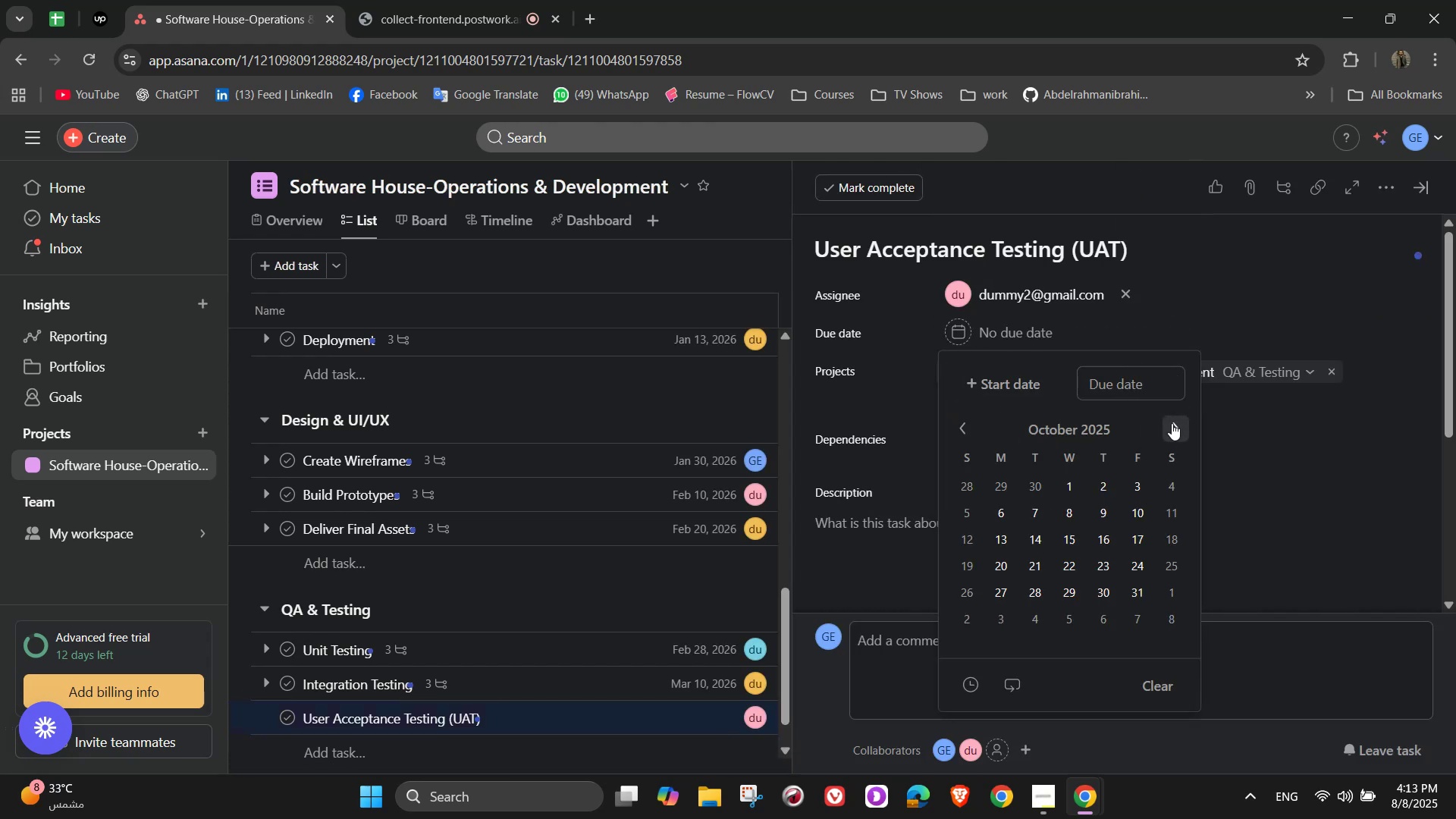 
triple_click([1172, 423])
 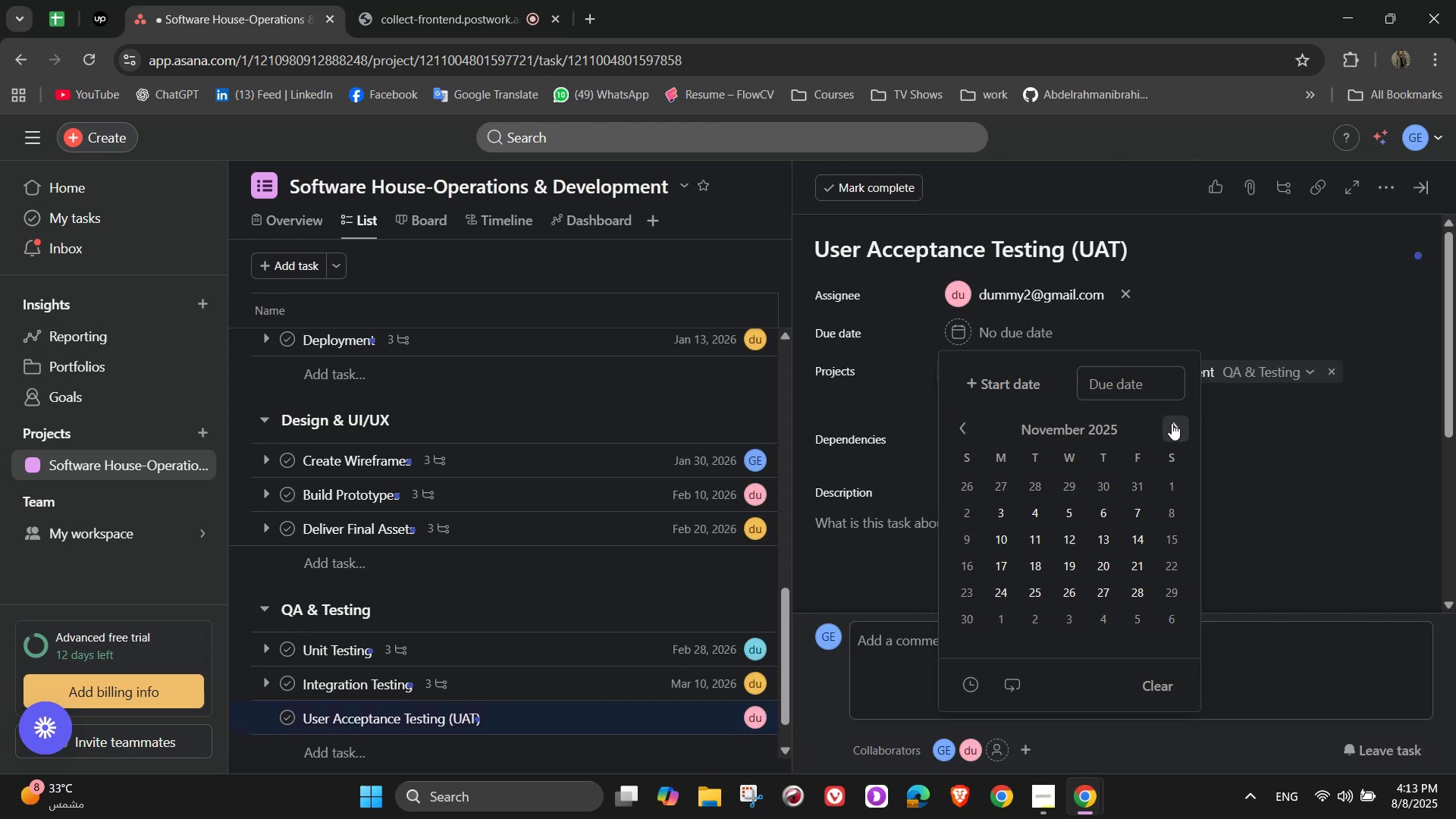 
triple_click([1172, 423])
 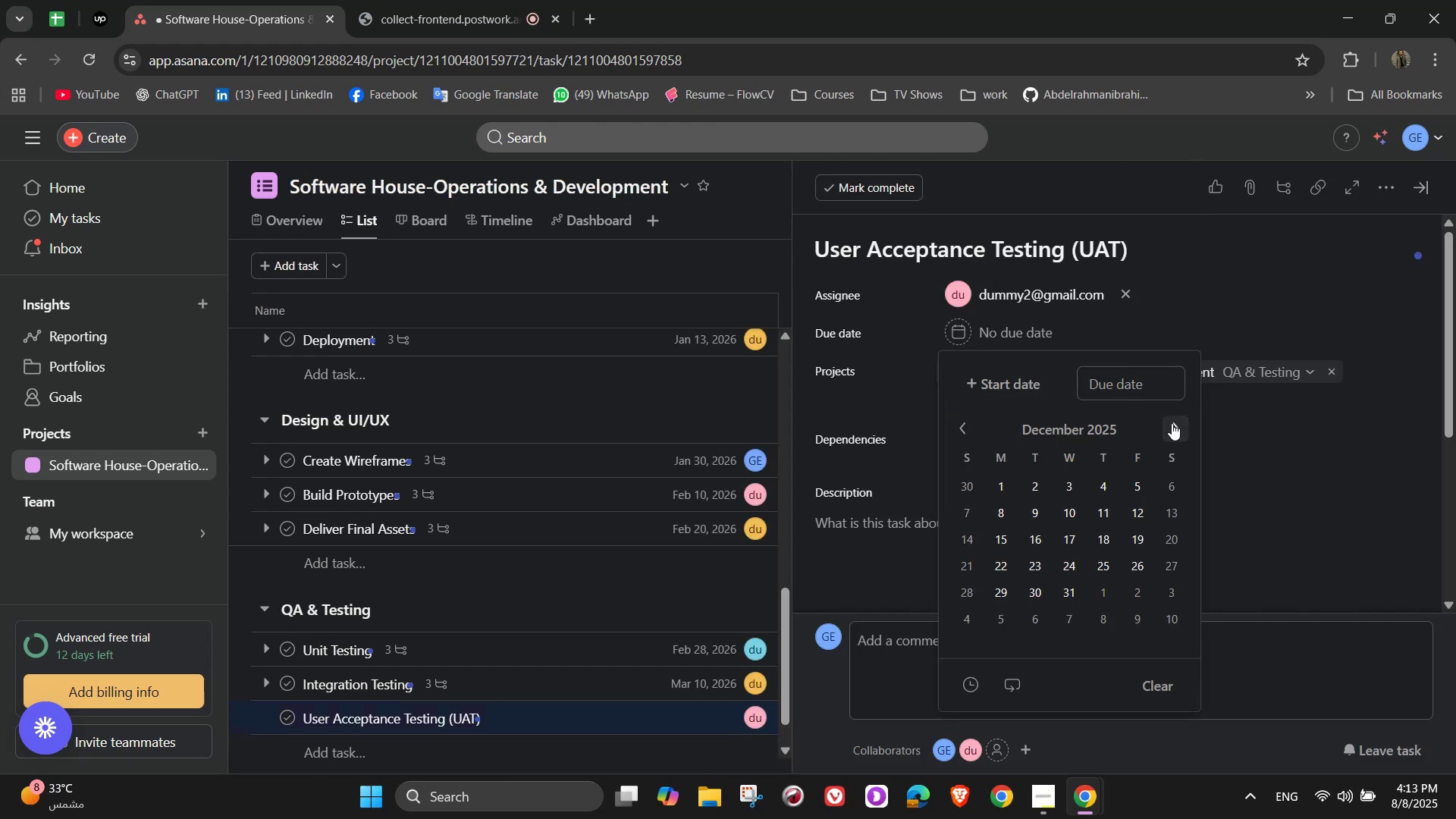 
triple_click([1172, 423])
 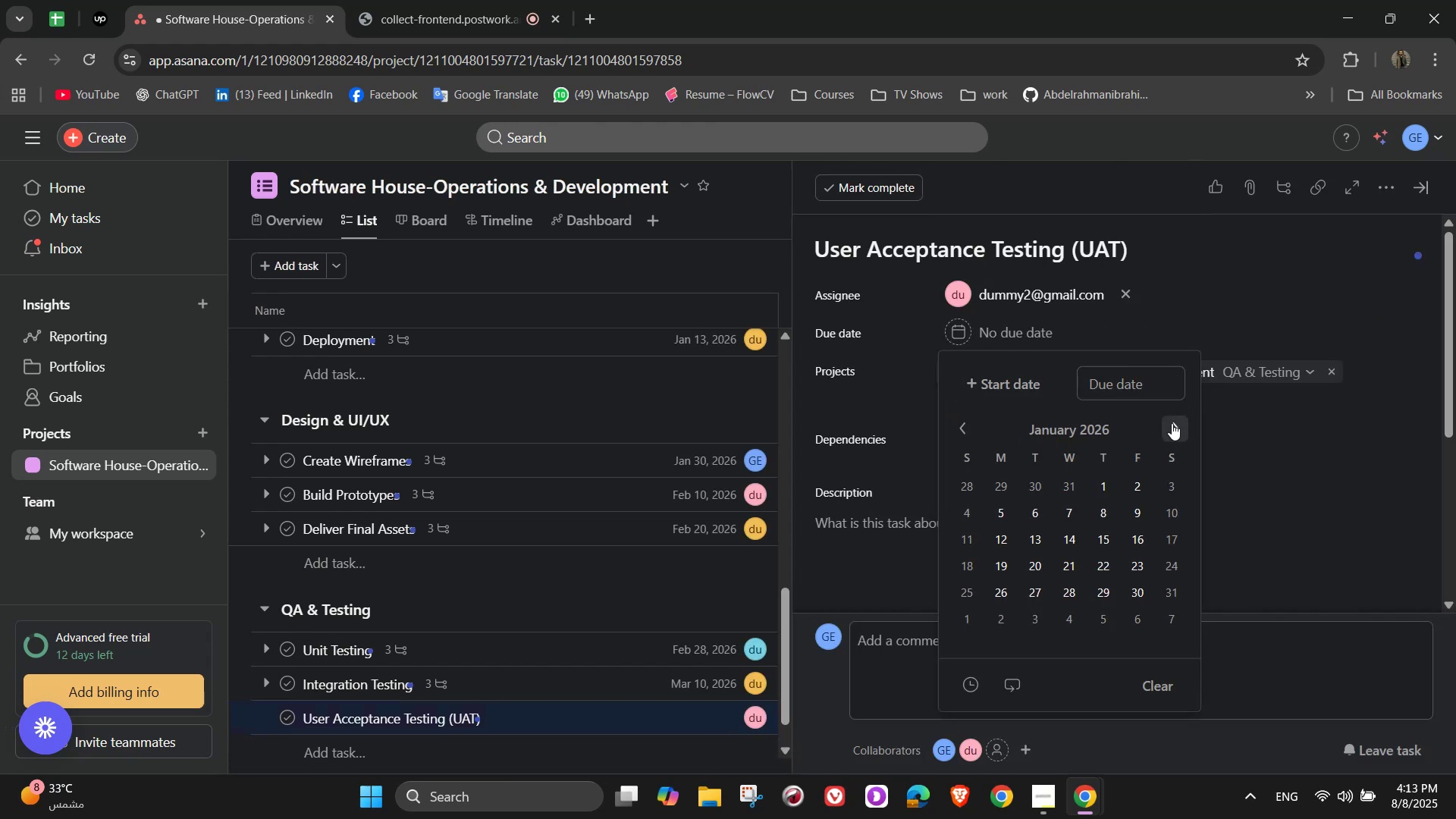 
triple_click([1172, 423])
 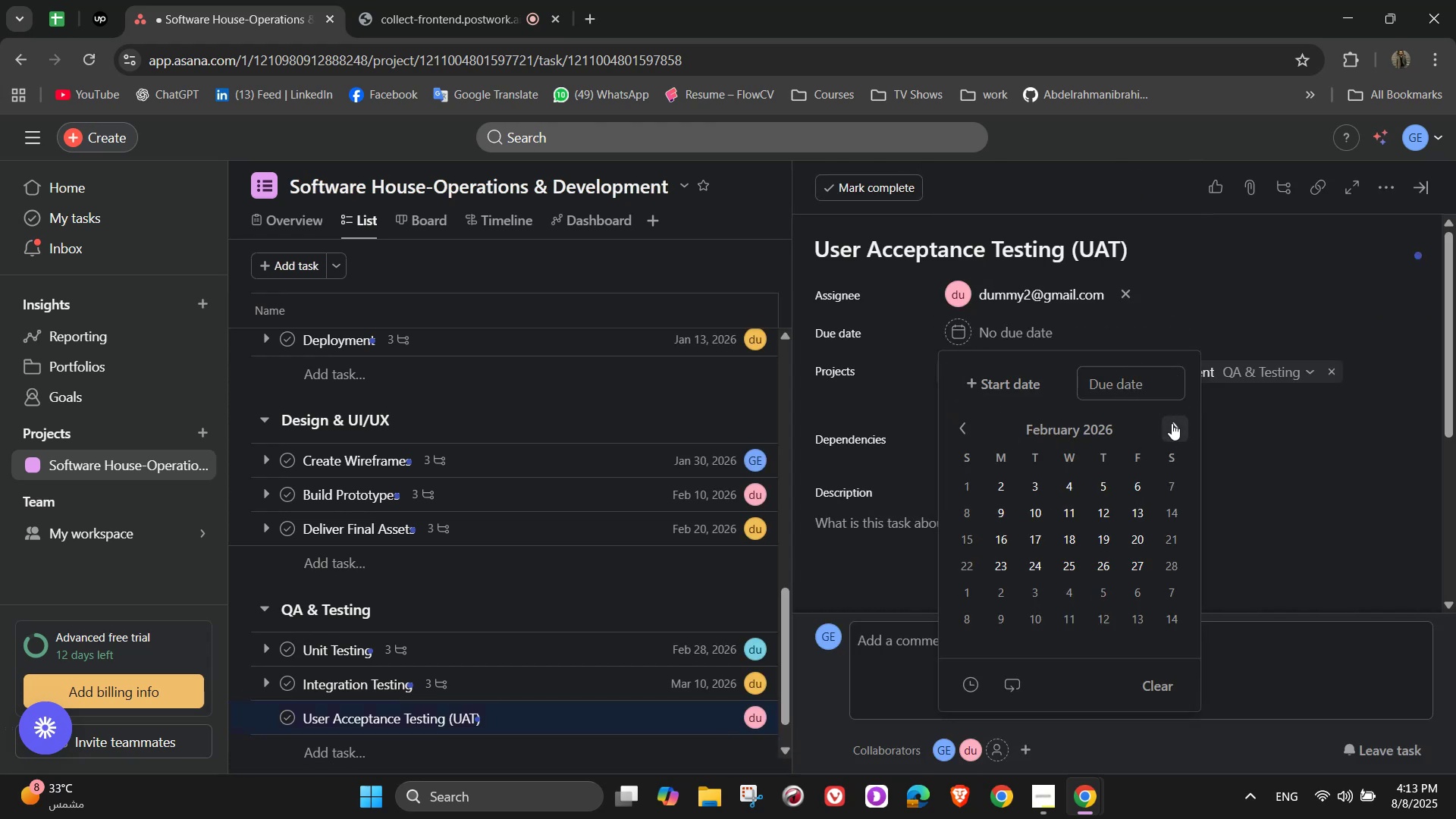 
triple_click([1172, 423])
 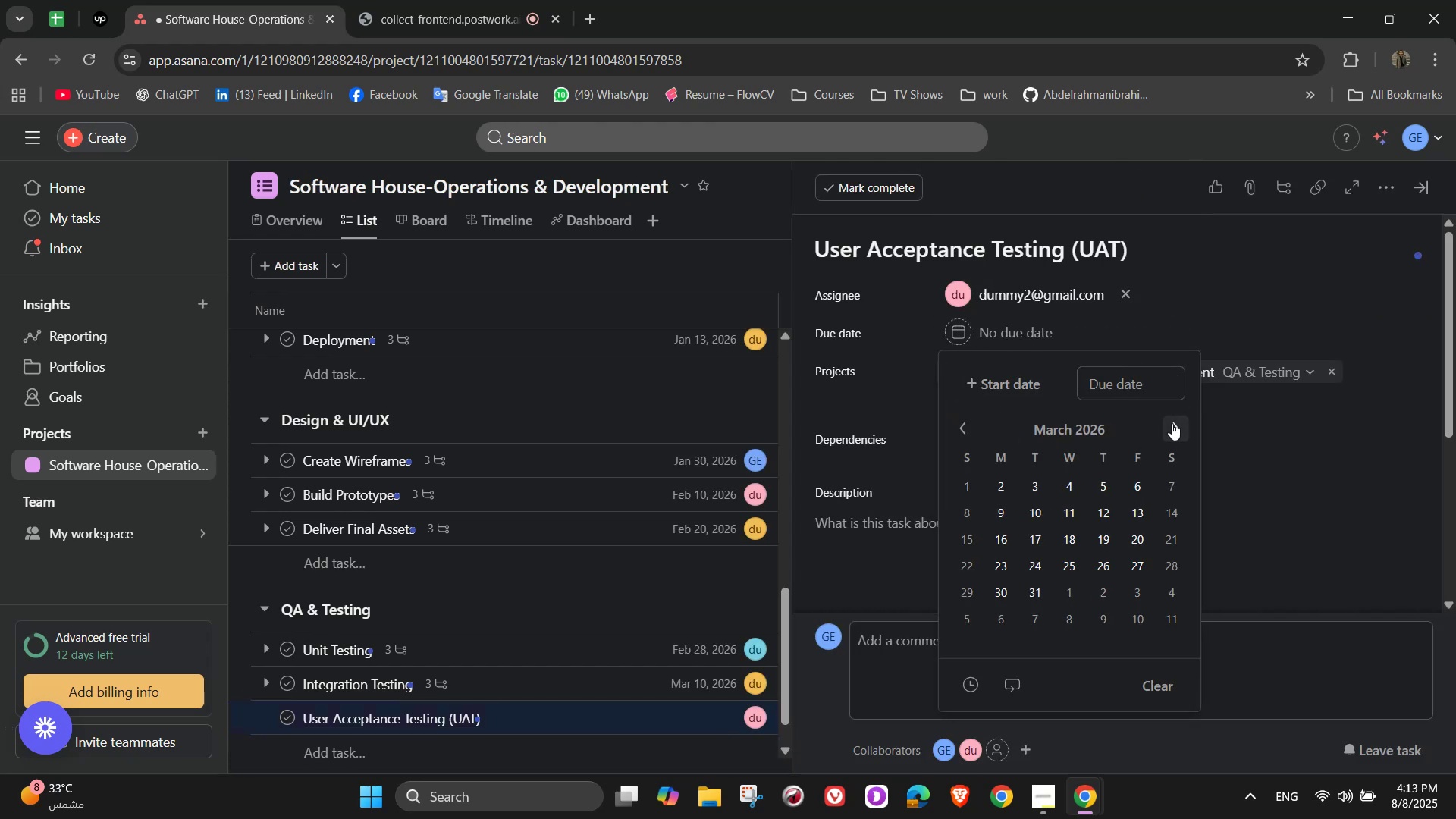 
triple_click([1172, 423])
 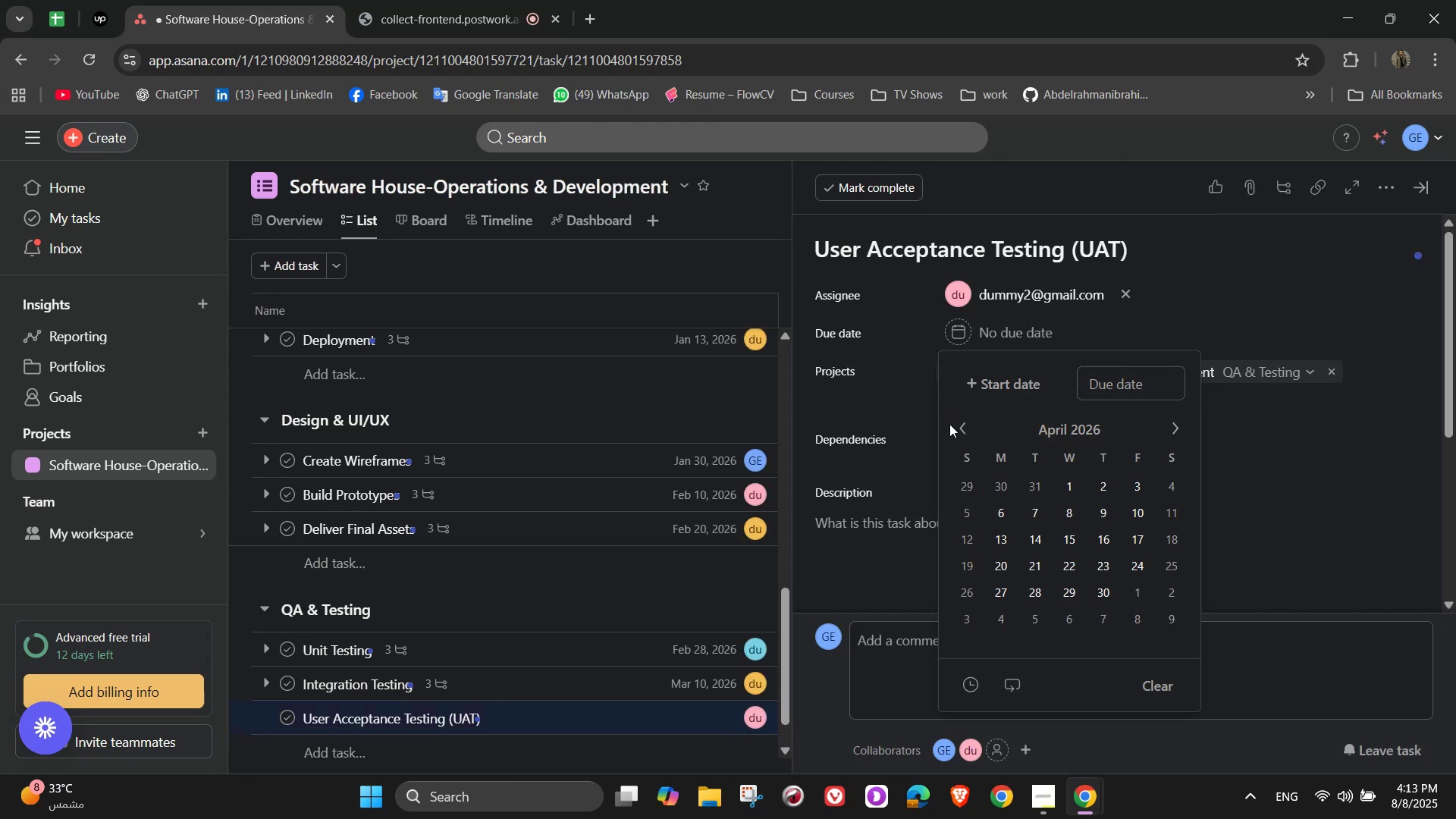 
left_click([961, 424])
 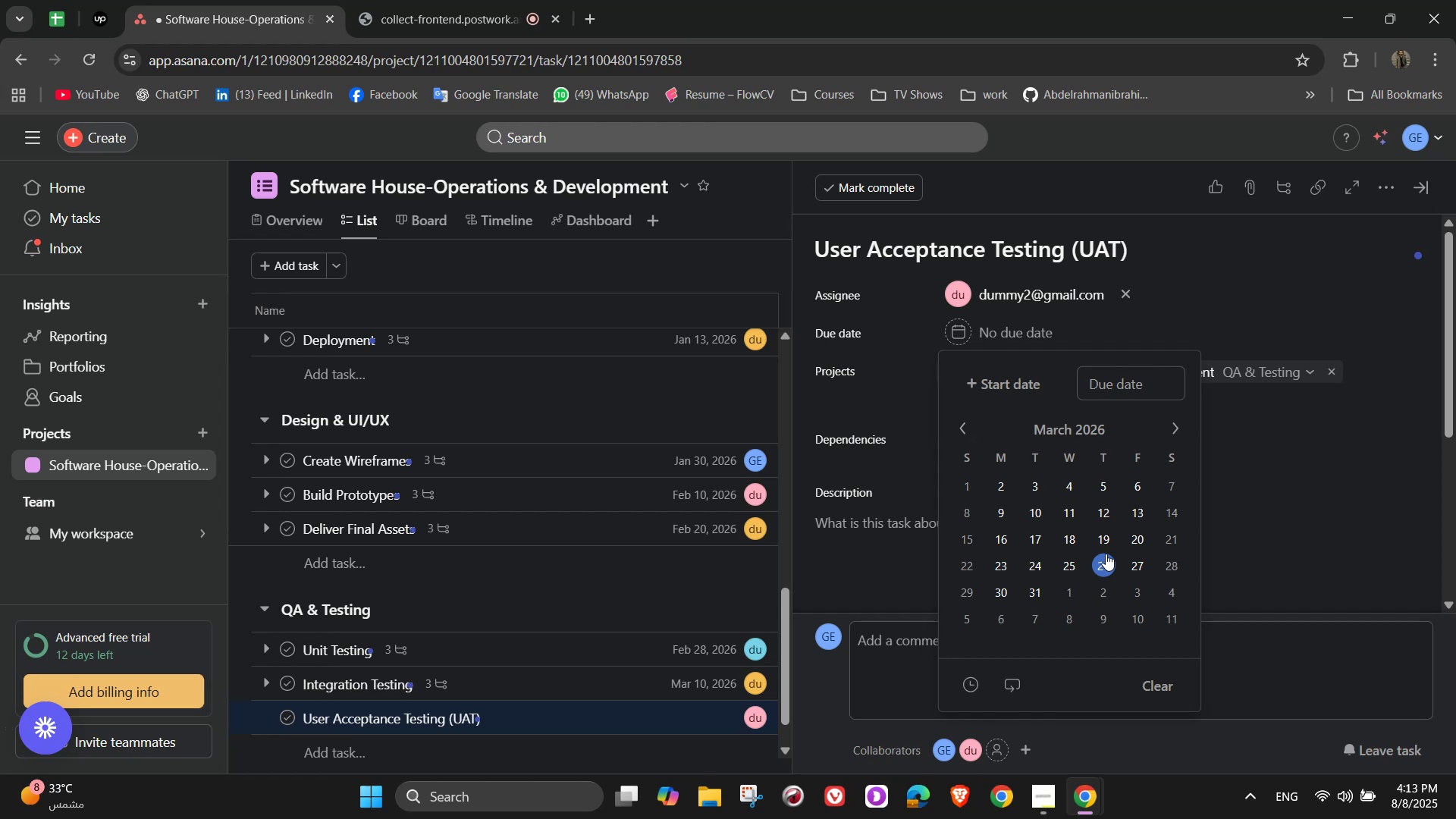 
left_click([1124, 538])
 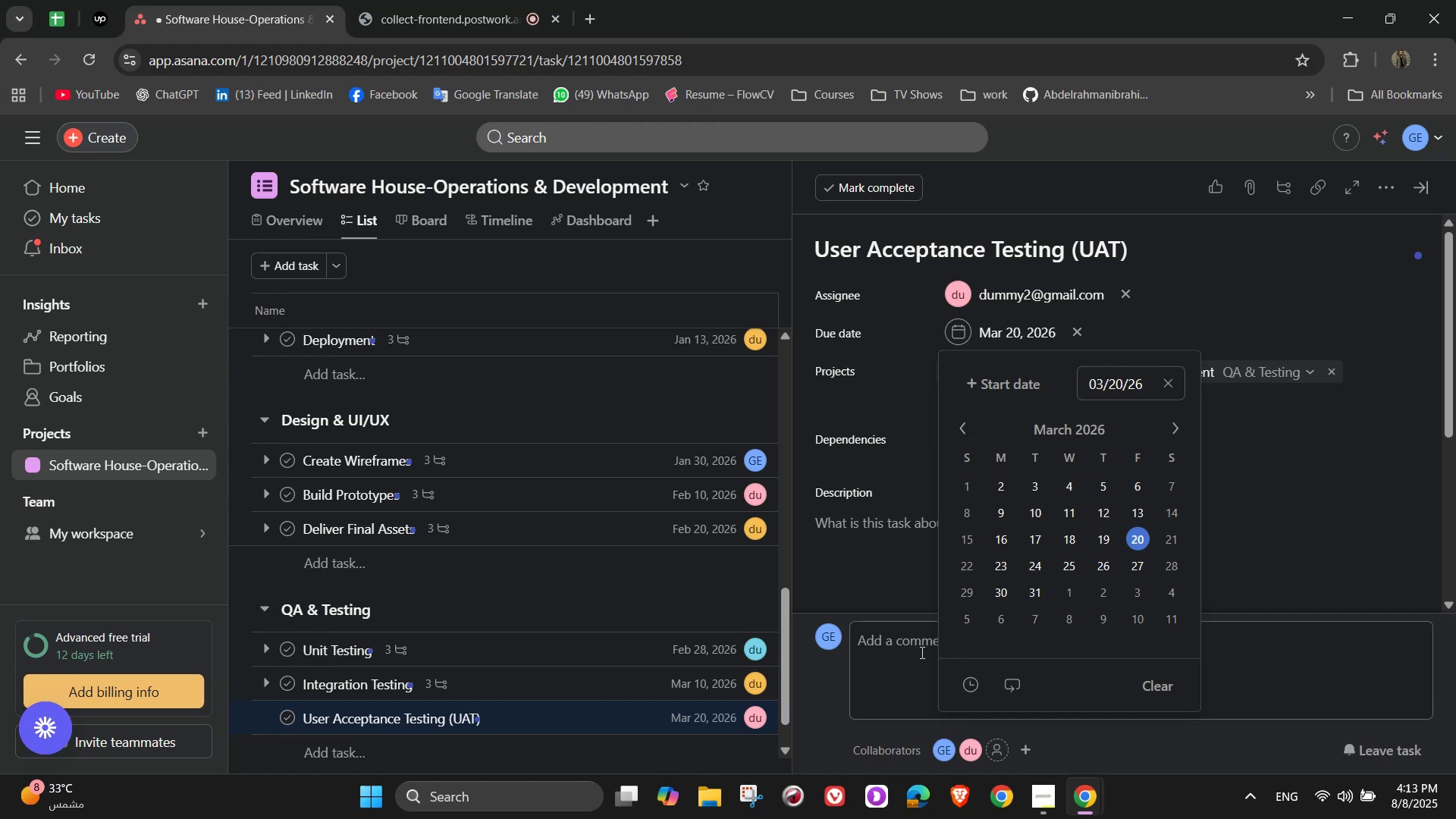 
left_click([920, 650])
 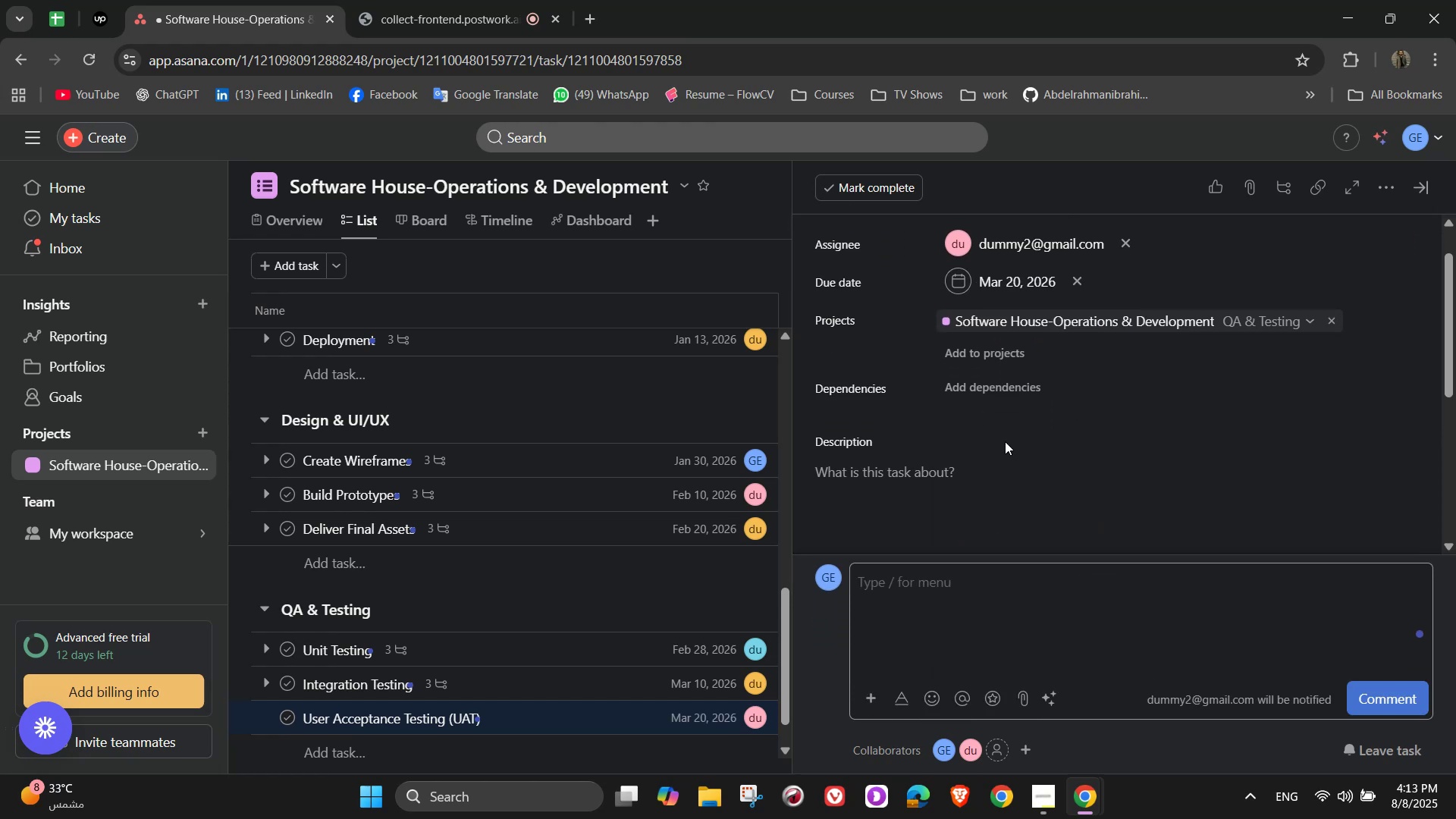 
scroll: coordinate [1021, 441], scroll_direction: down, amount: 1.0
 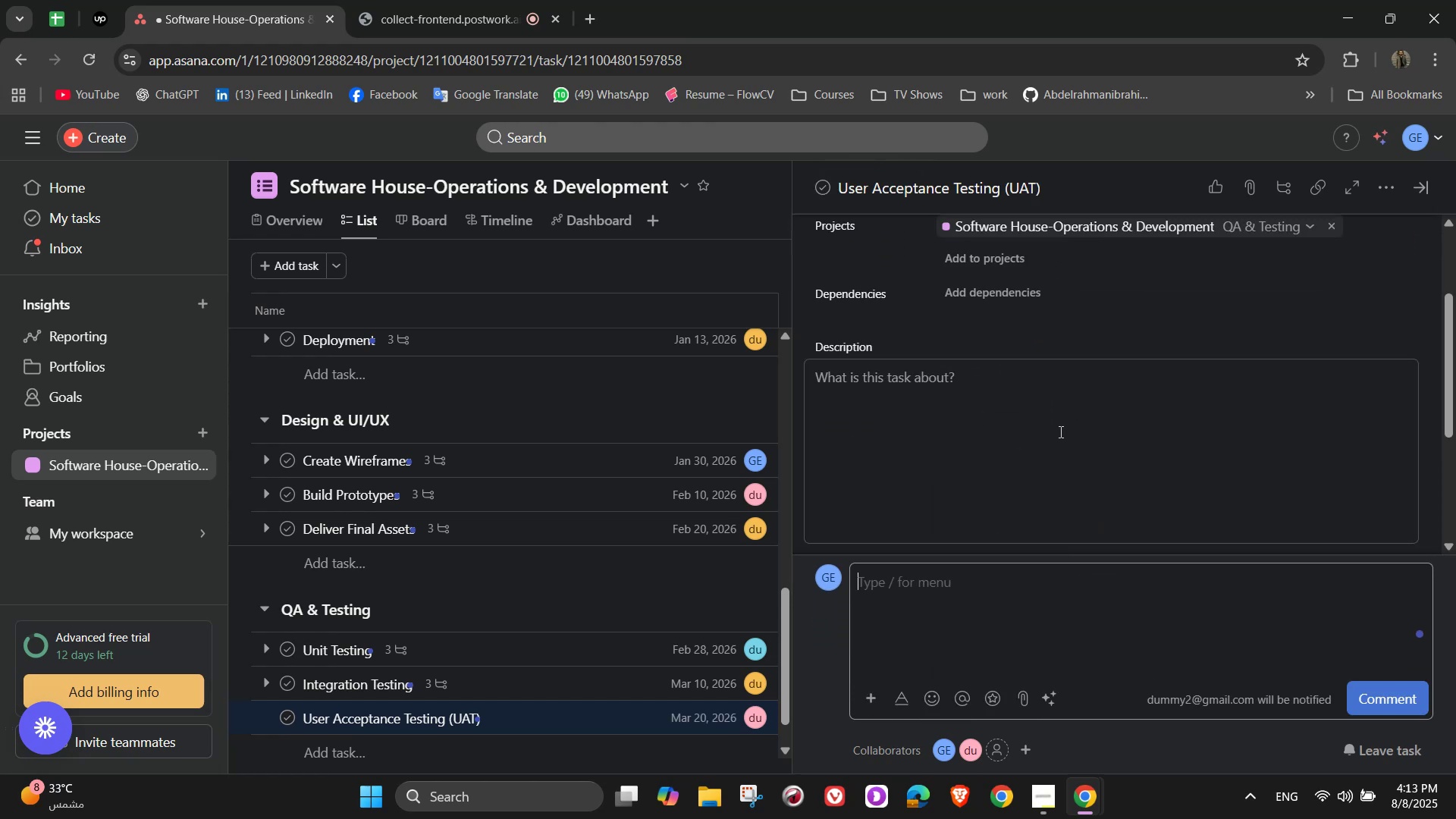 
left_click([1059, 431])
 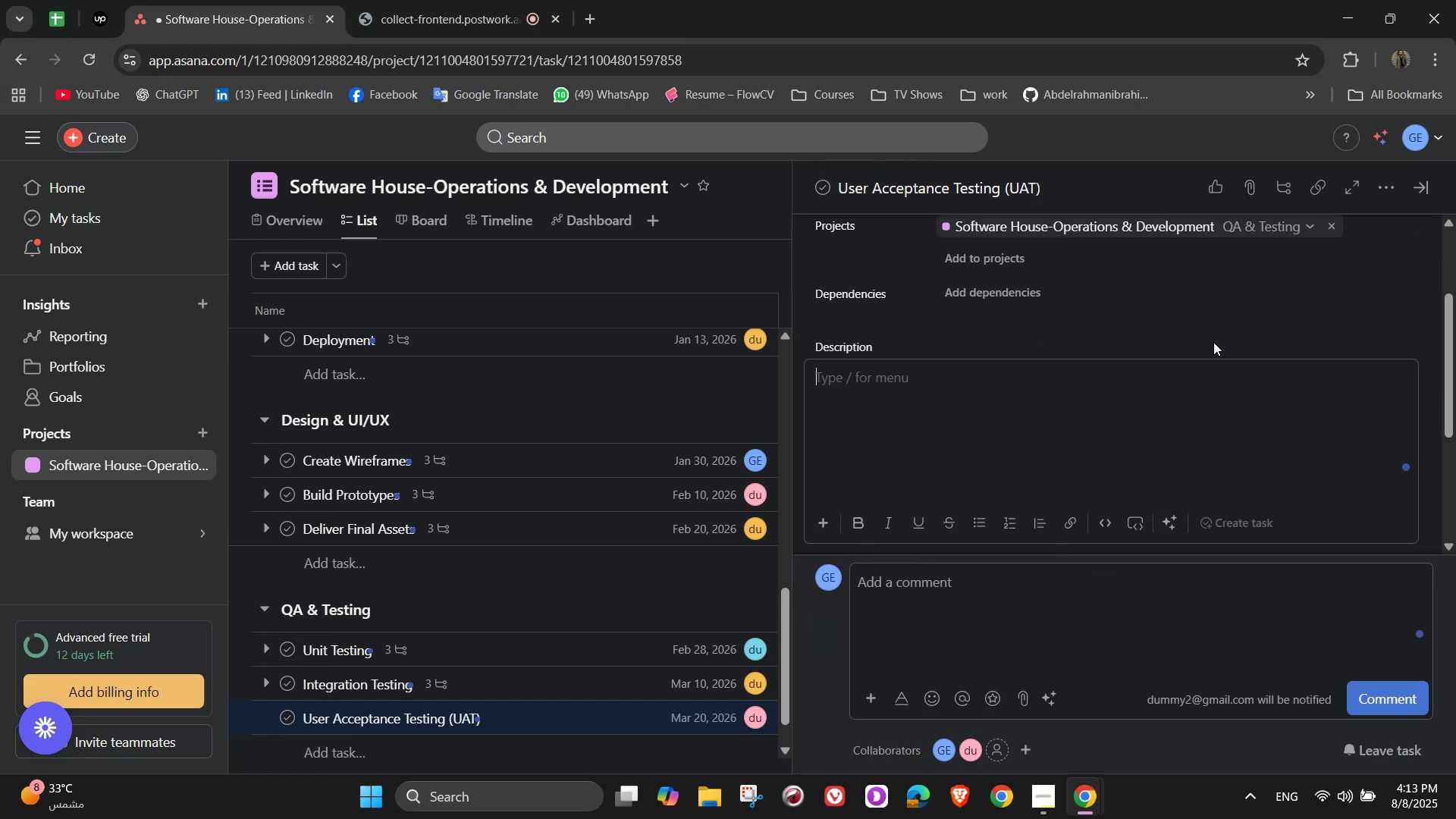 
wait(7.77)
 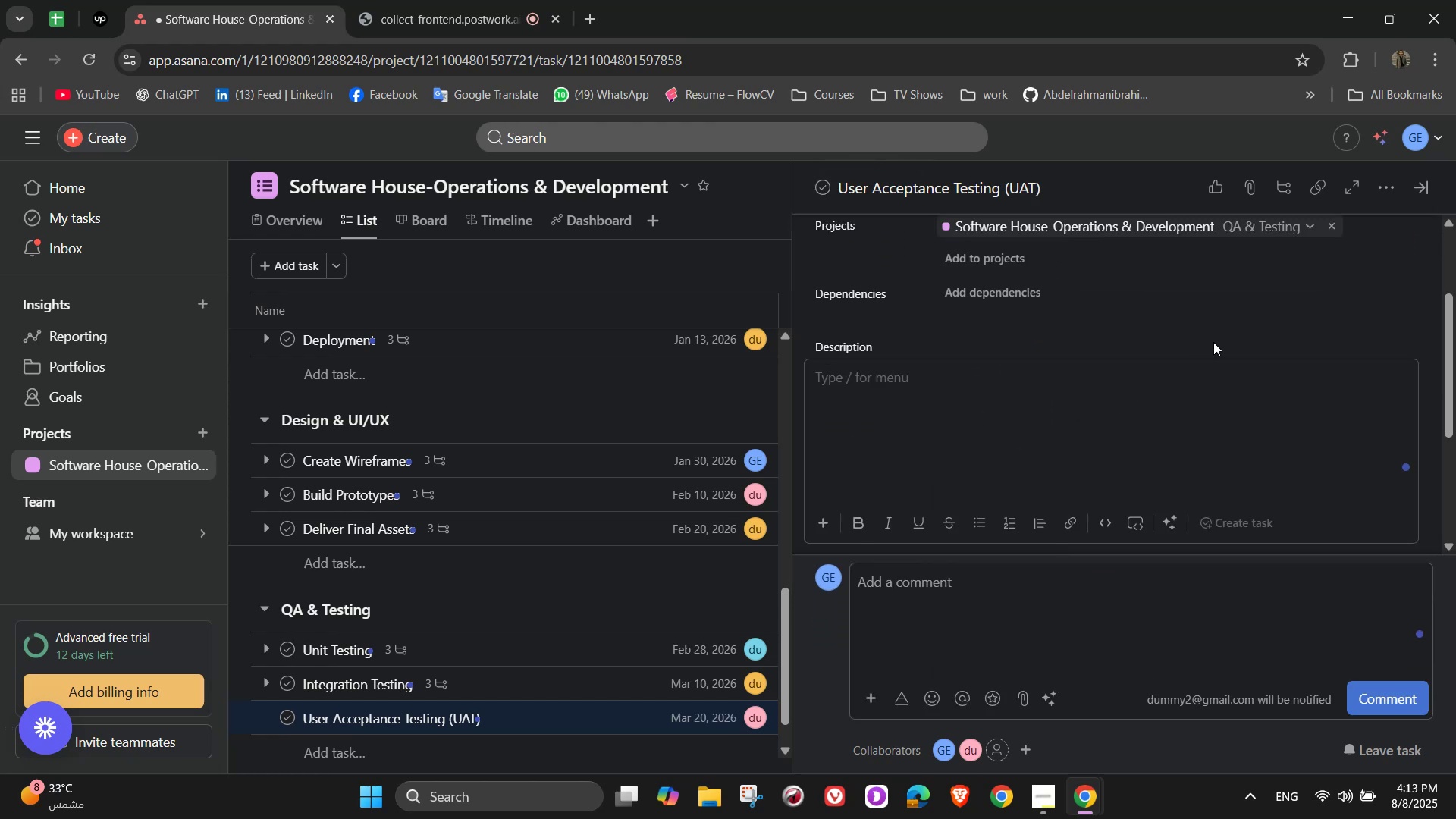 
type(Conduct final teasting with the client before release)
 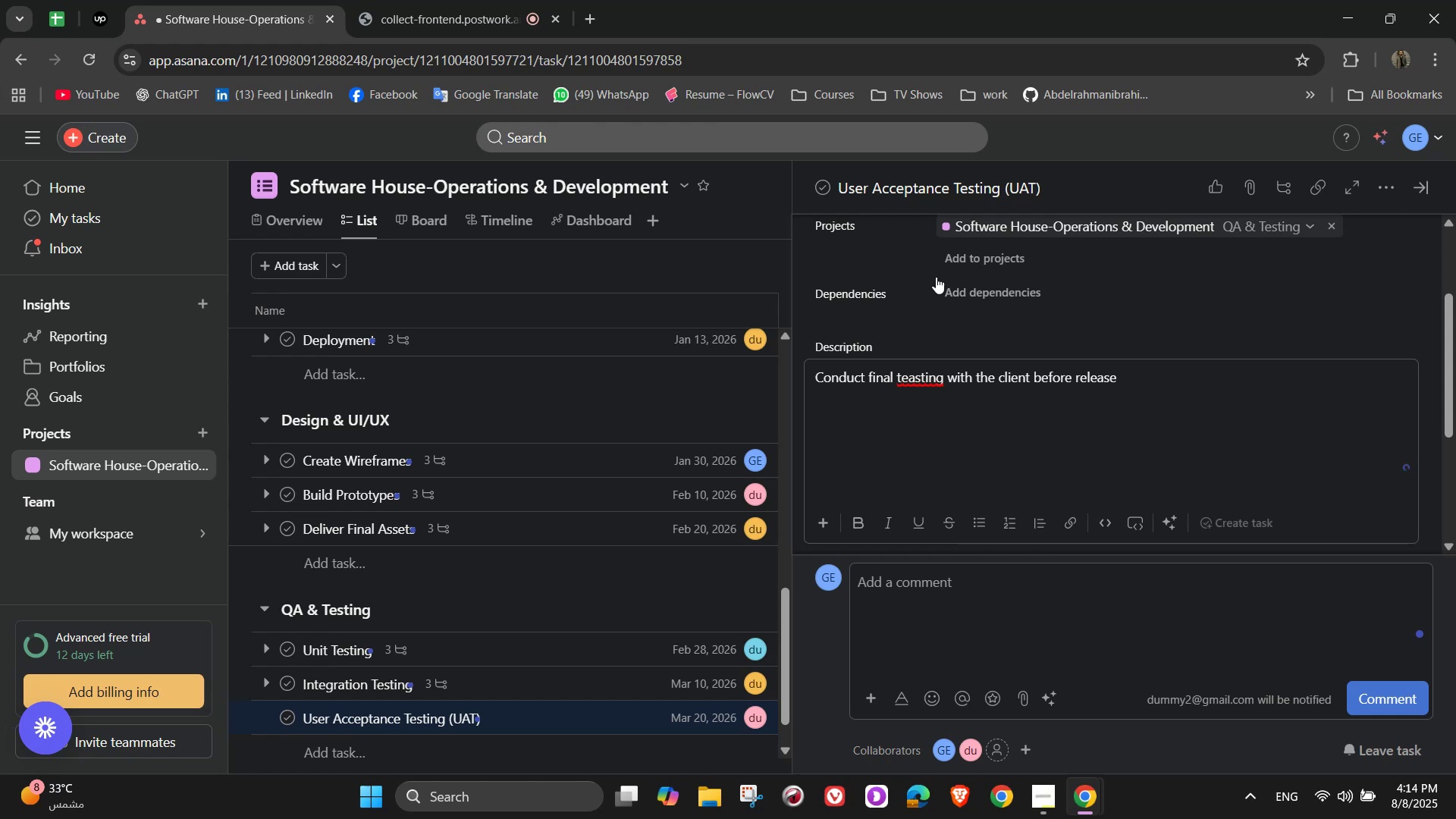 
mouse_move([939, 400])
 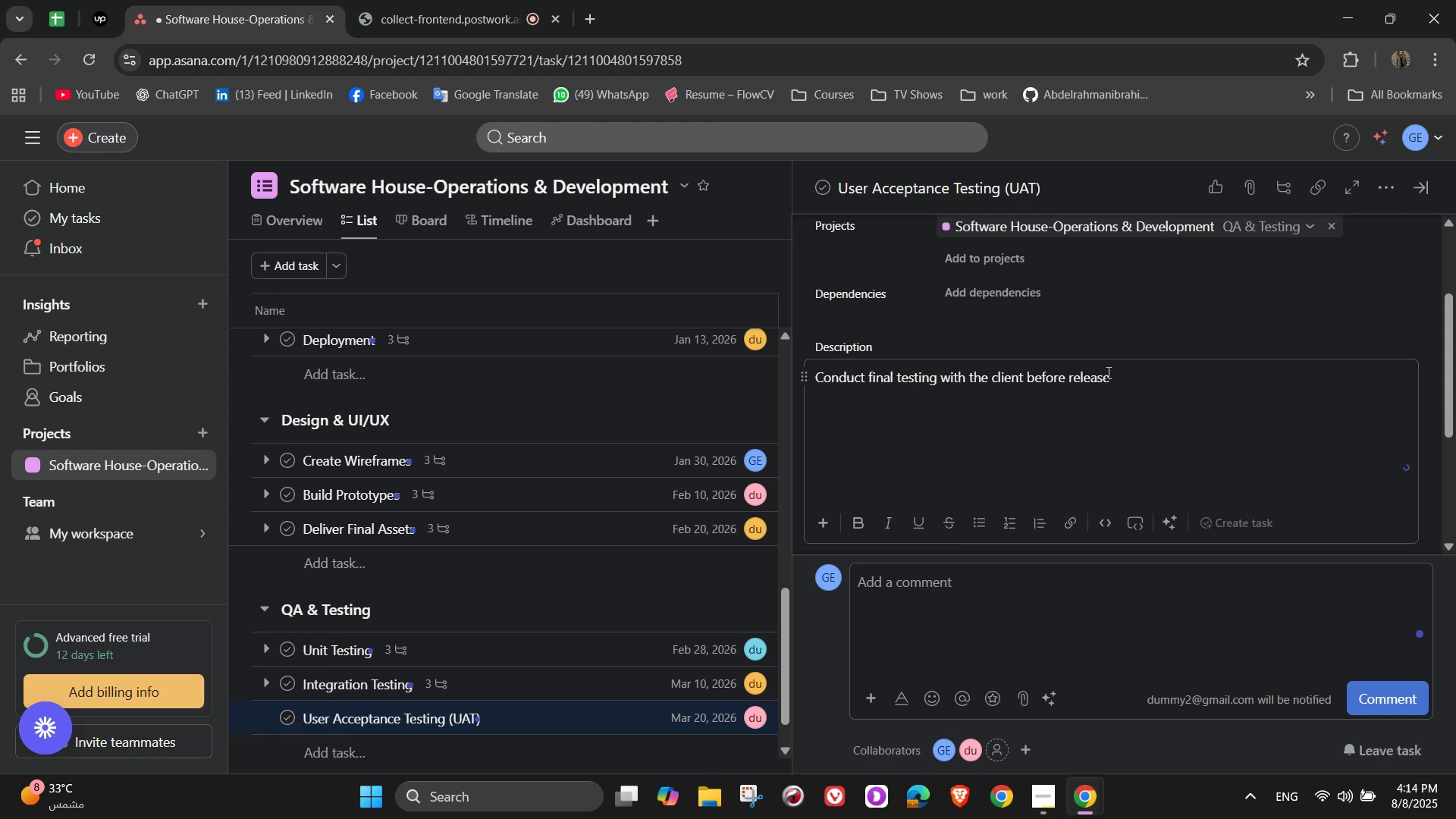 
left_click([1112, 388])
 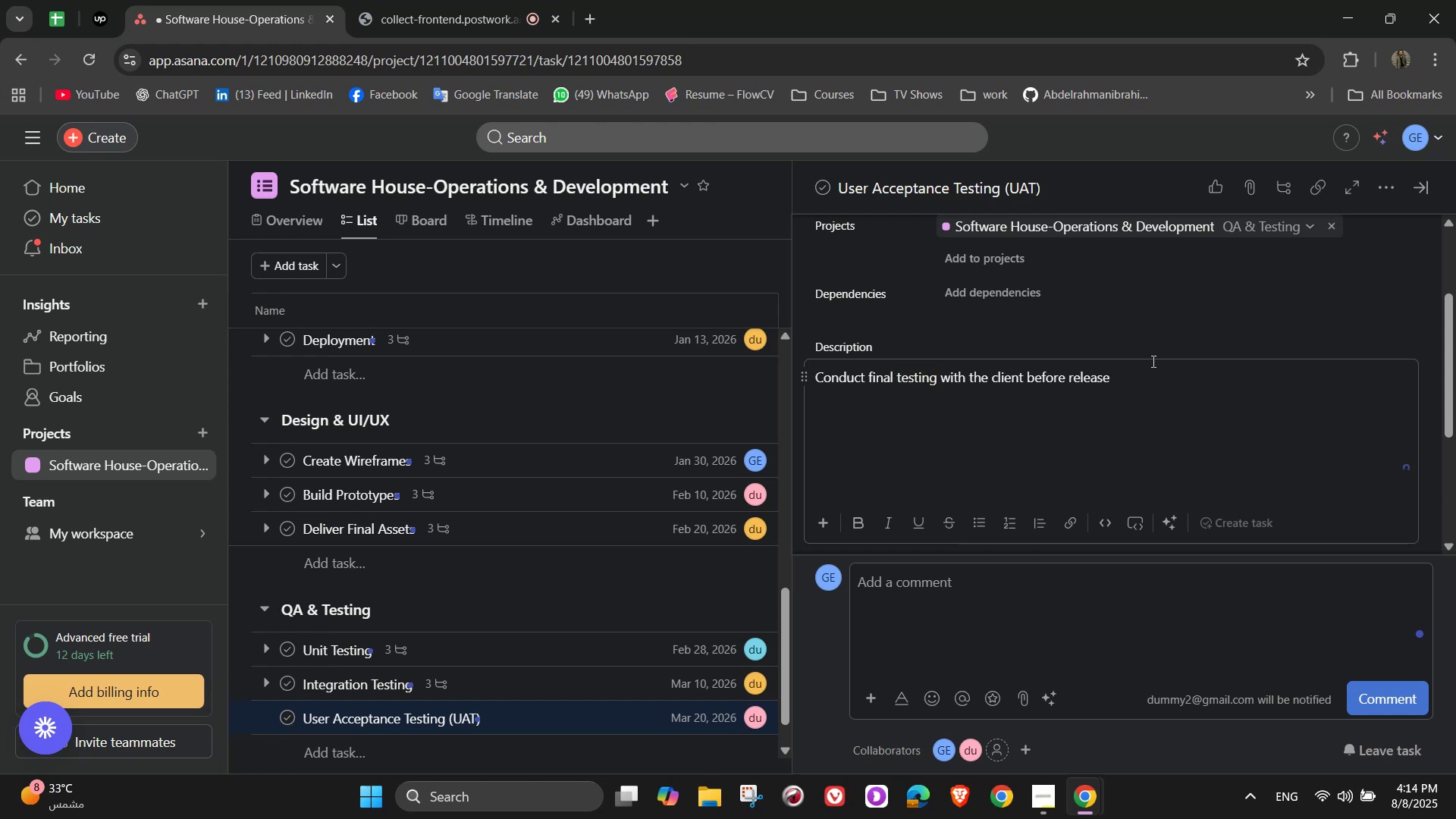 
scroll: coordinate [1133, 396], scroll_direction: down, amount: 2.0
 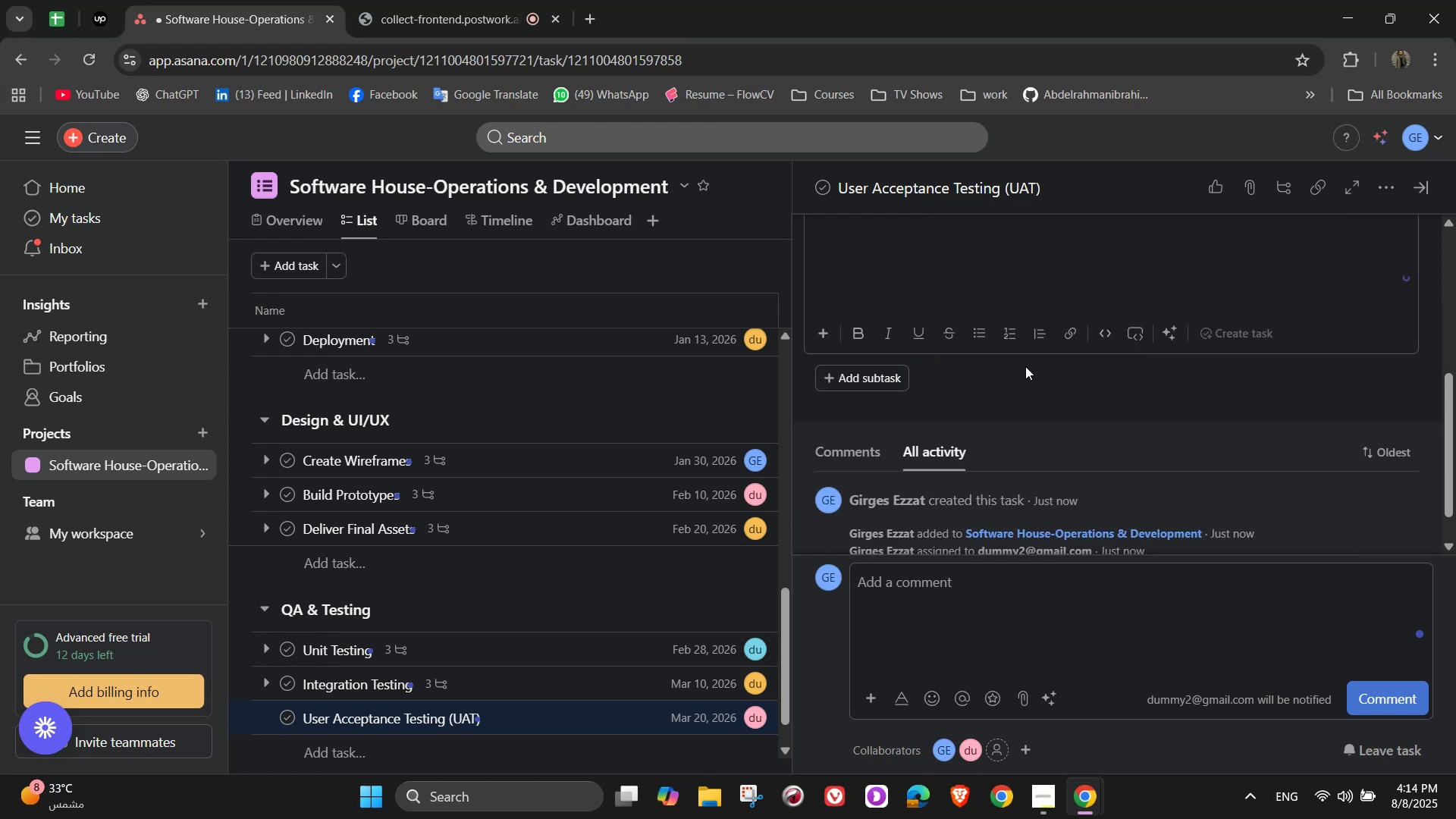 
left_click([1028, 365])
 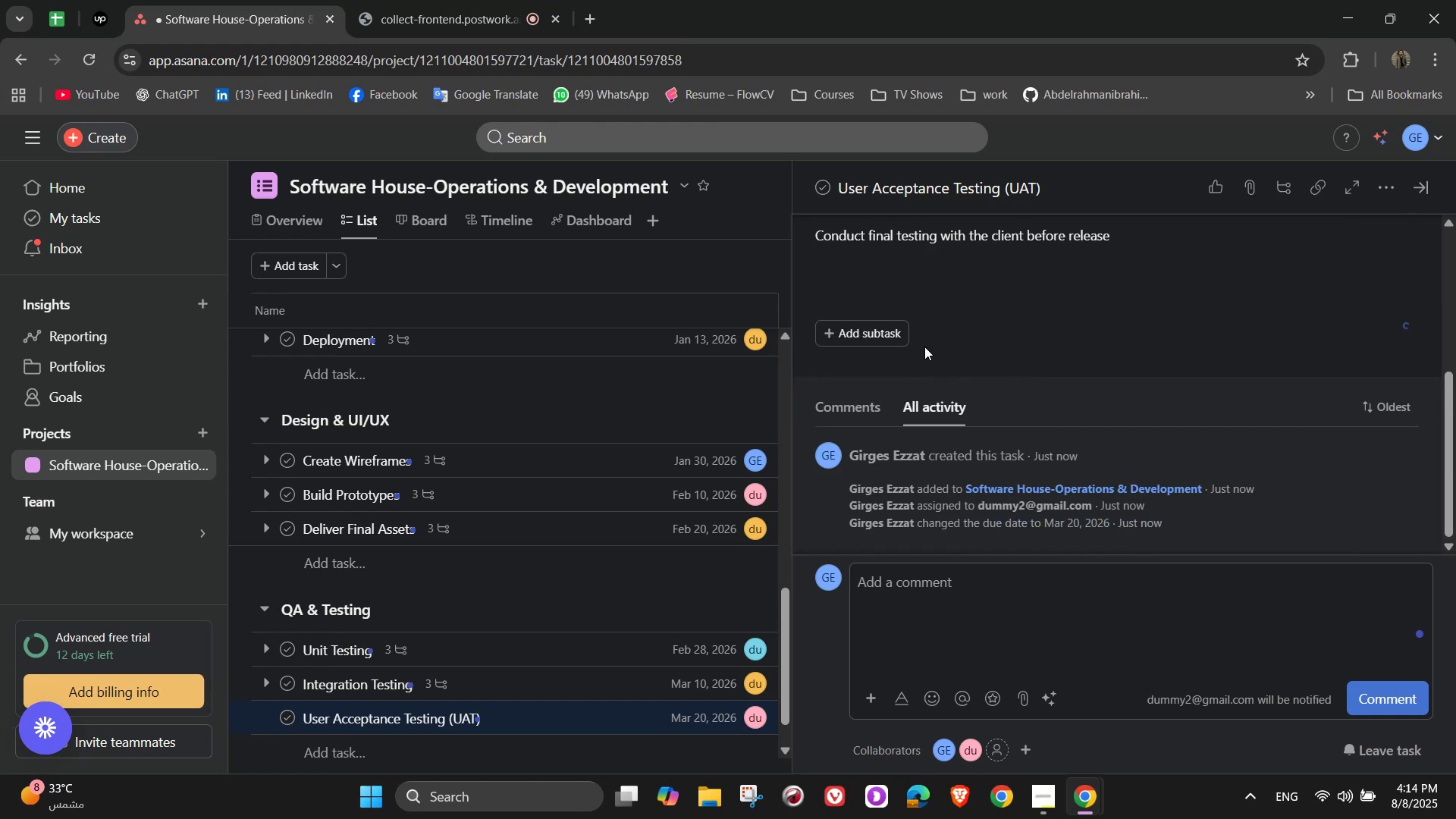 
left_click([893, 328])
 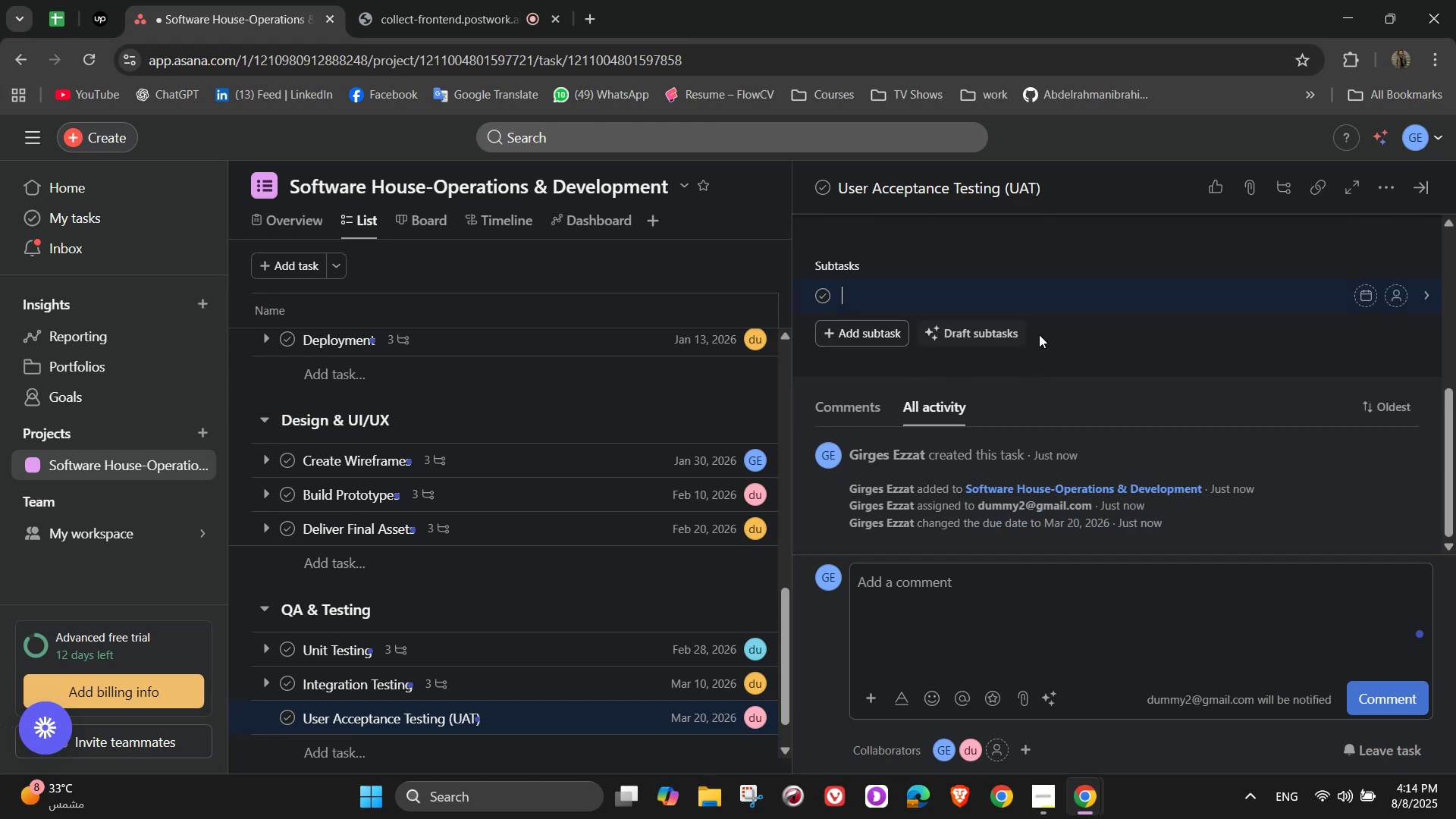 
scroll: coordinate [1091, 363], scroll_direction: up, amount: 1.0
 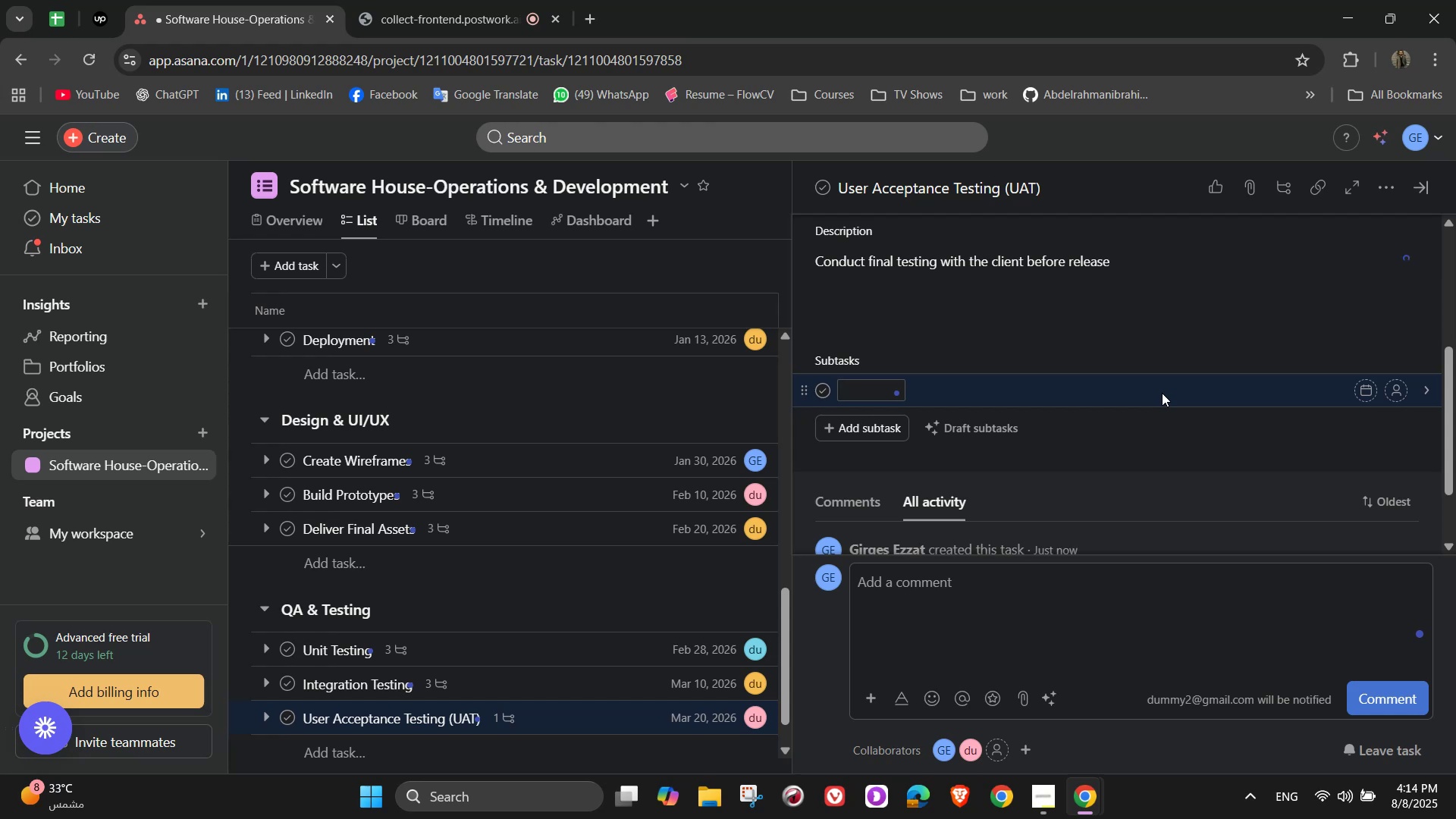 
type(Provide UAT checklist )
key(Backspace)
 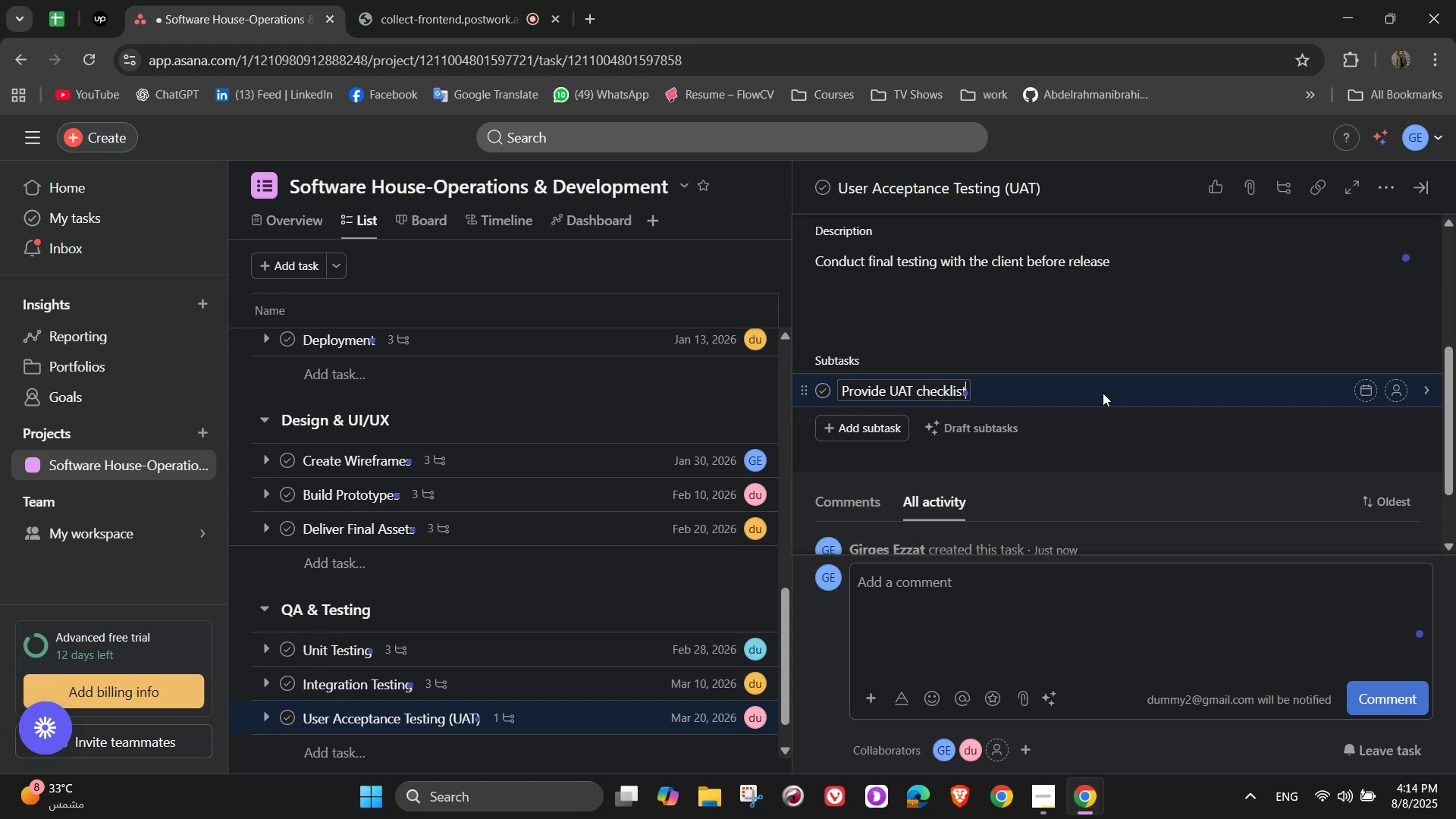 
 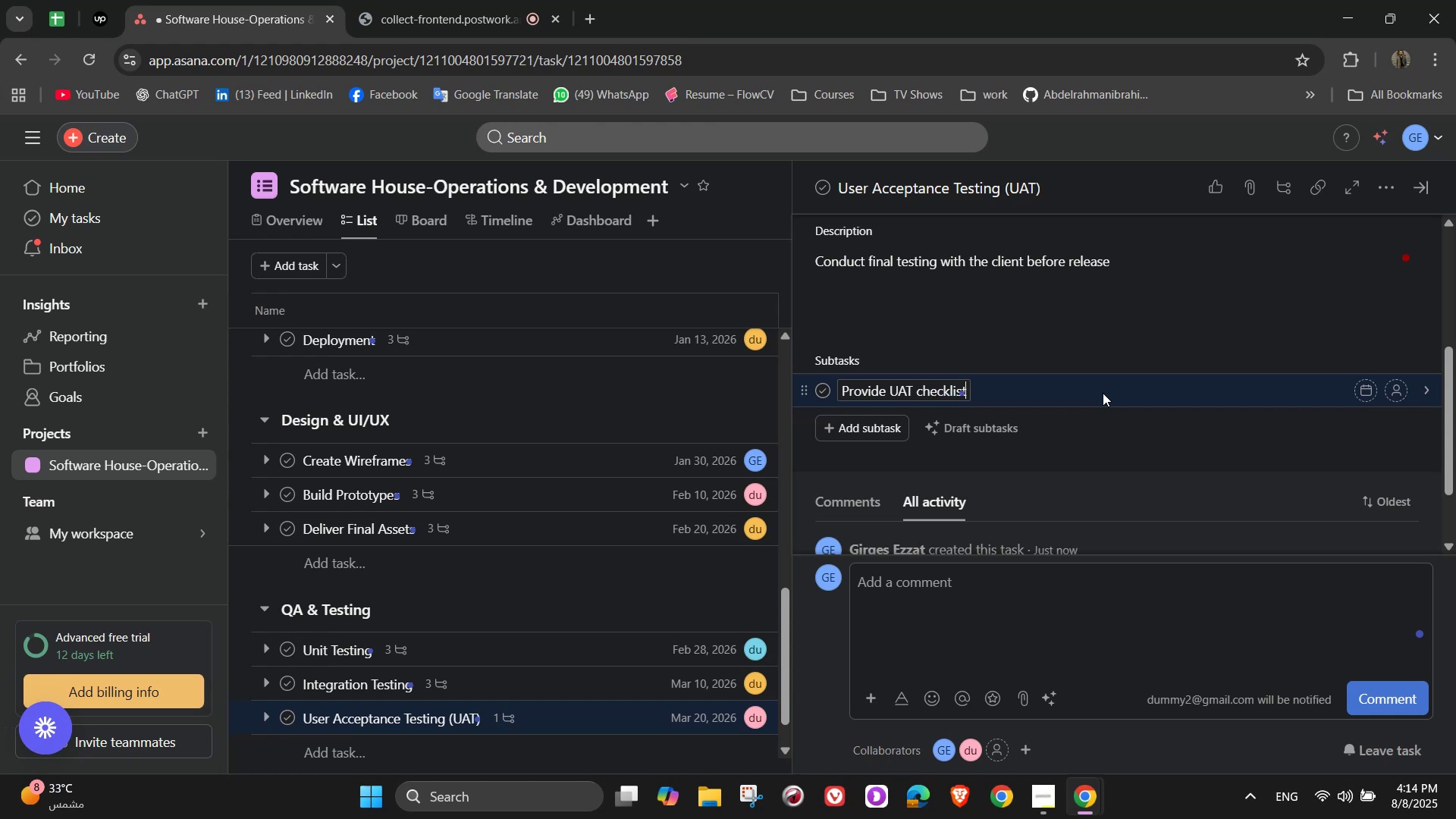 
key(Enter)
 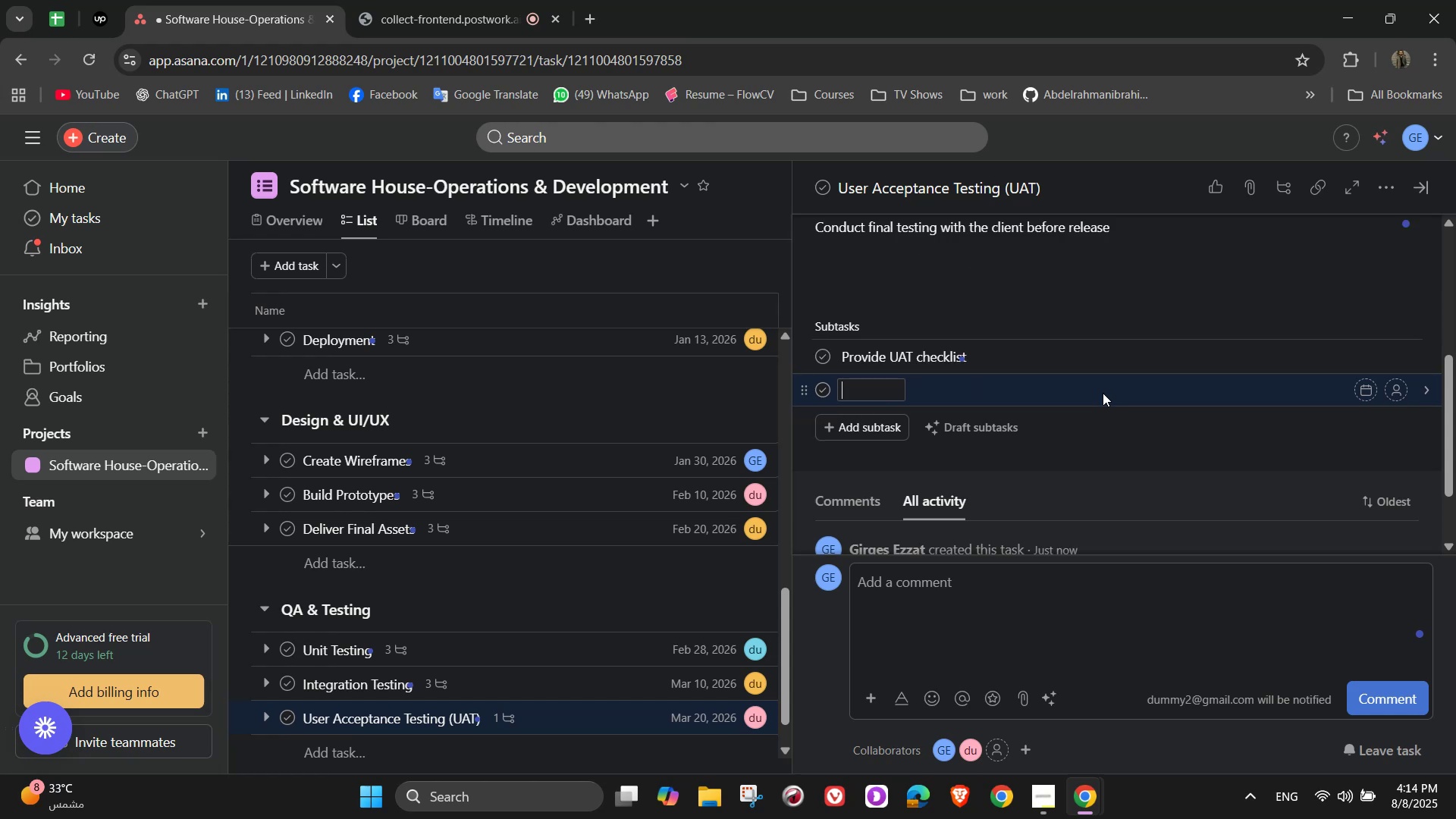 
type(Client tests features)
 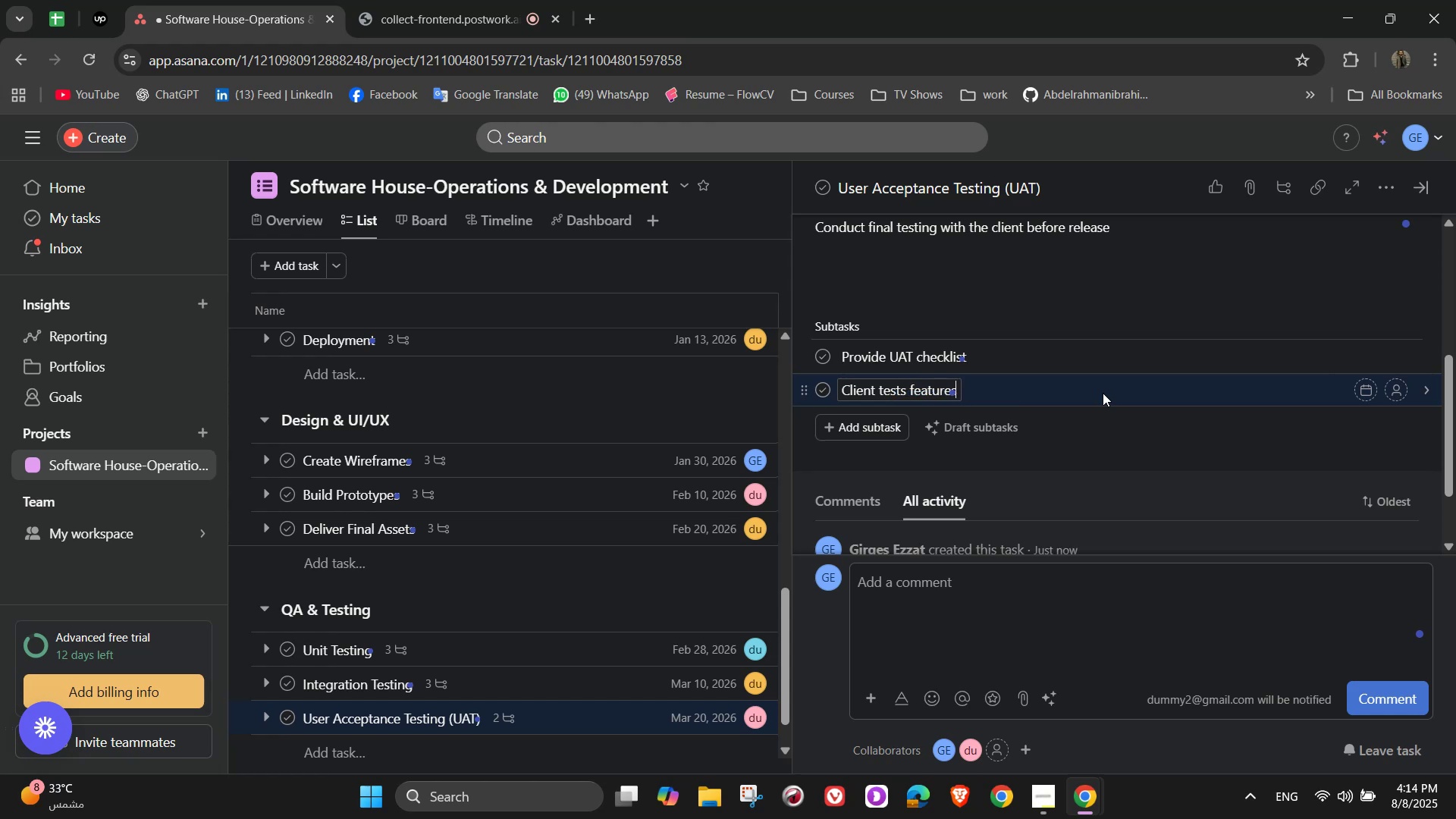 
key(Enter)
 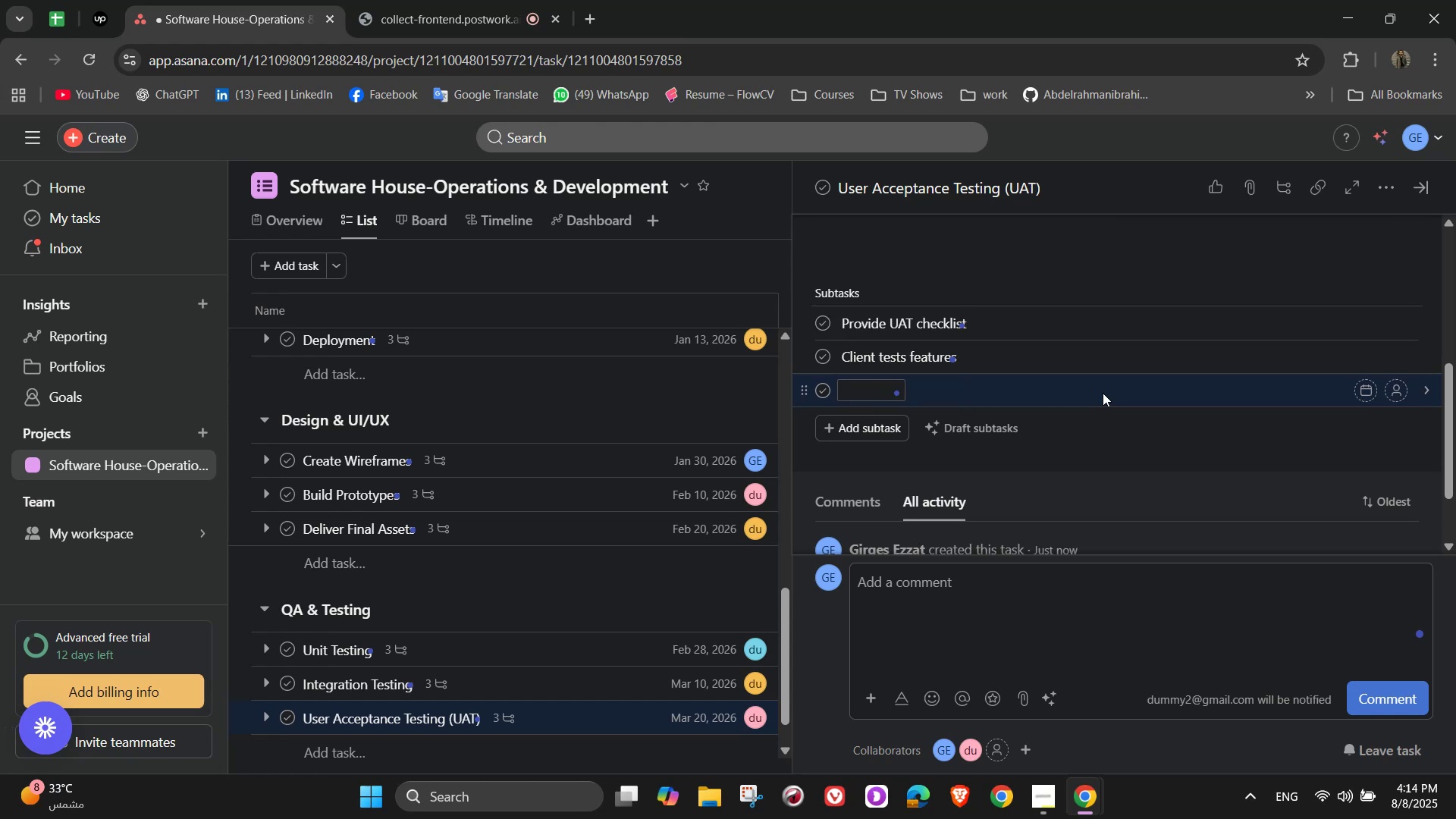 
type(s)
key(Backspace)
type(AS)
key(Backspace)
key(Backspace)
type(Sign )
key(Backspace)
type(-off for deploymn)
key(Backspace)
type(ent)
 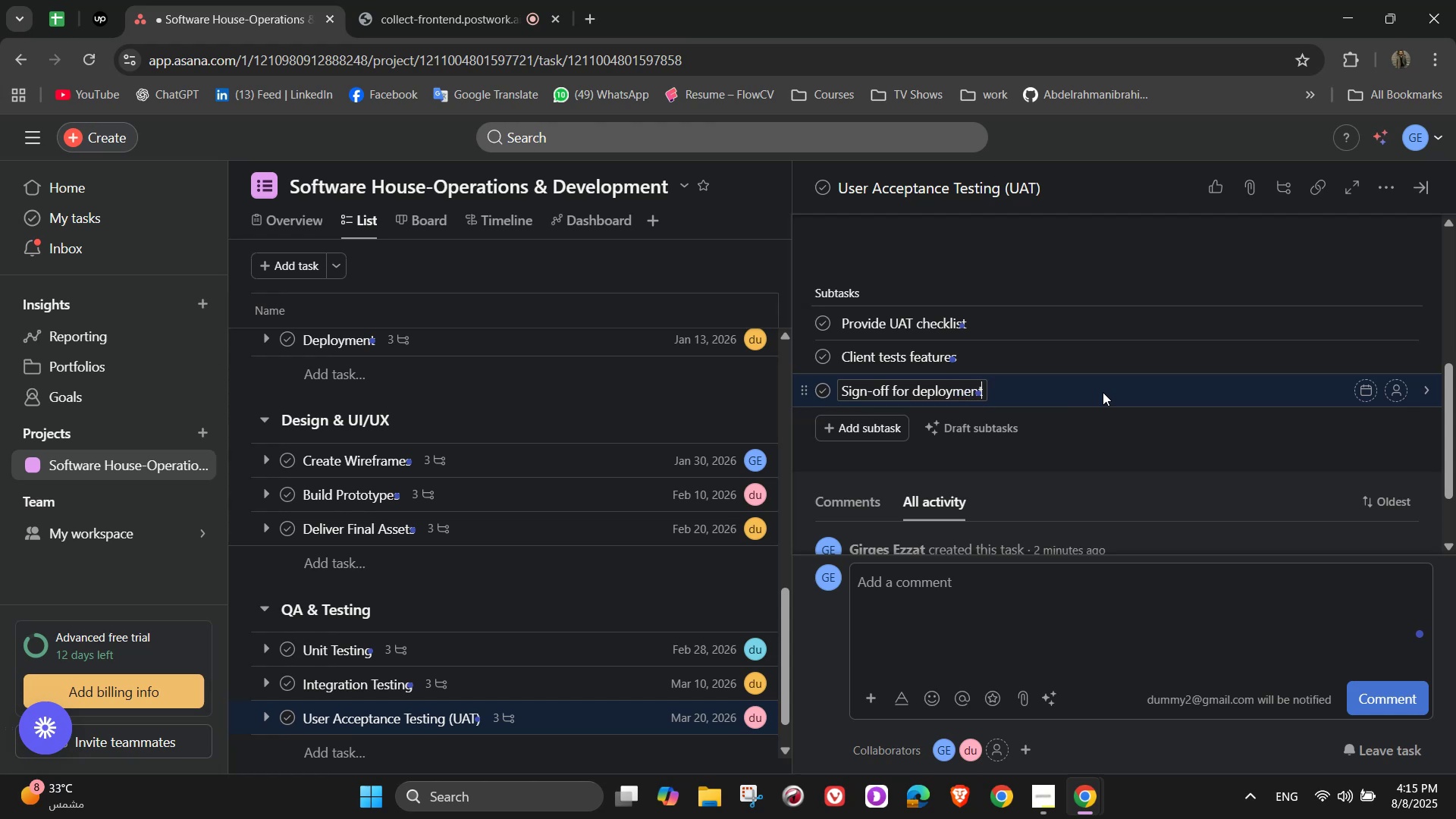 
wait(7.33)
 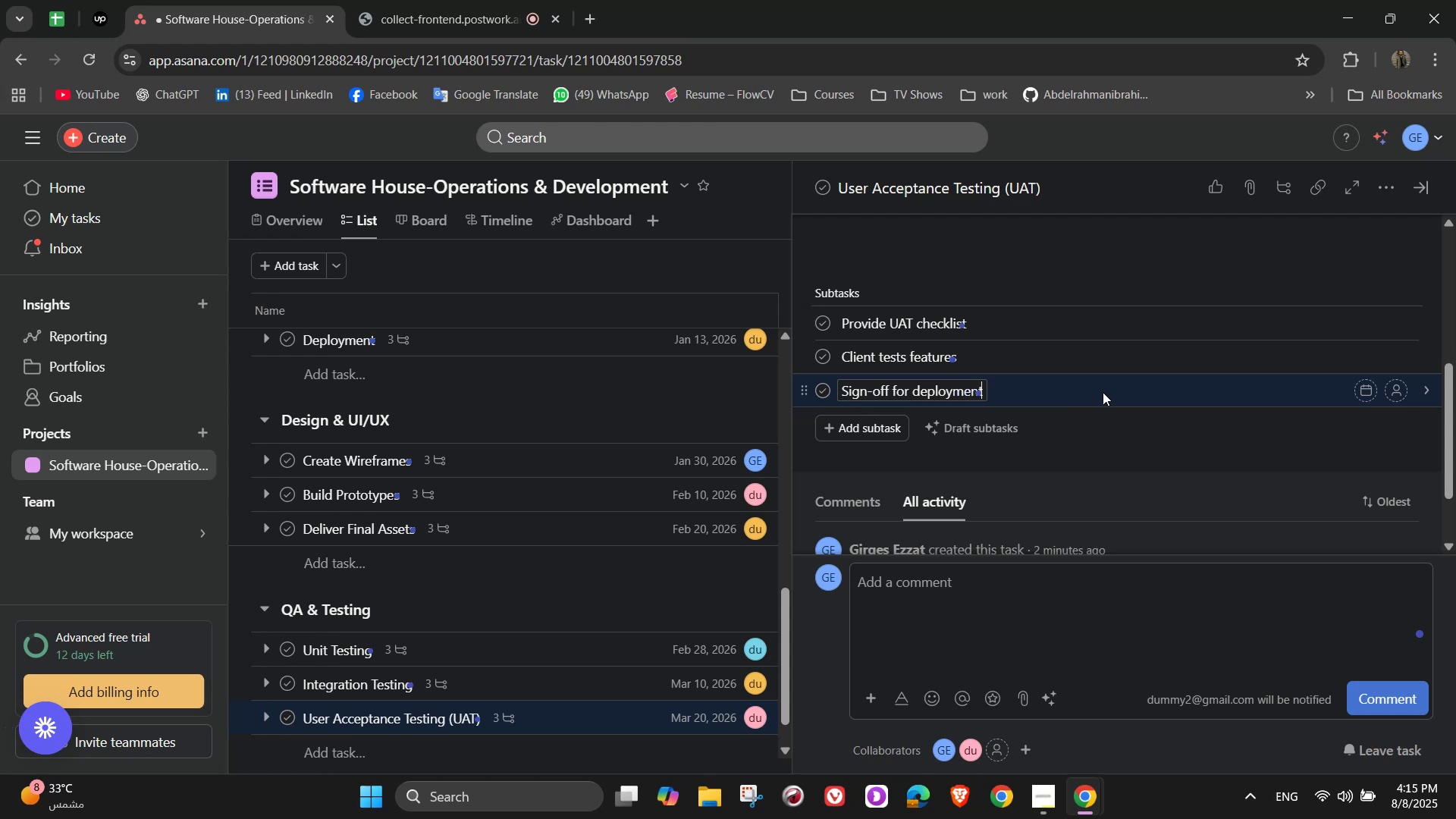 
left_click([1109, 456])
 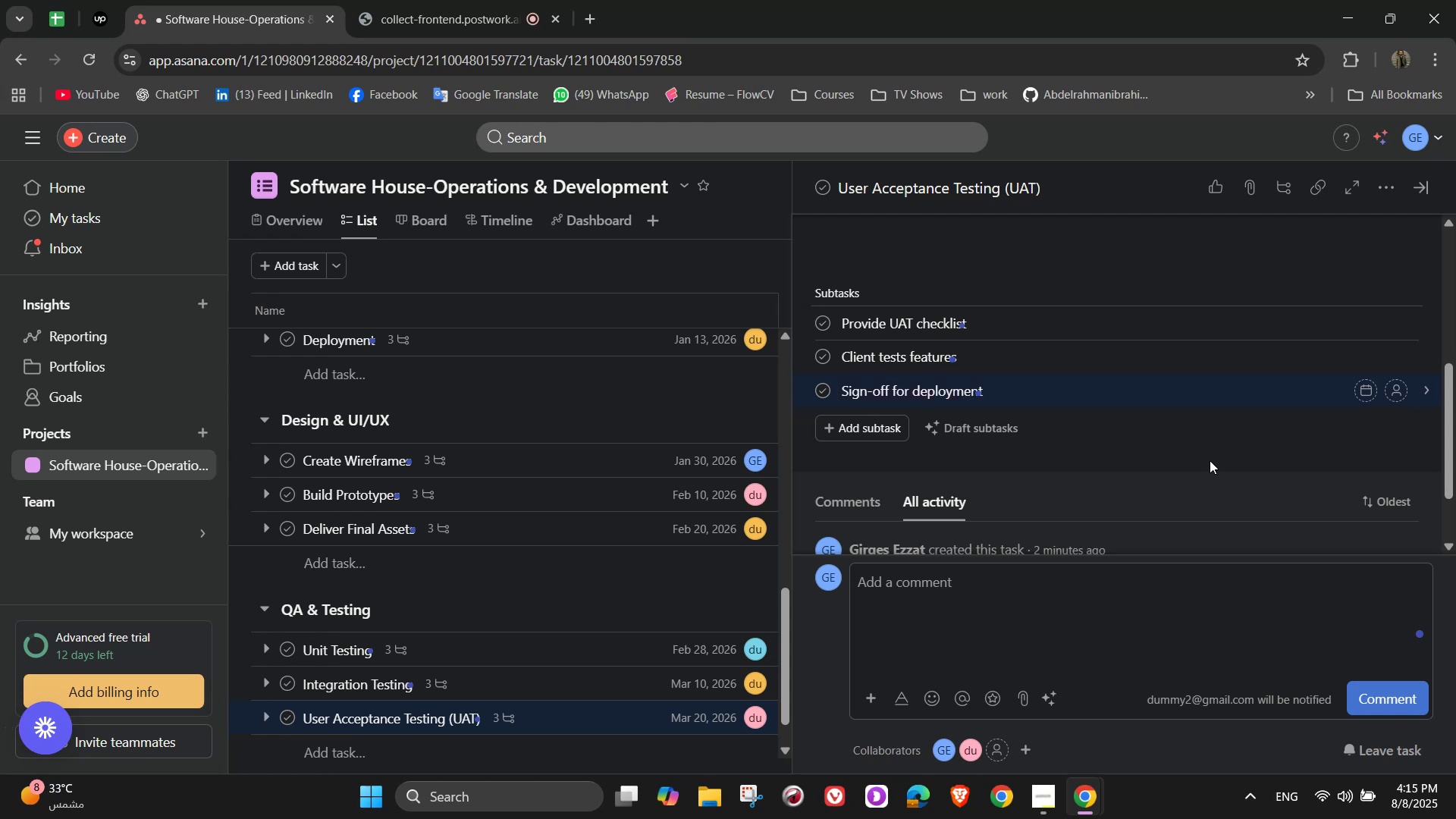 
scroll: coordinate [1174, 428], scroll_direction: up, amount: 6.0
 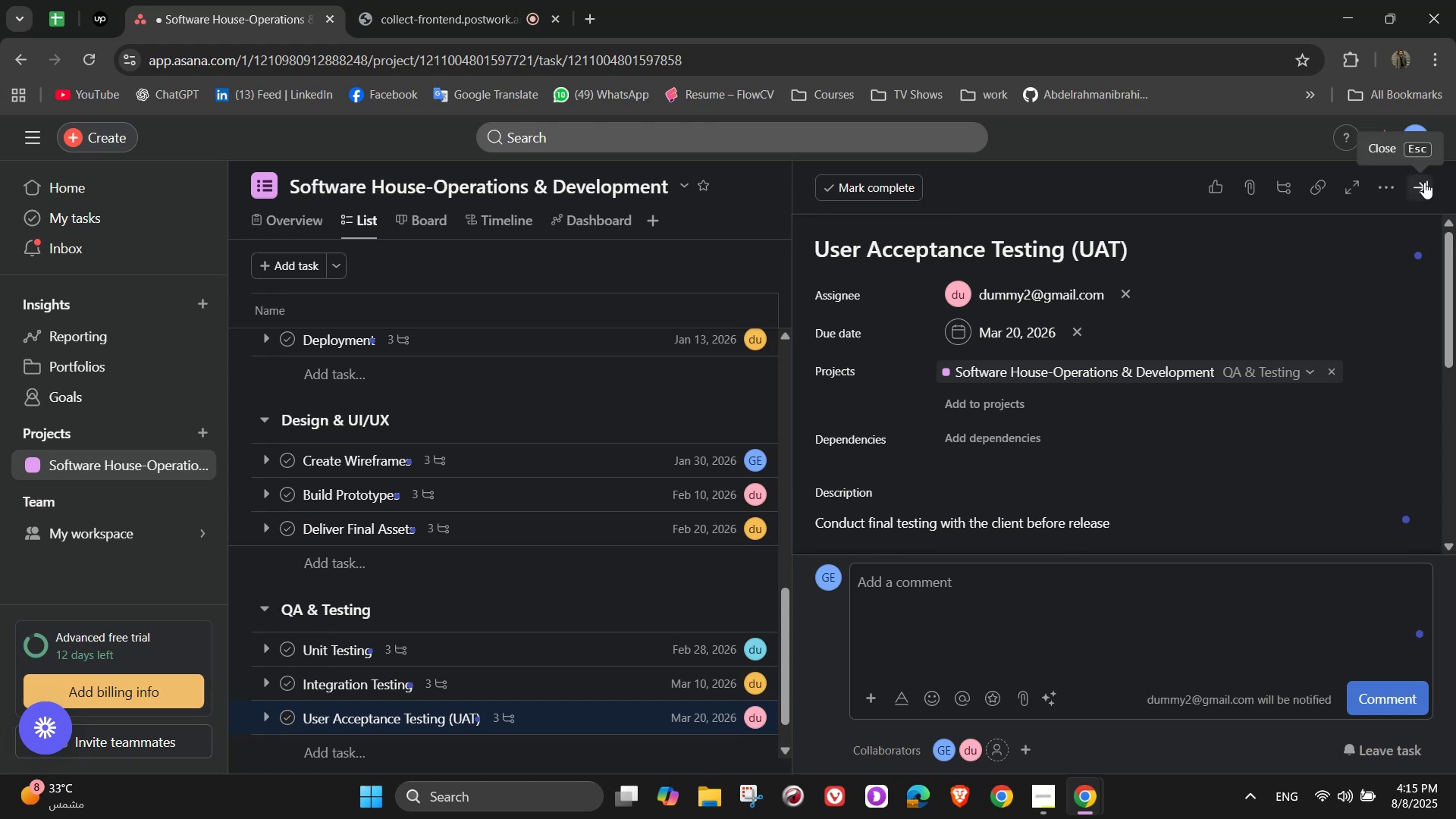 
left_click([1424, 182])
 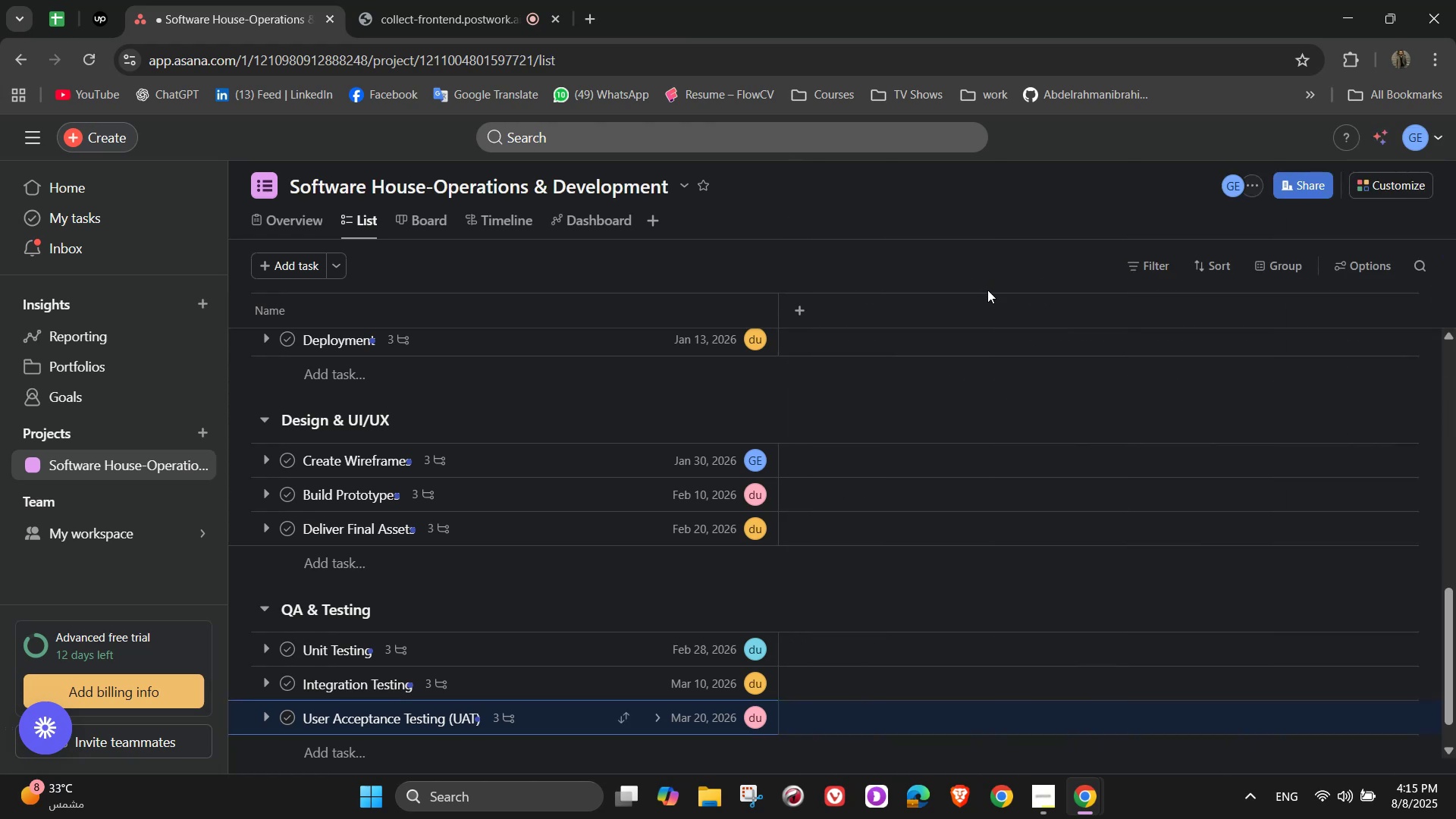 
scroll: coordinate [440, 704], scroll_direction: down, amount: 3.0
 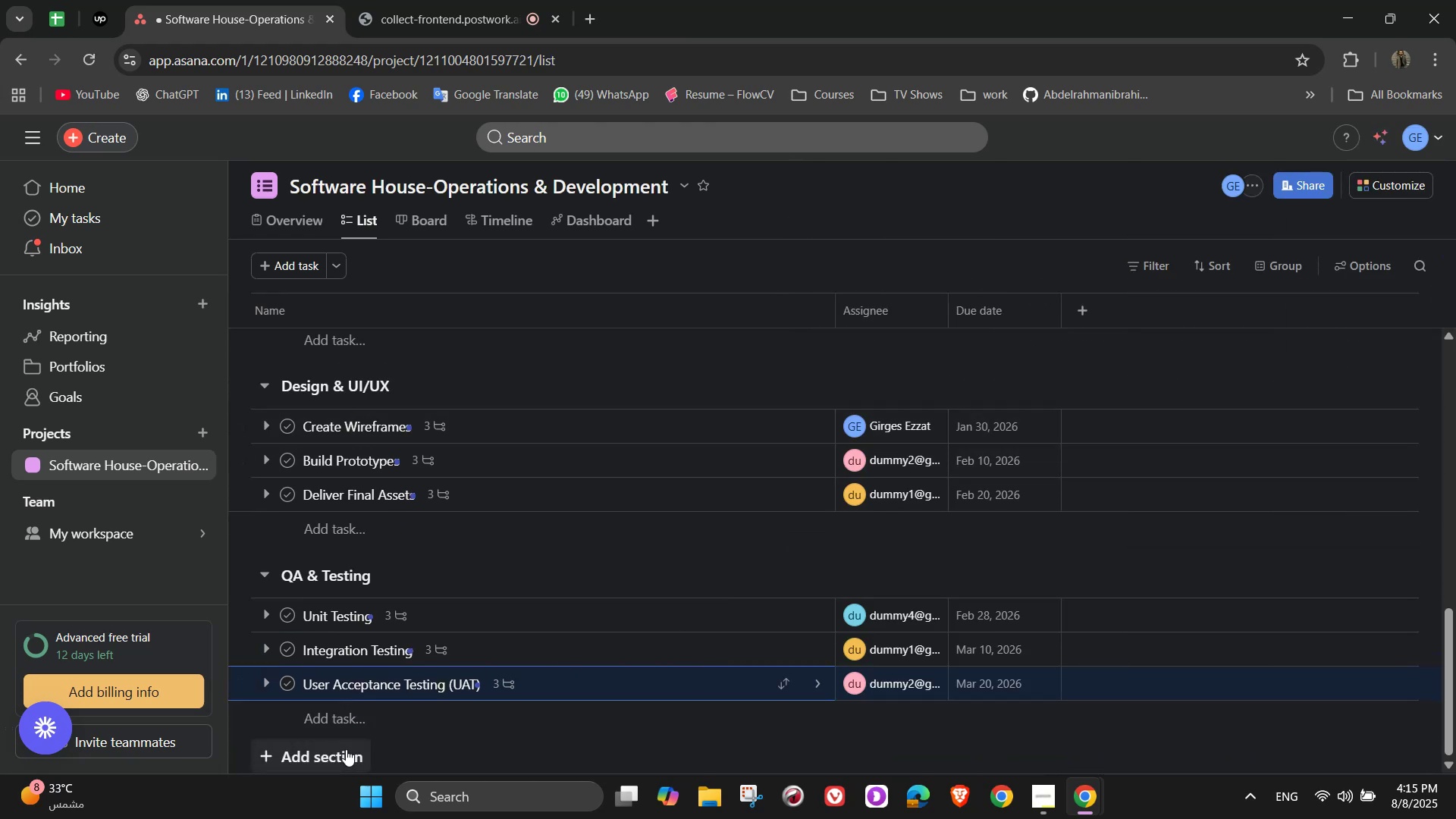 
left_click([346, 749])
 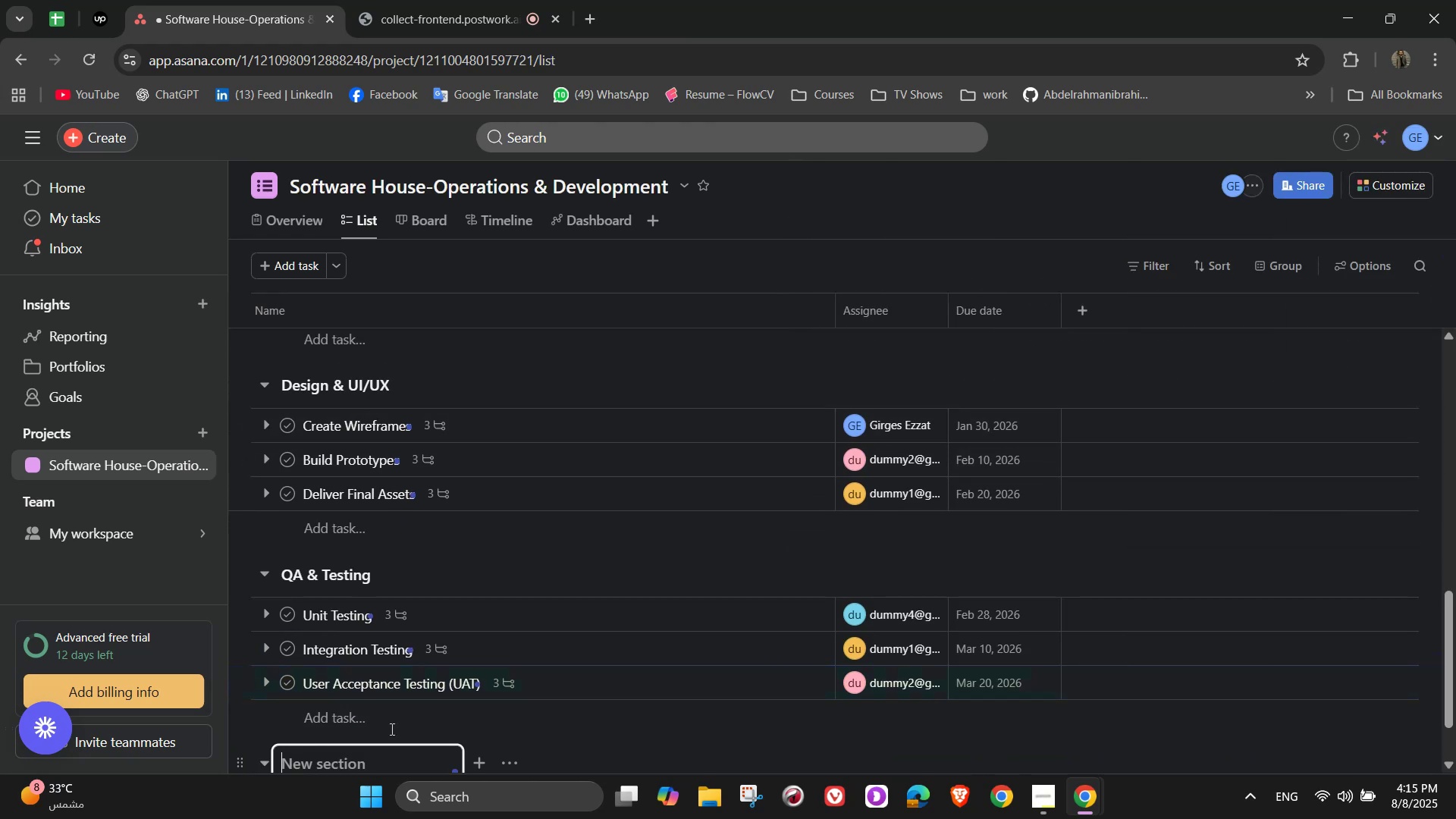 
scroll: coordinate [535, 687], scroll_direction: down, amount: 2.0
 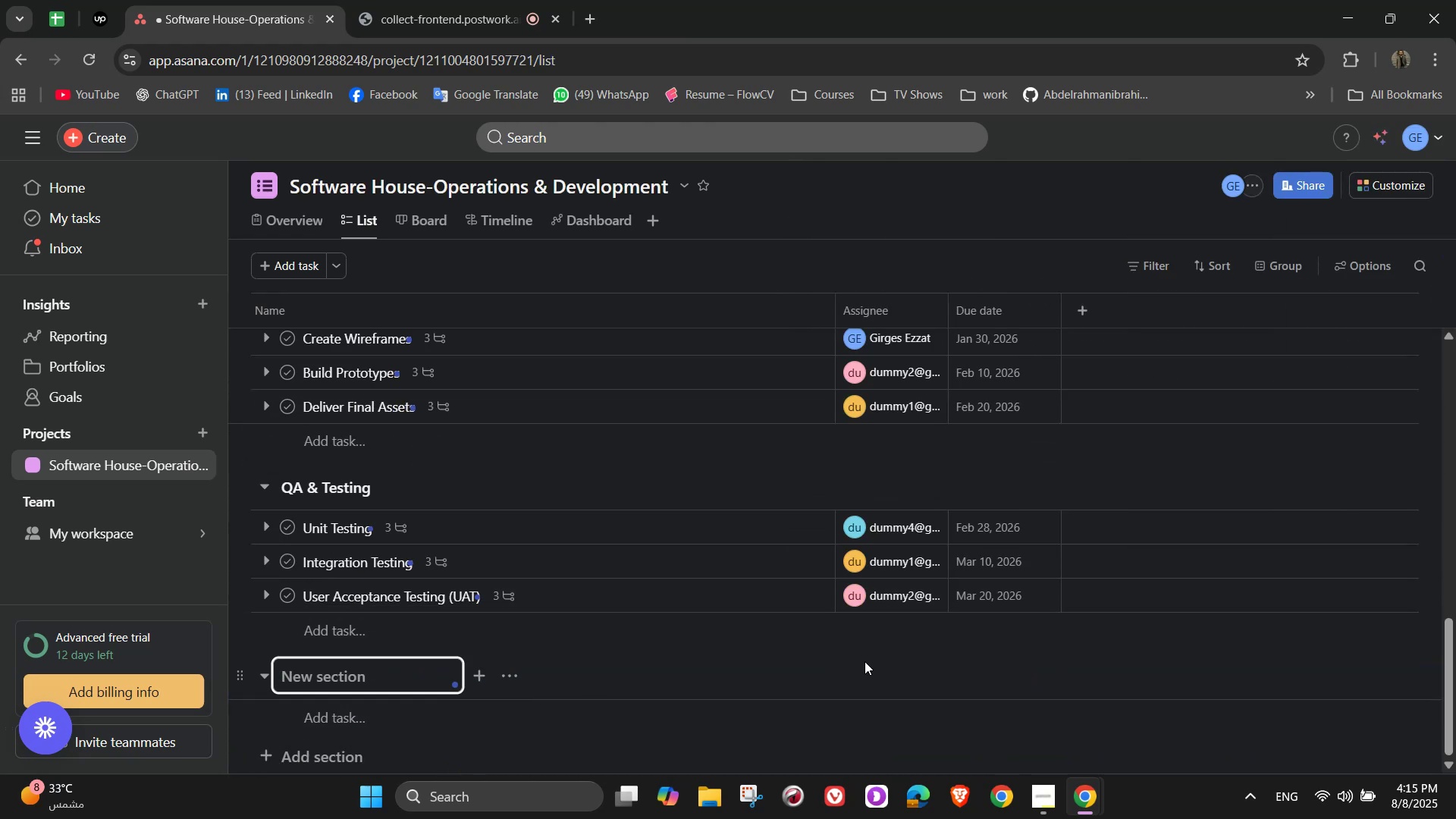 
type(Operational & Admin)
 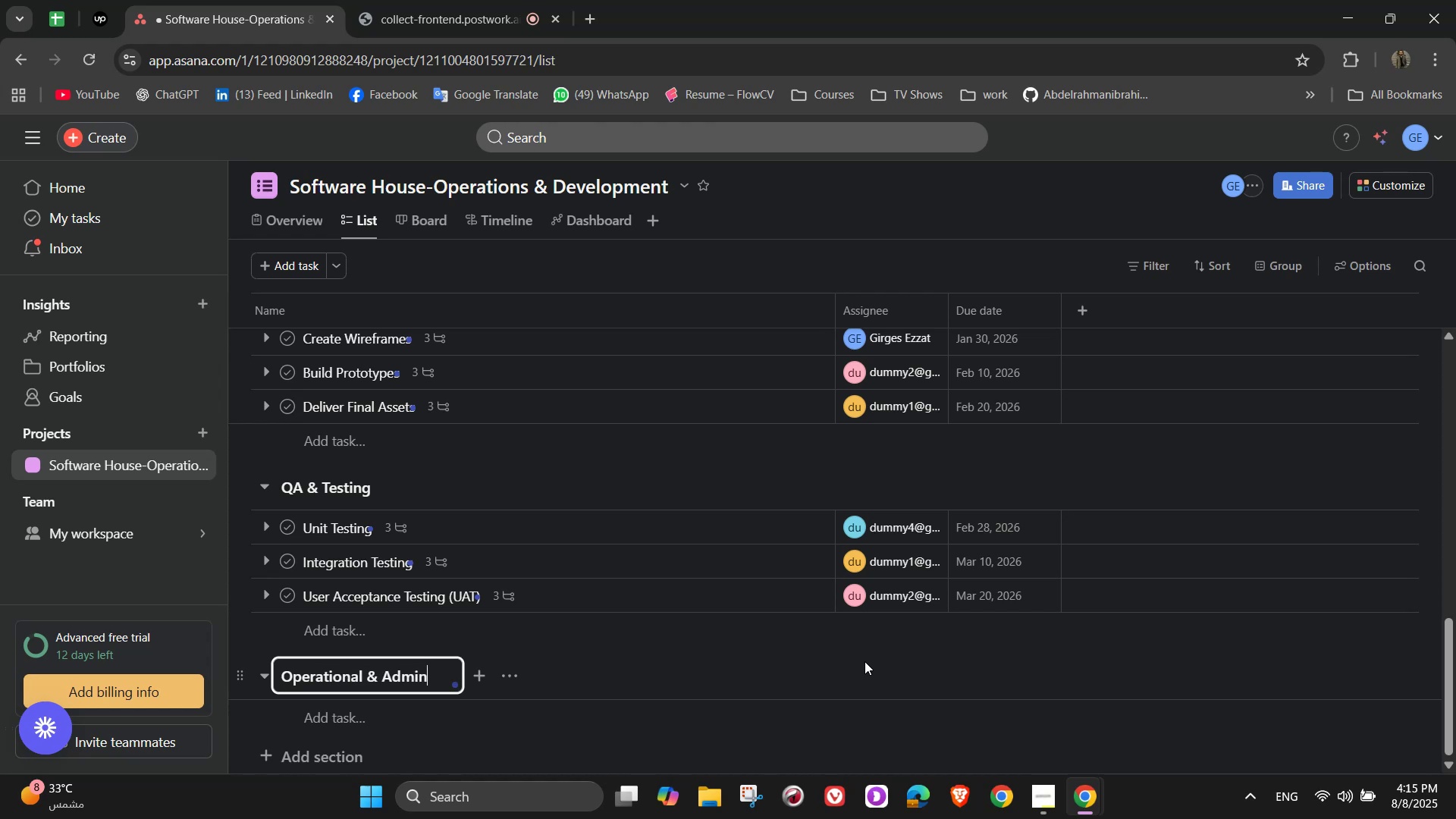 
scroll: coordinate [571, 582], scroll_direction: down, amount: 3.0
 